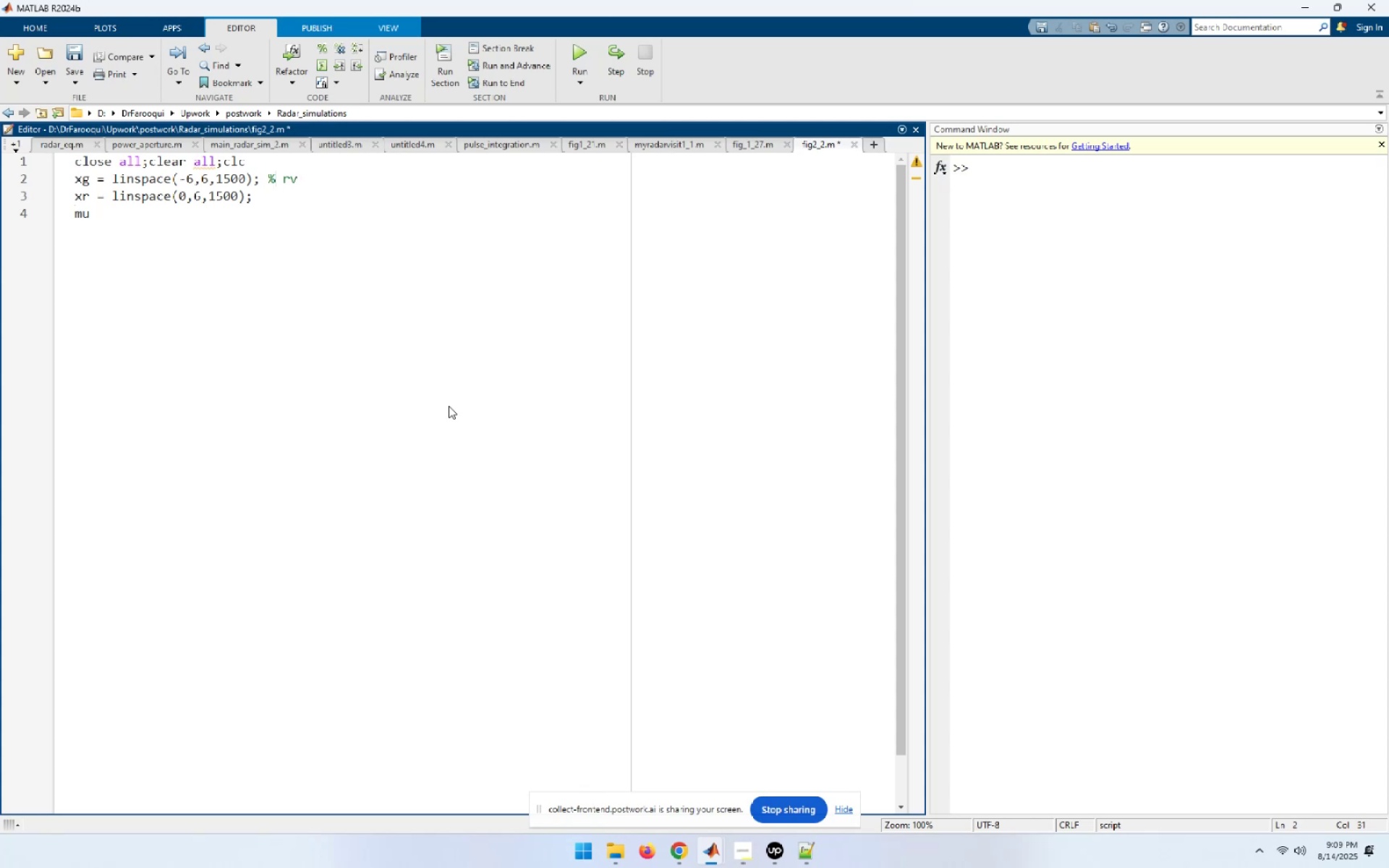 
key(ArrowLeft)
 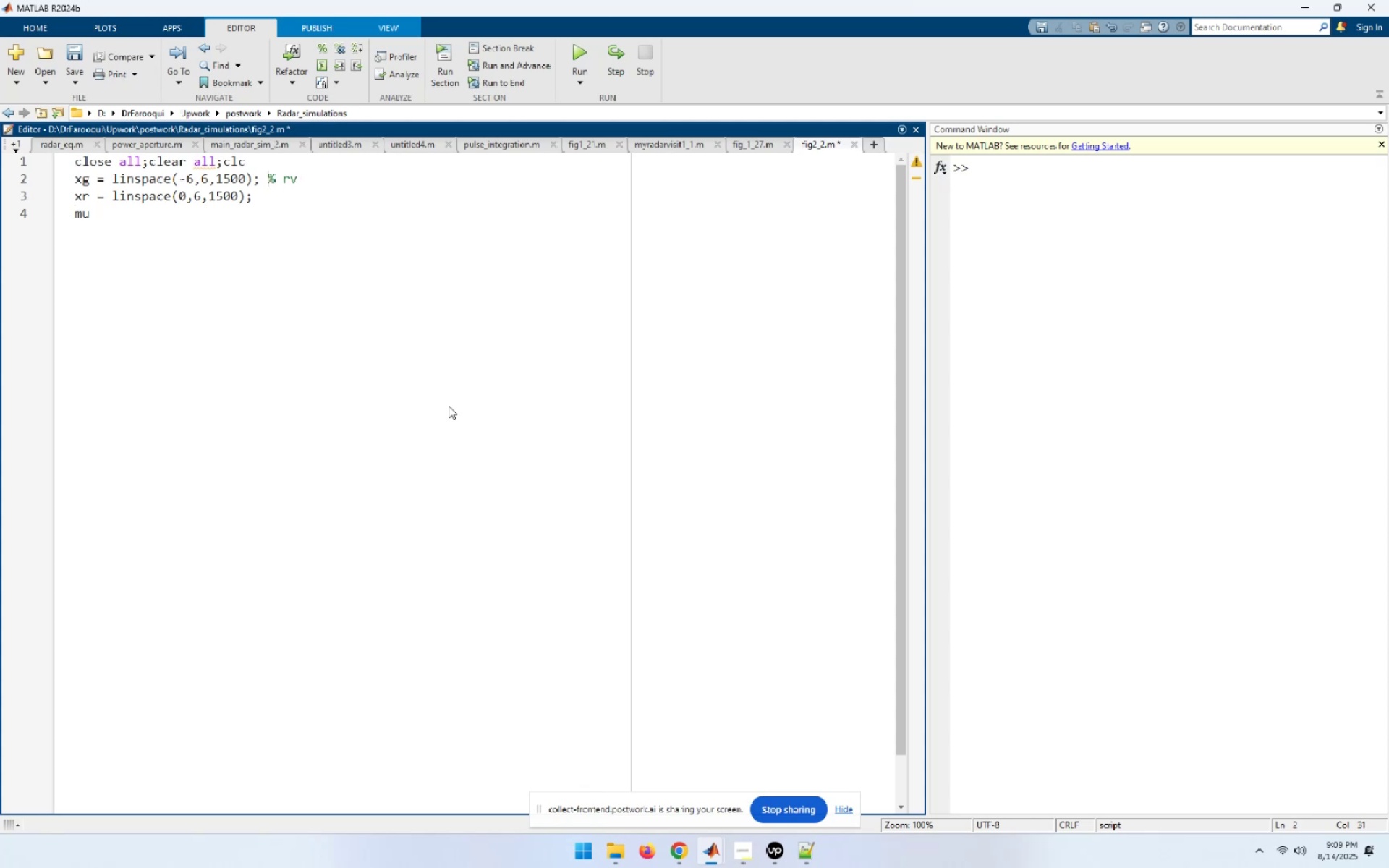 
key(Shift+ShiftLeft)
 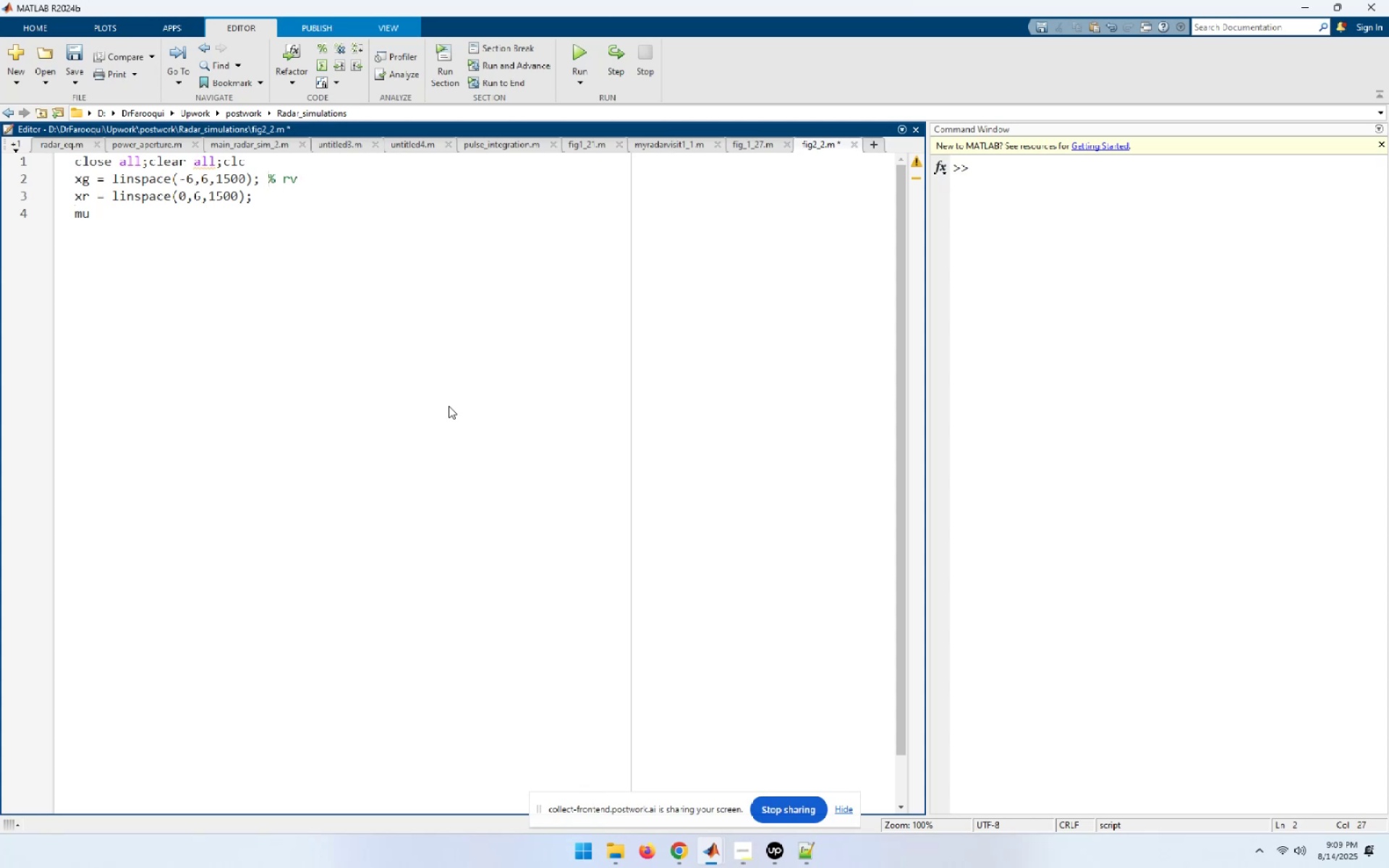 
key(Shift+End)
 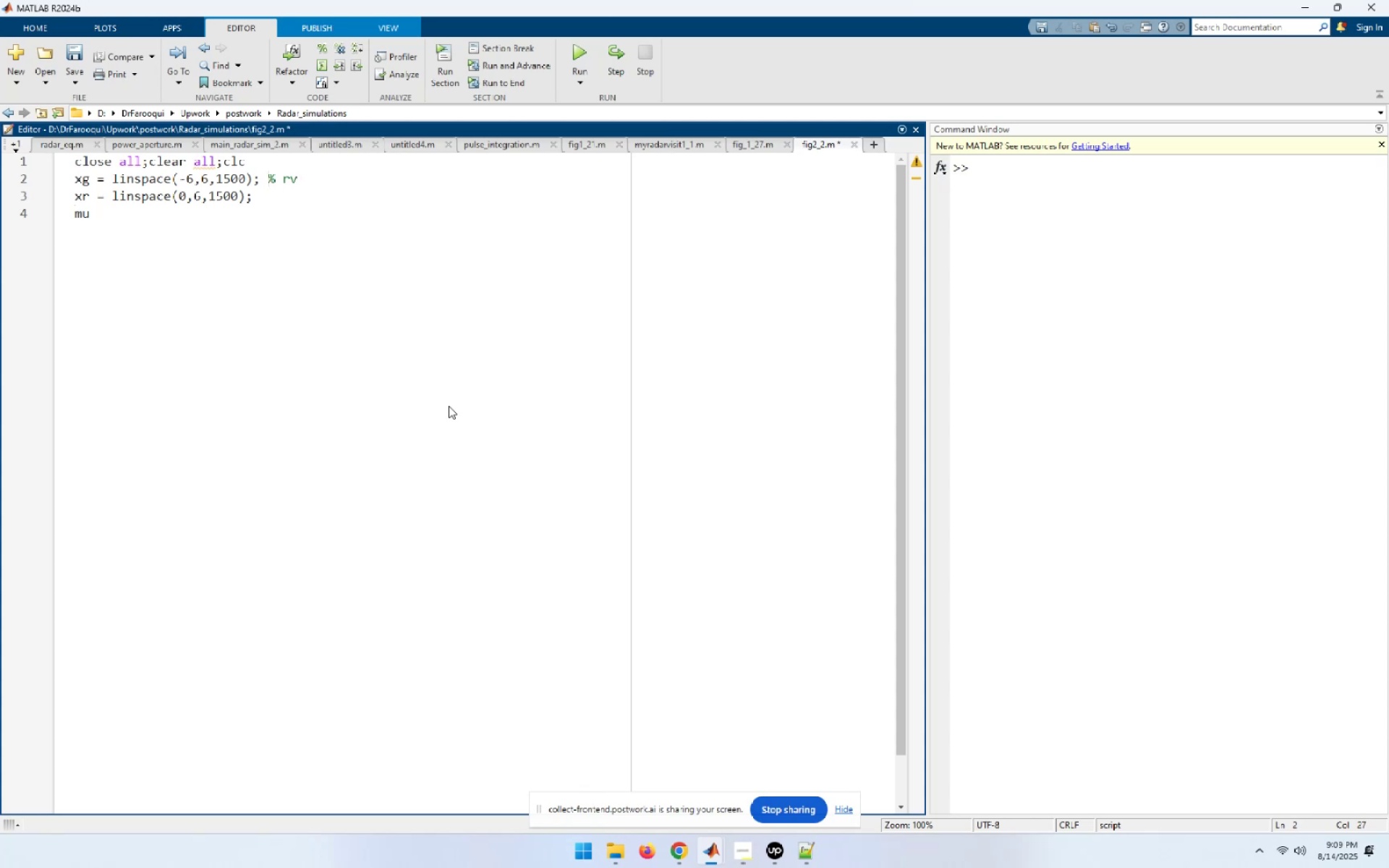 
key(Shift+Delete)
 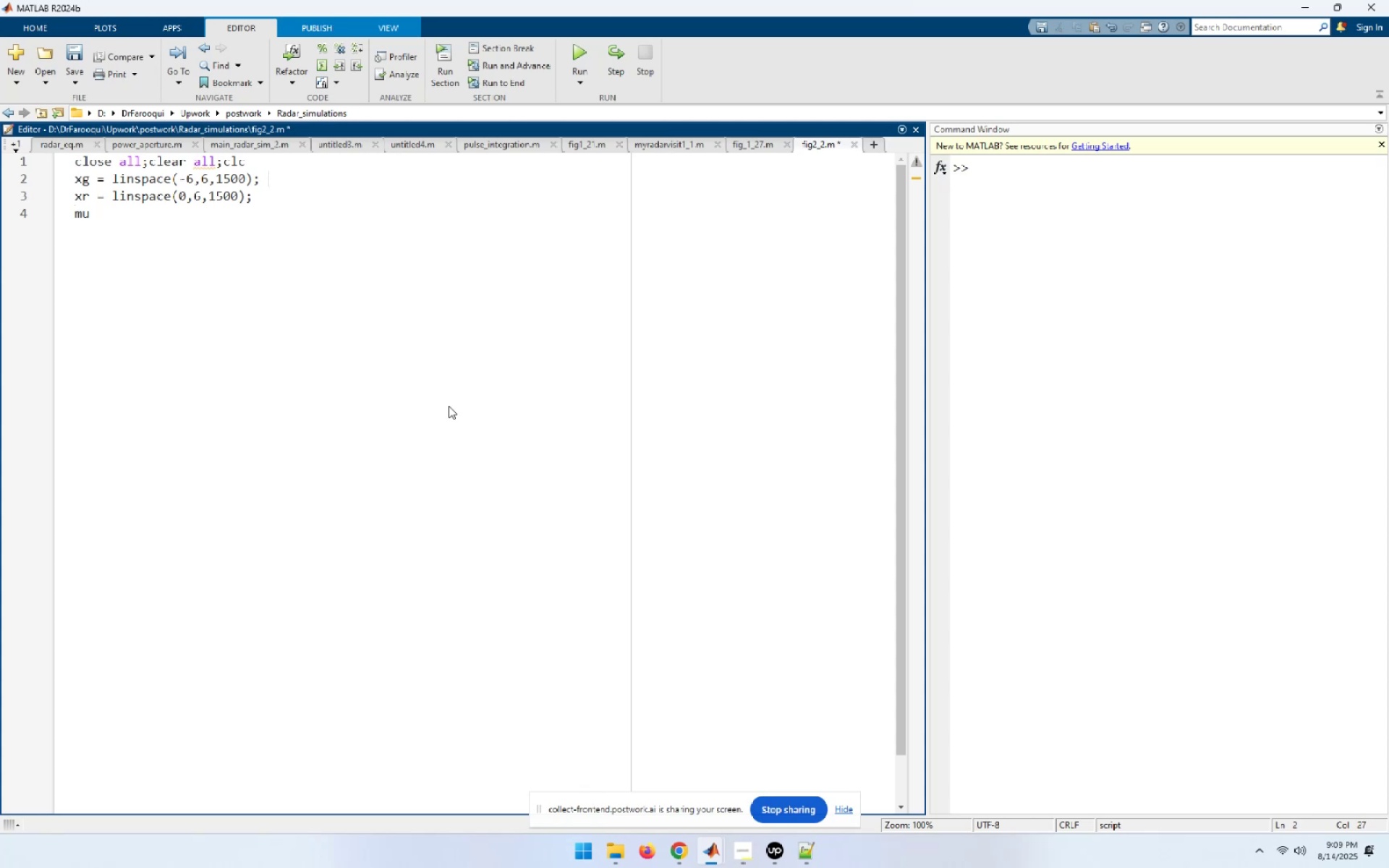 
key(ArrowDown)
 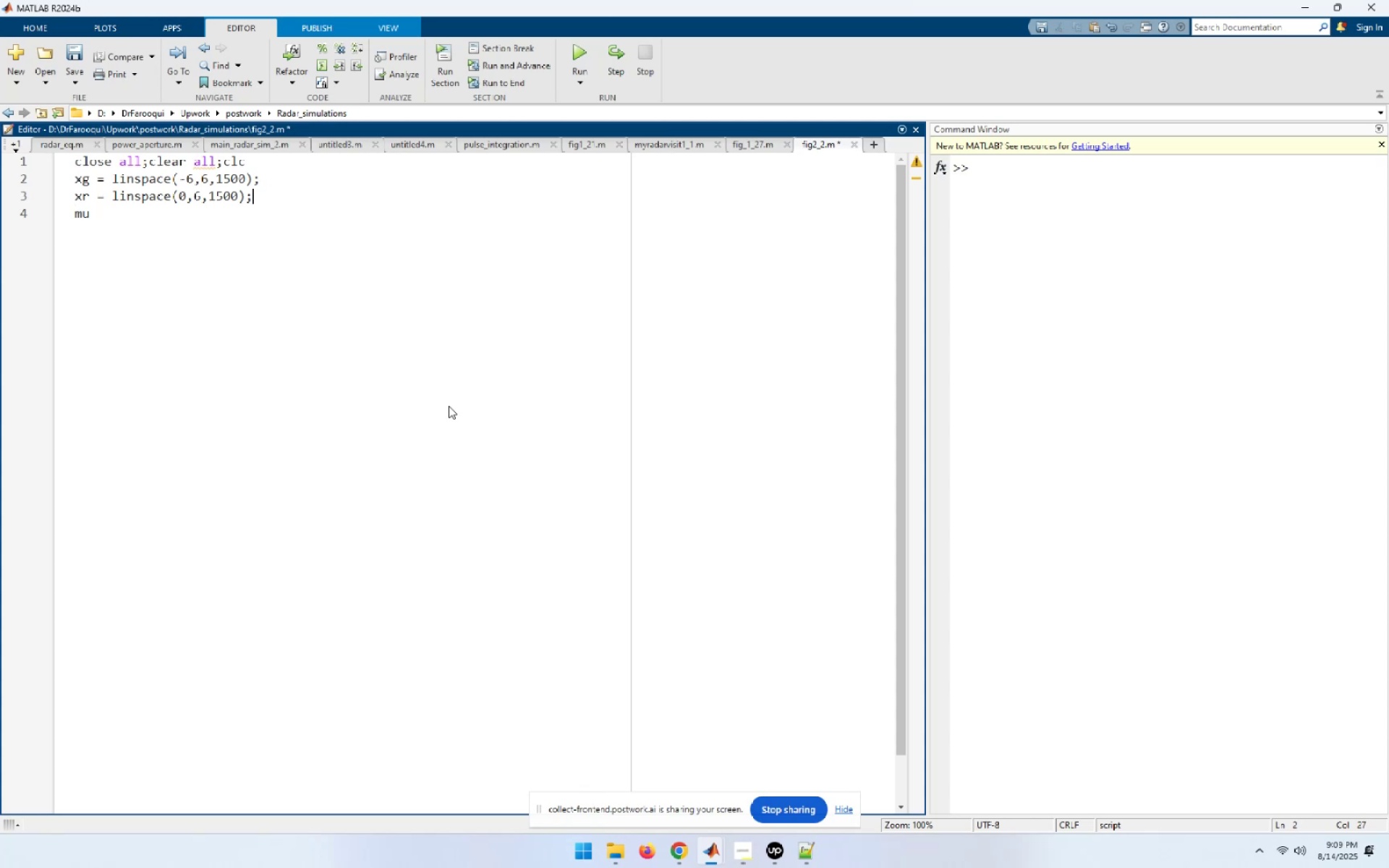 
key(ArrowDown)
 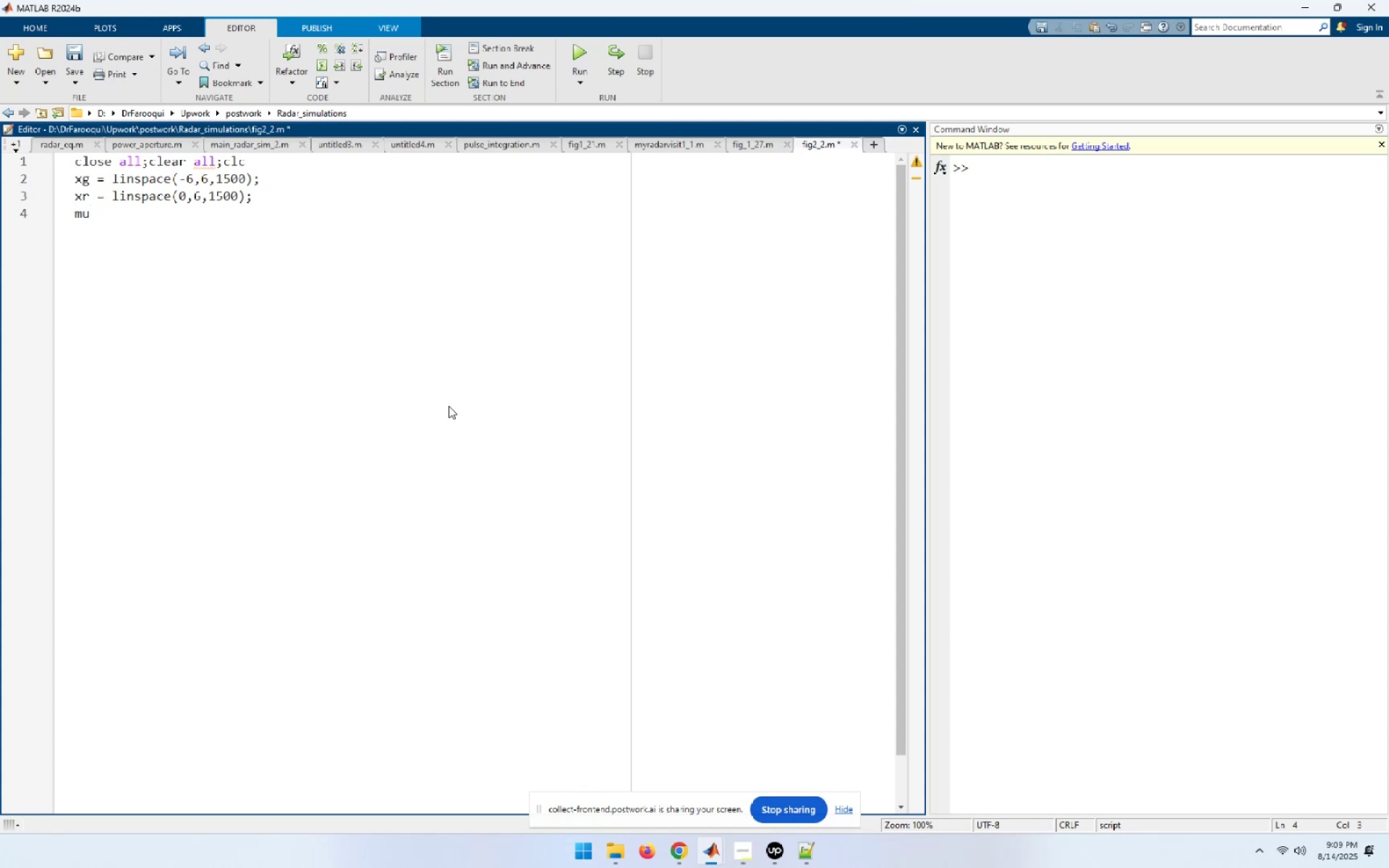 
key(Space)
 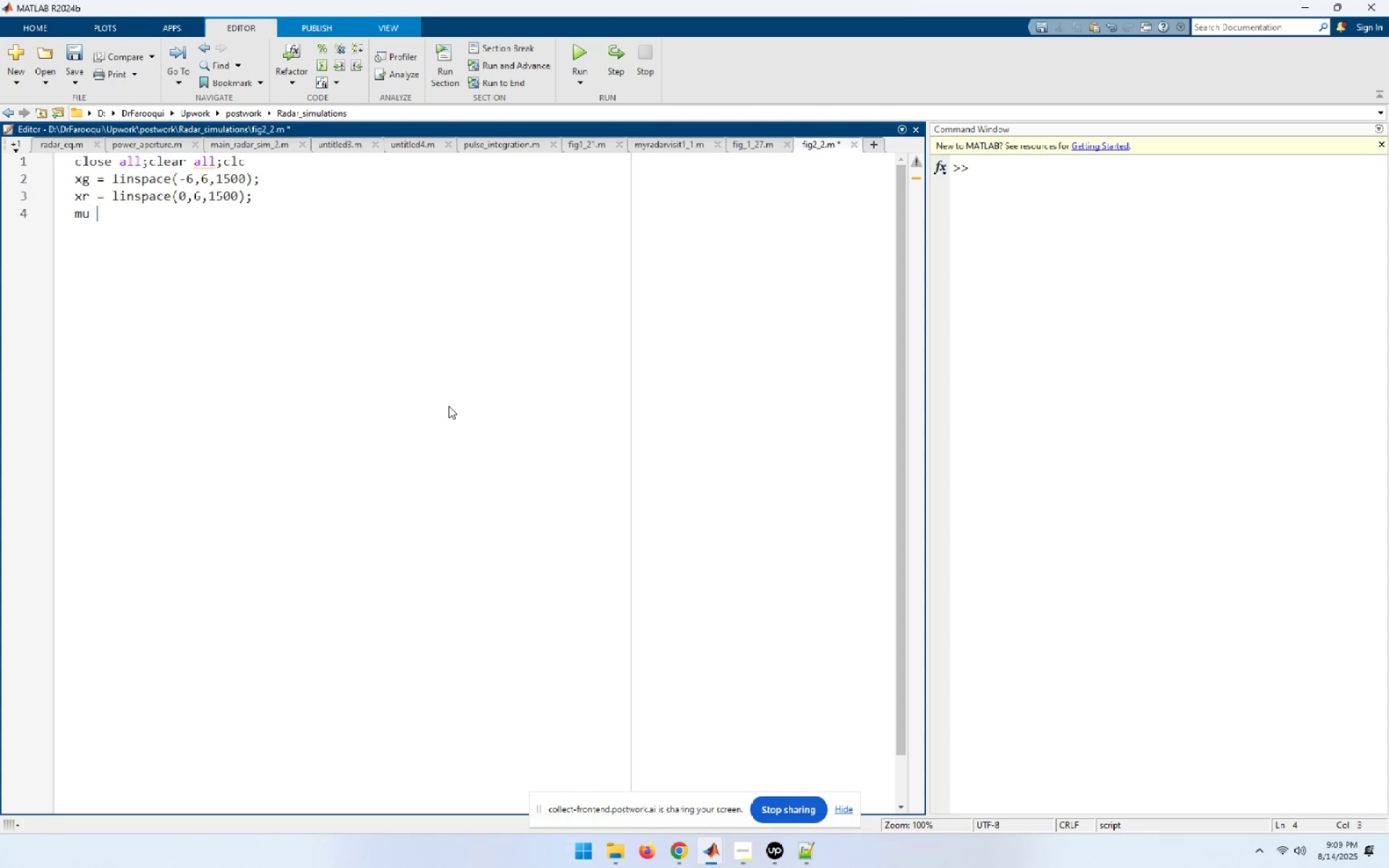 
key(Equal)
 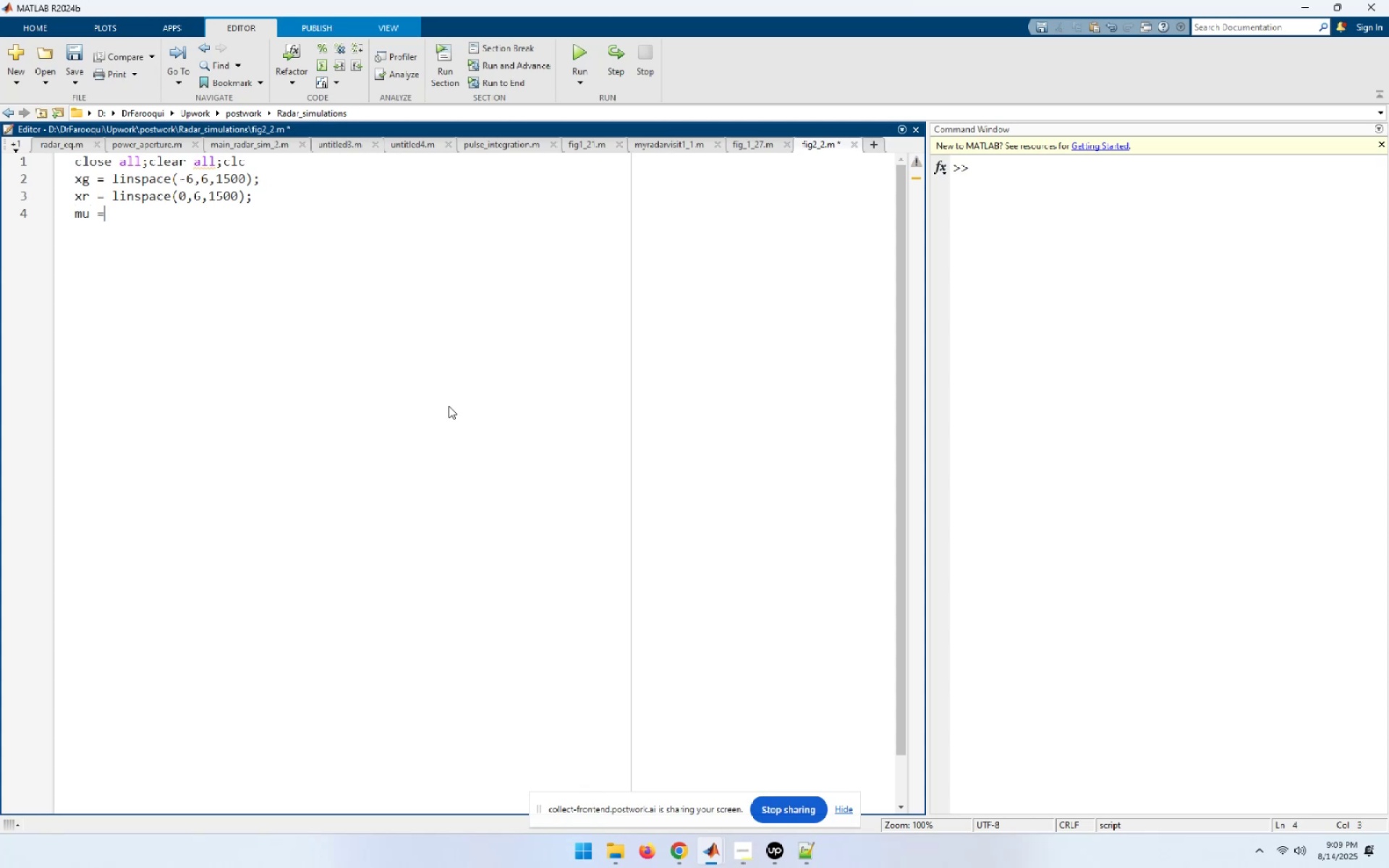 
key(Space)
 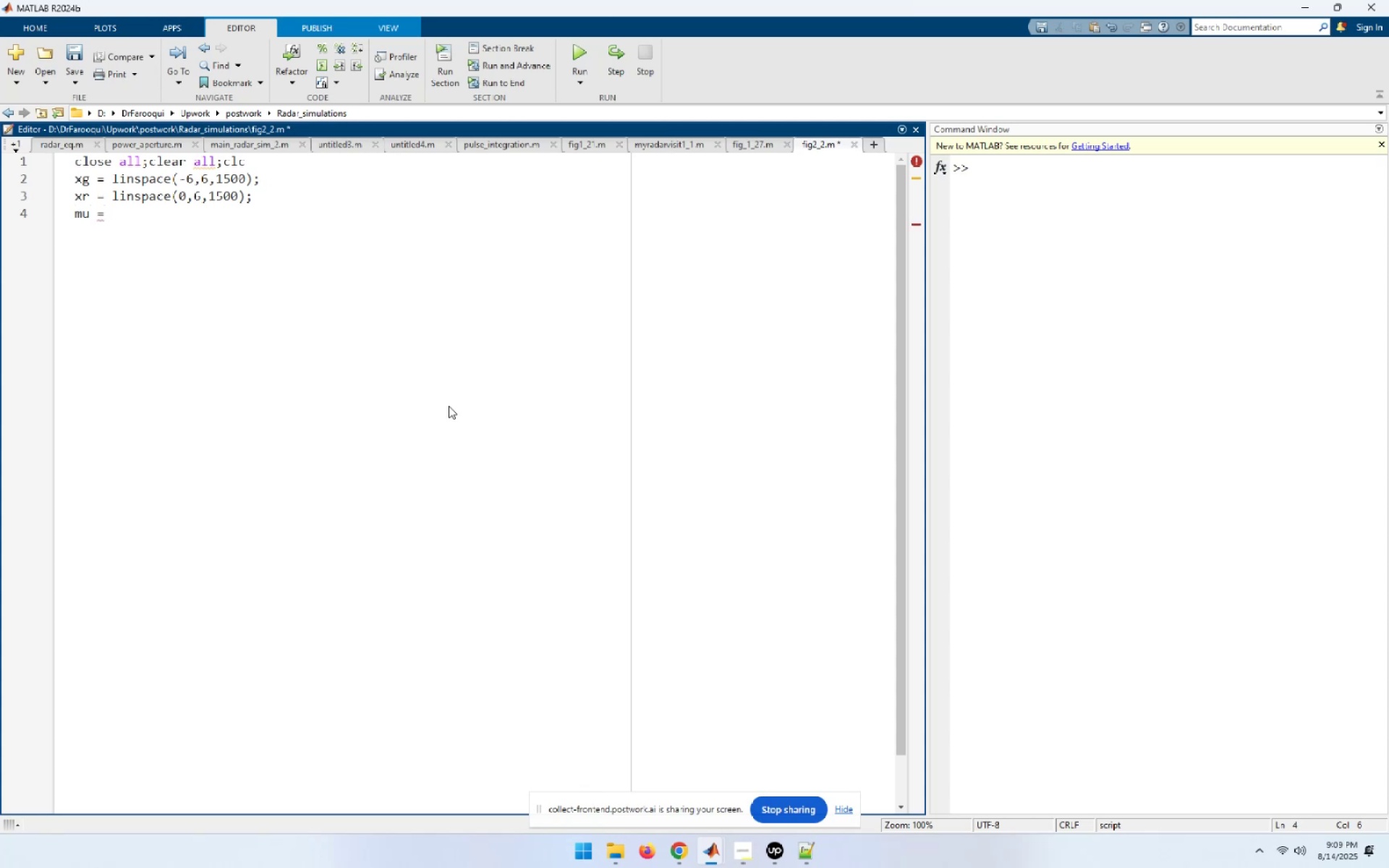 
key(0)
 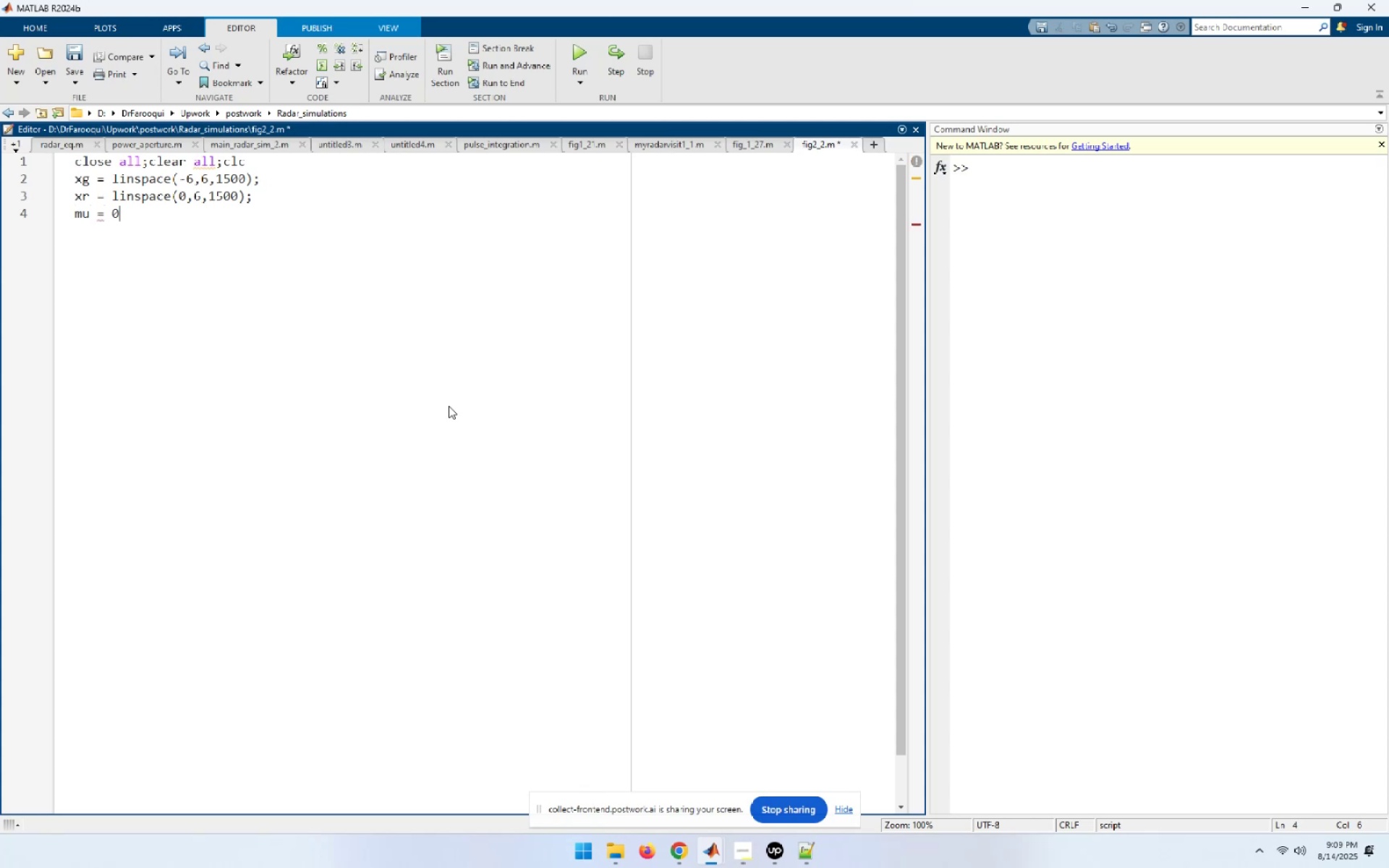 
key(Semicolon)
 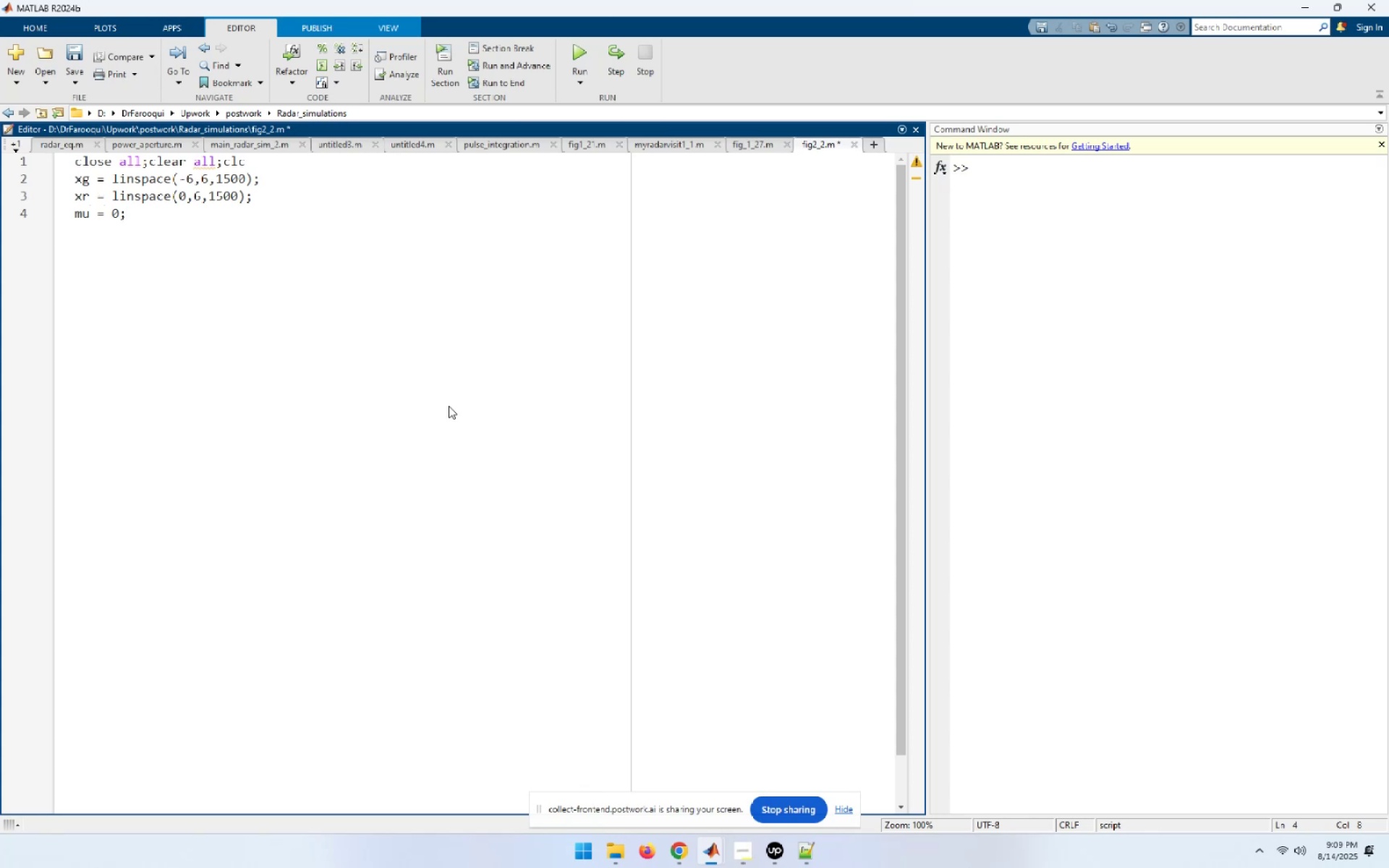 
key(Enter)
 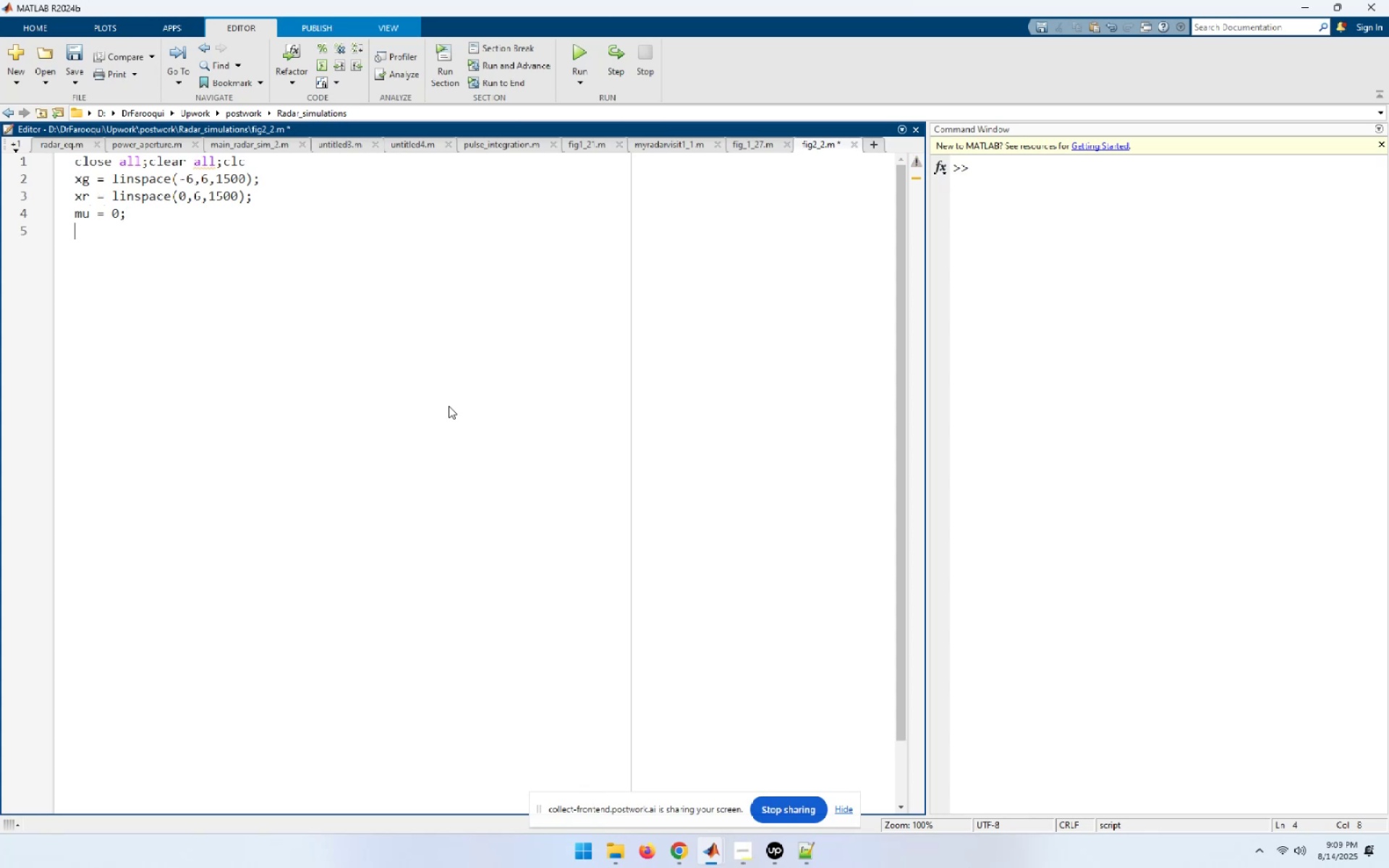 
type(sigma = 1.5;)
 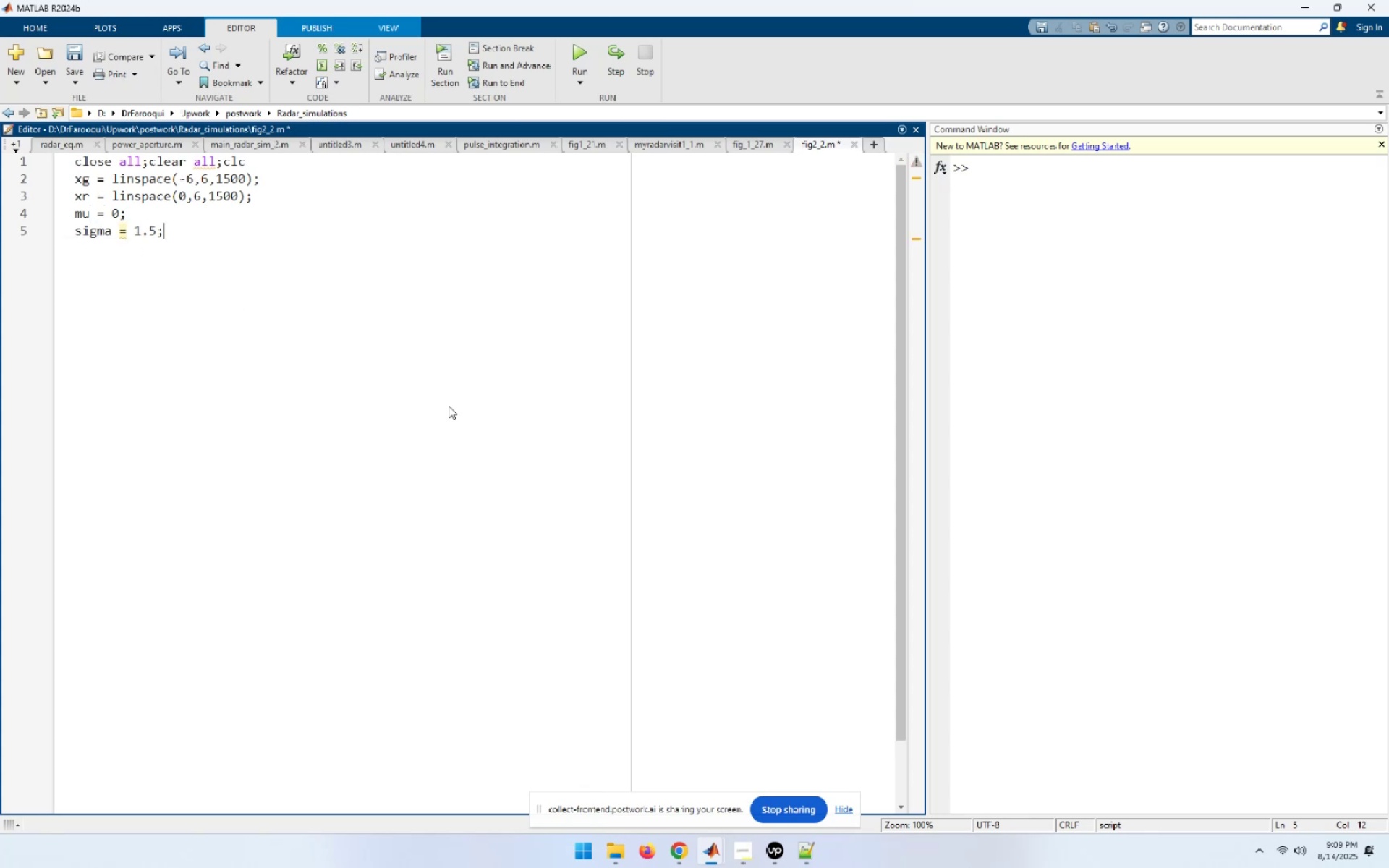 
key(Enter)
 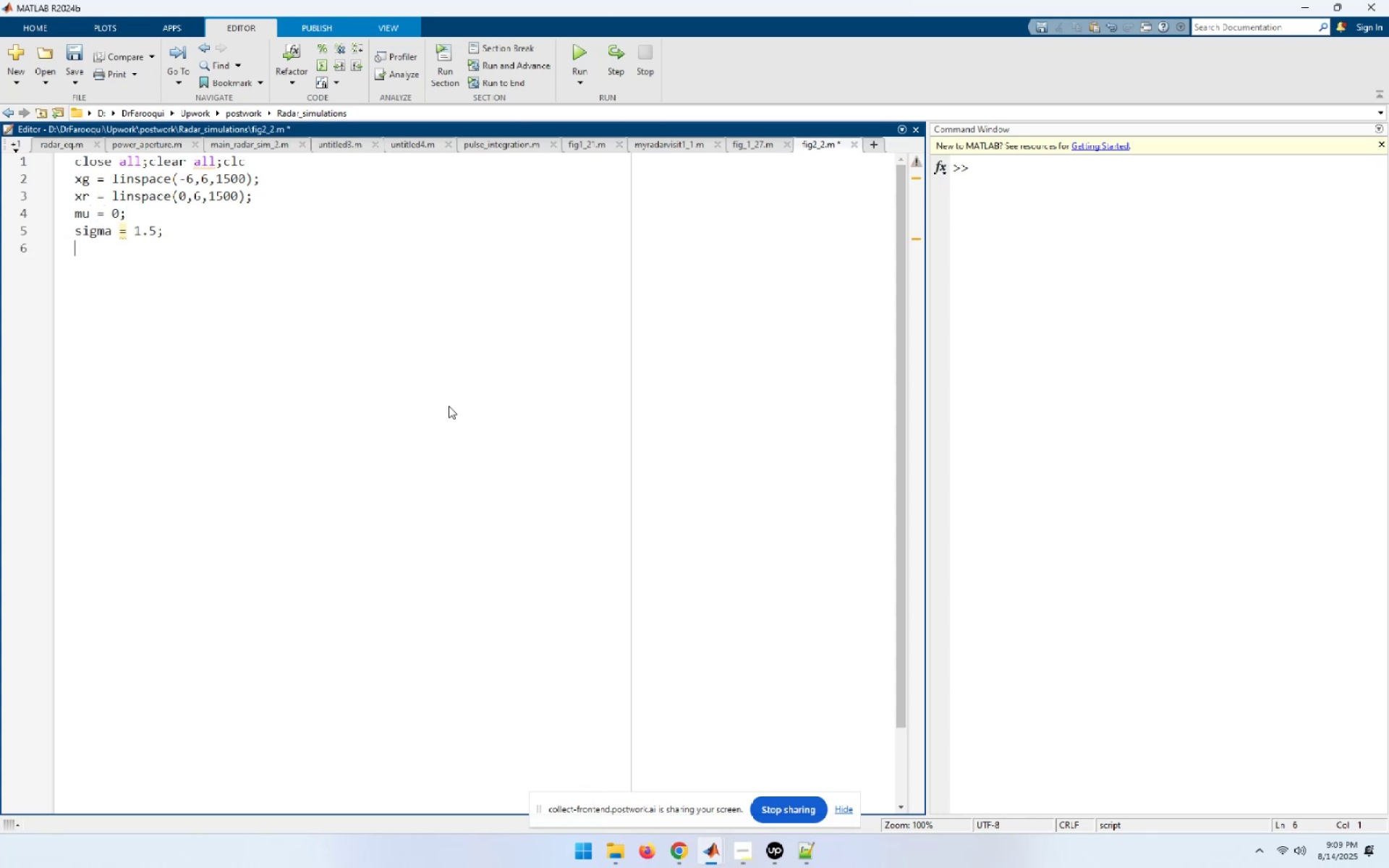 
type(ynorm = normpdf(xg,mu,sigma);)
 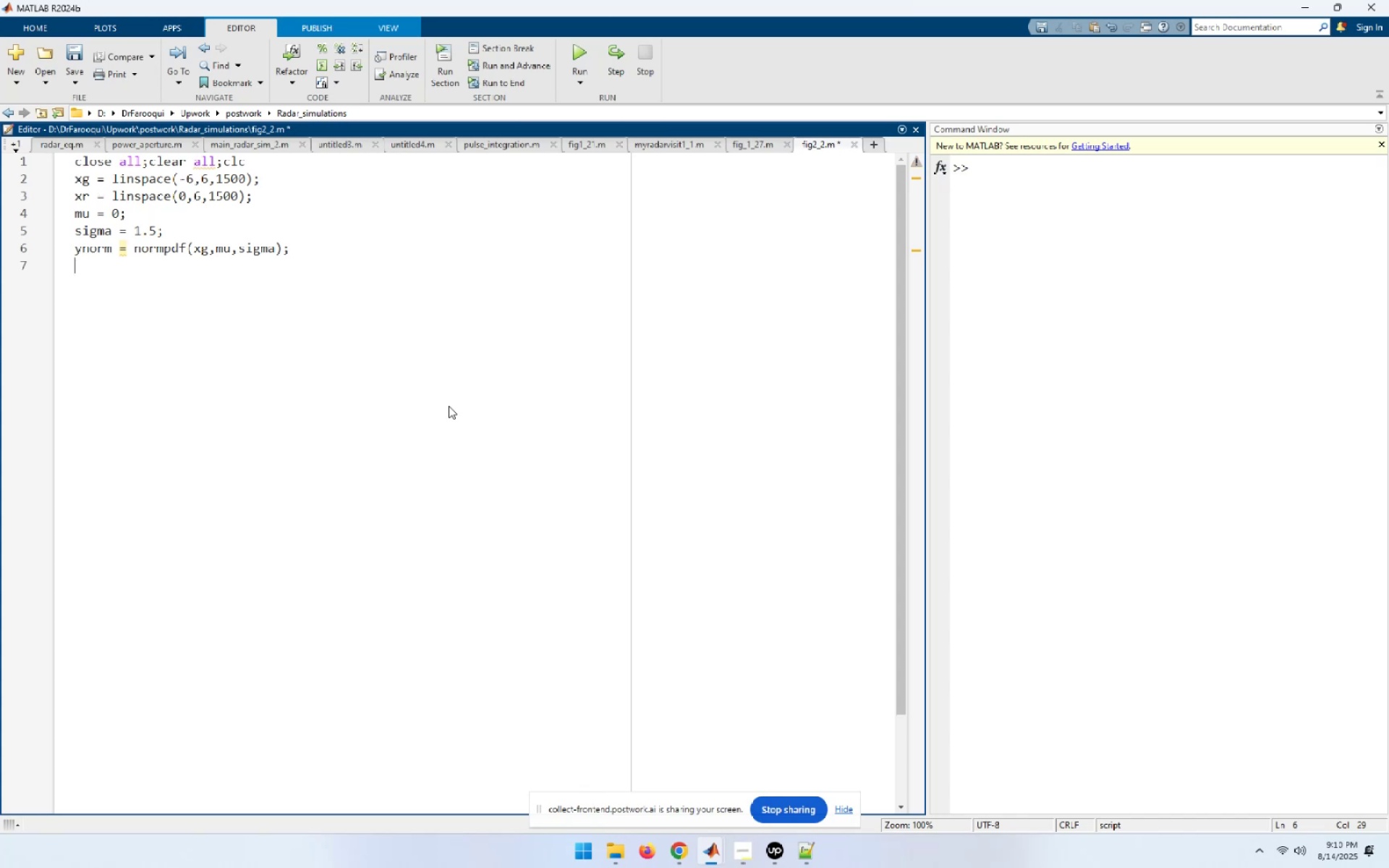 
 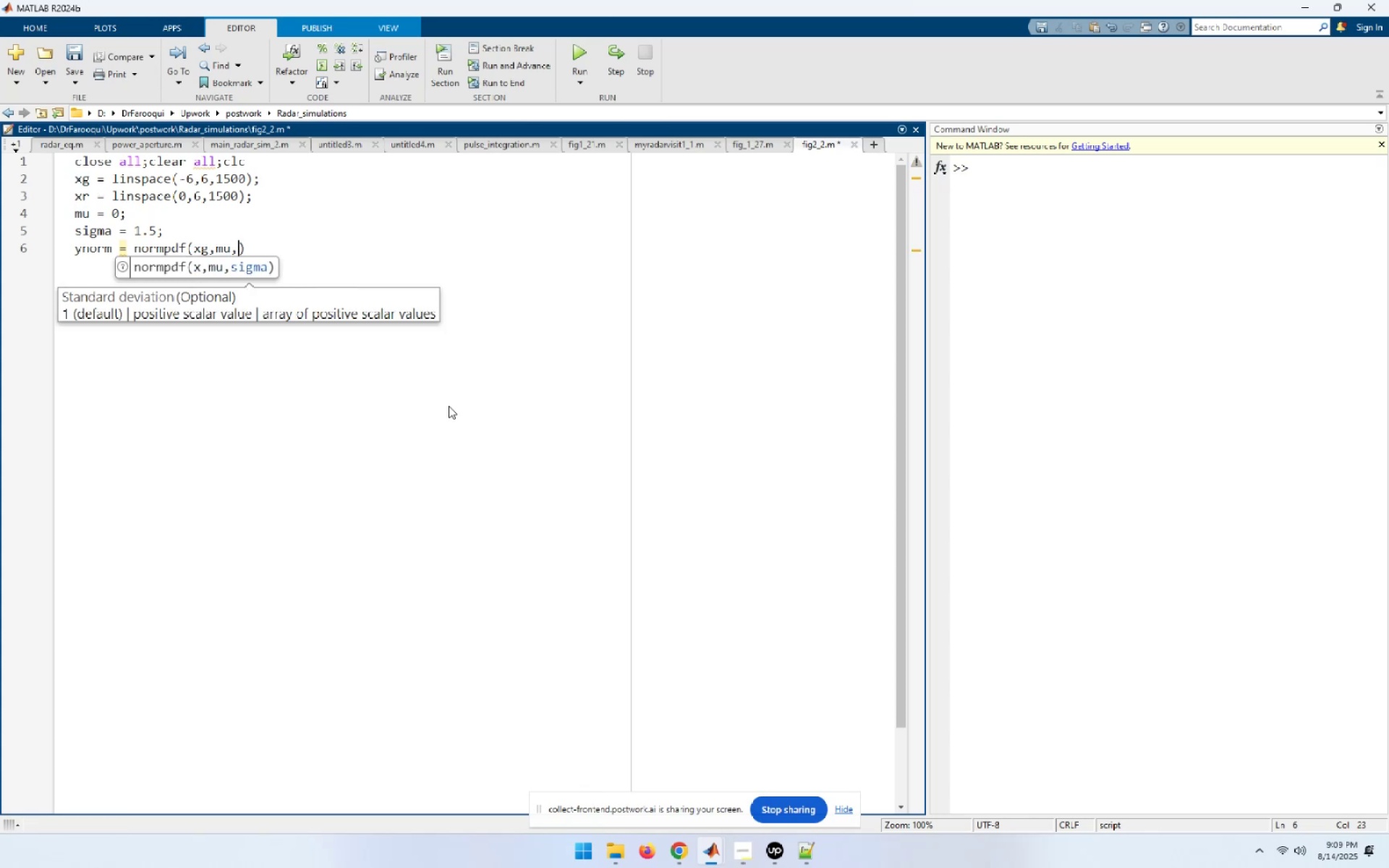 
key(Enter)
 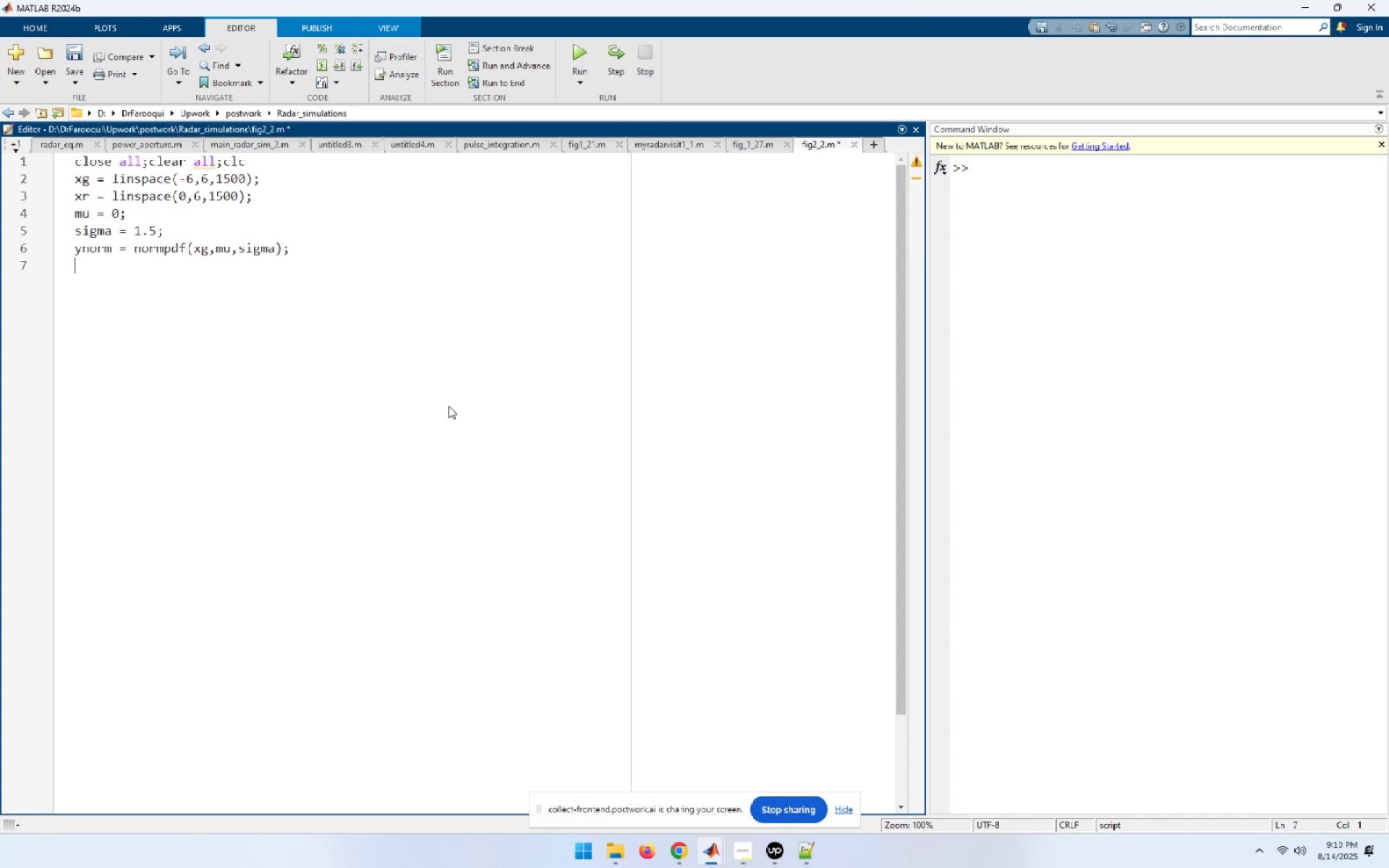 
type(ya)
key(Backspace)
type(ray  =)
 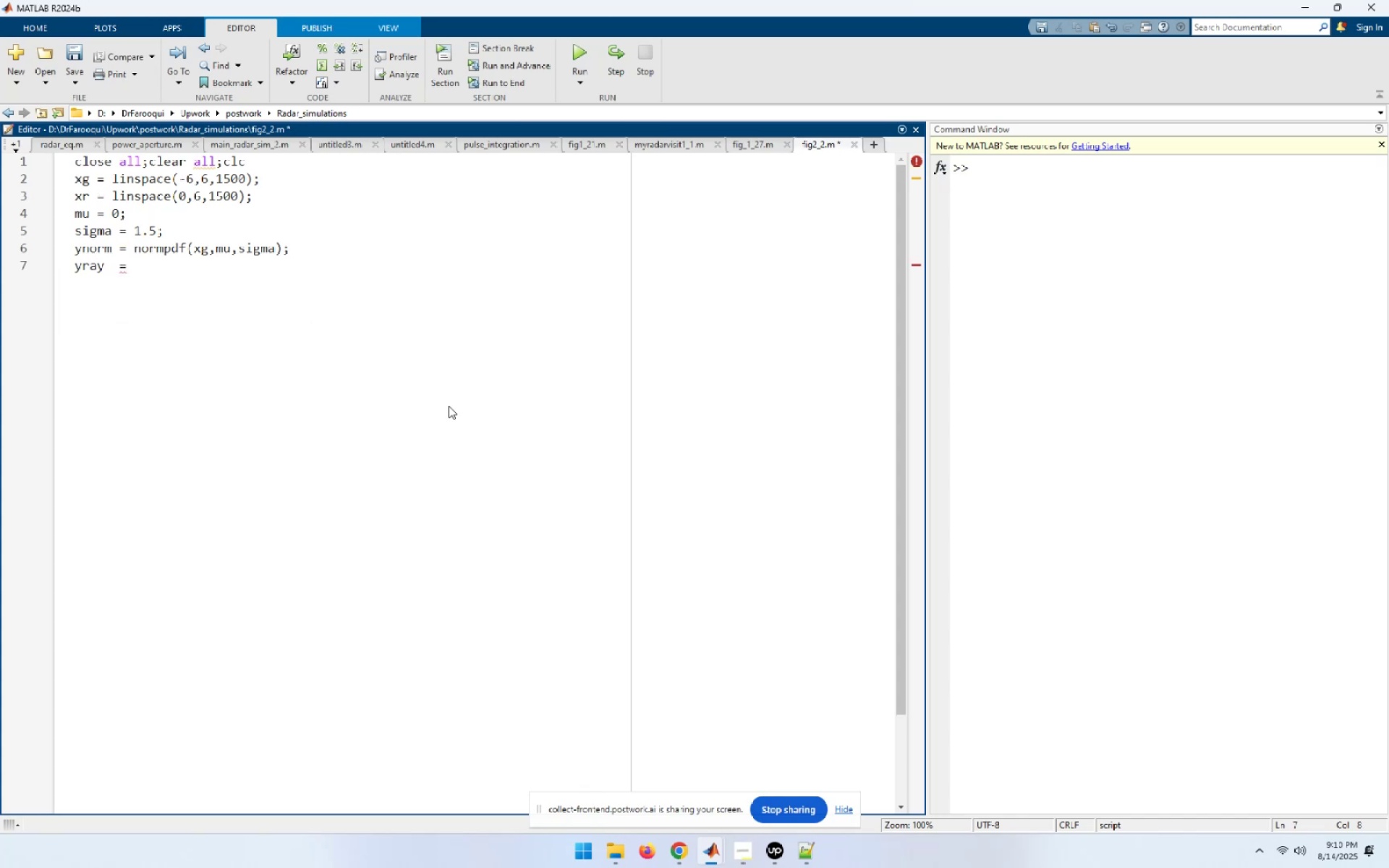 
type( raylp)
key(Tab)
type((XR<SIG)
key(Tab)
type():)
 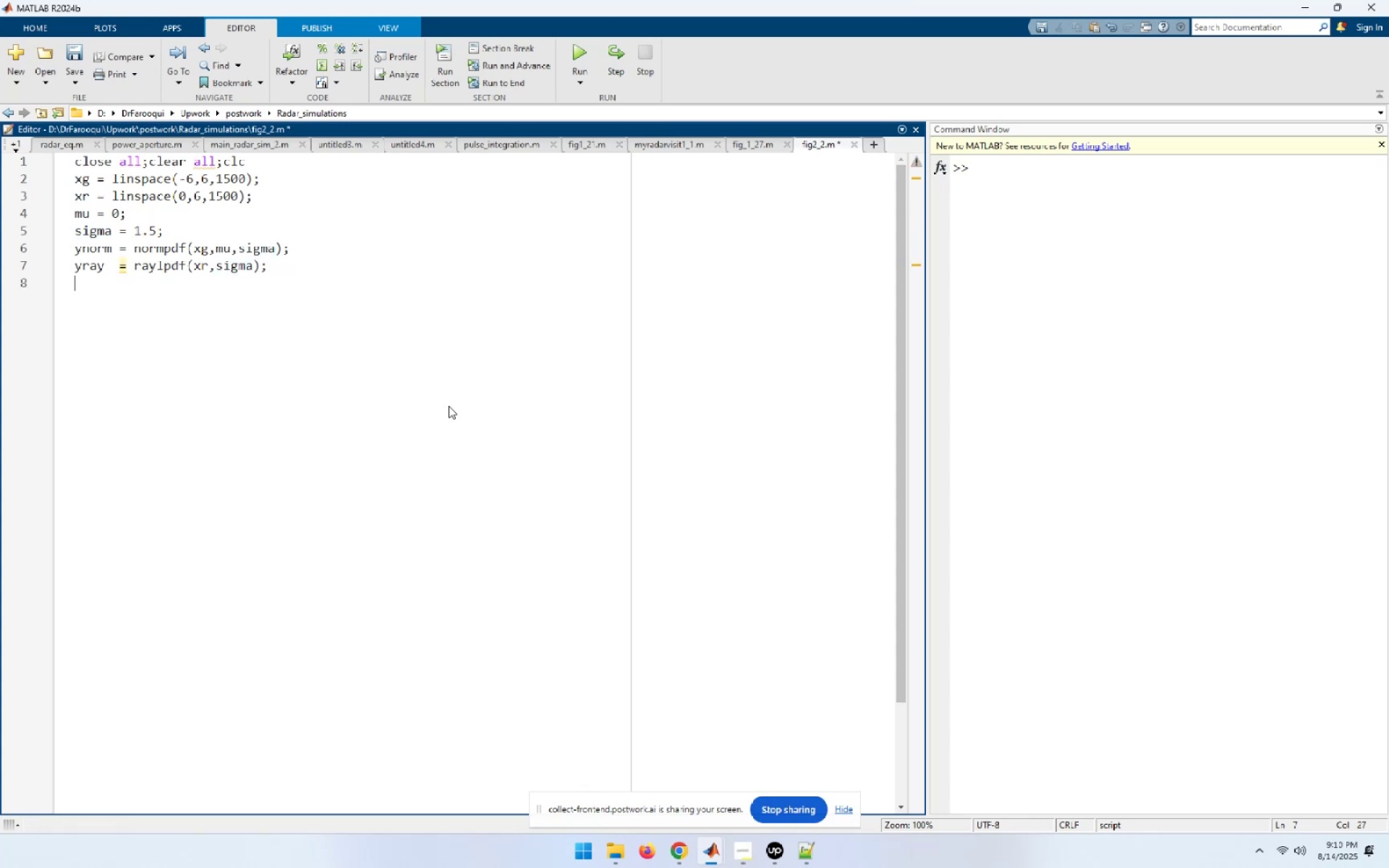 
 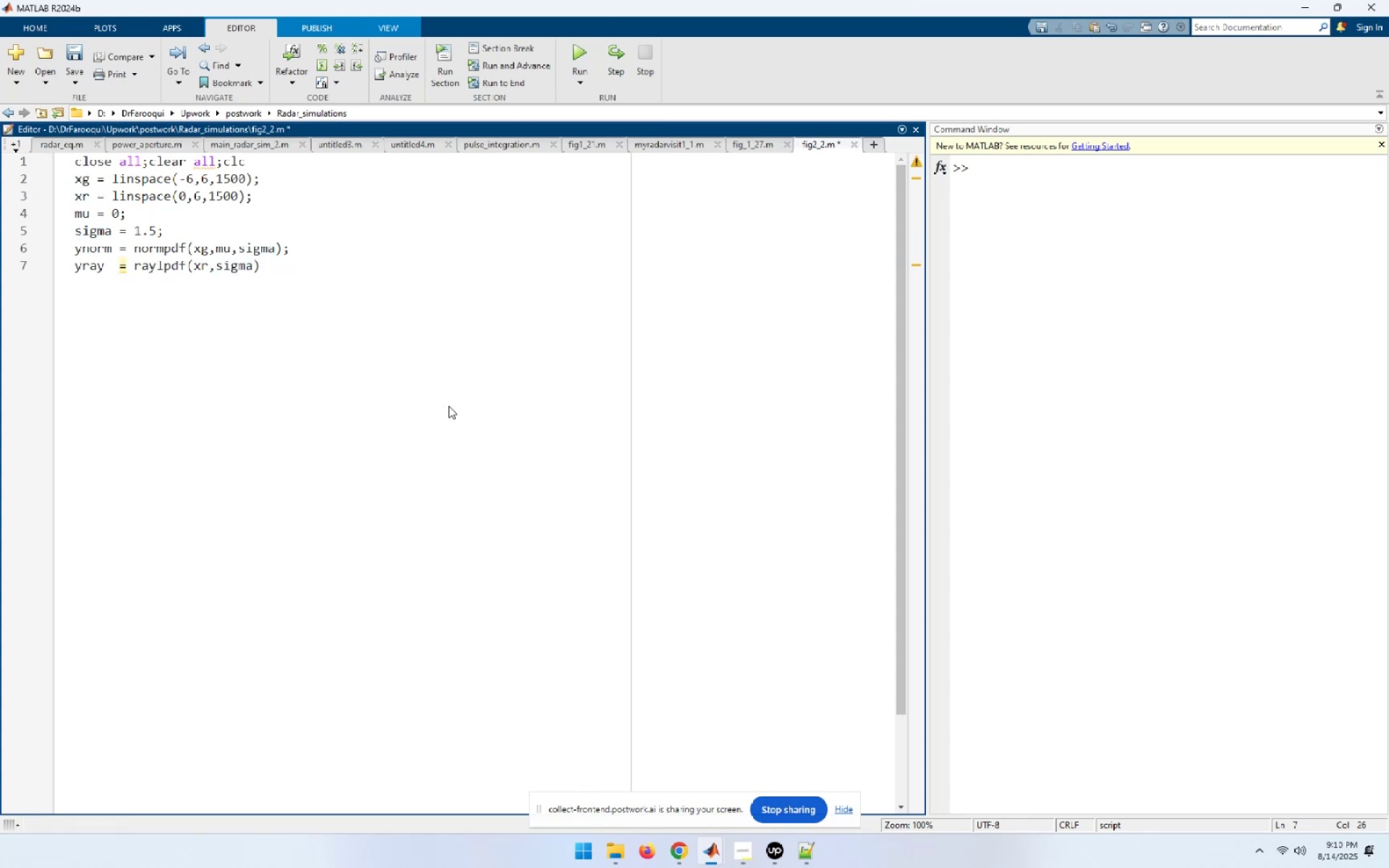 
key(Shift+Enter)
 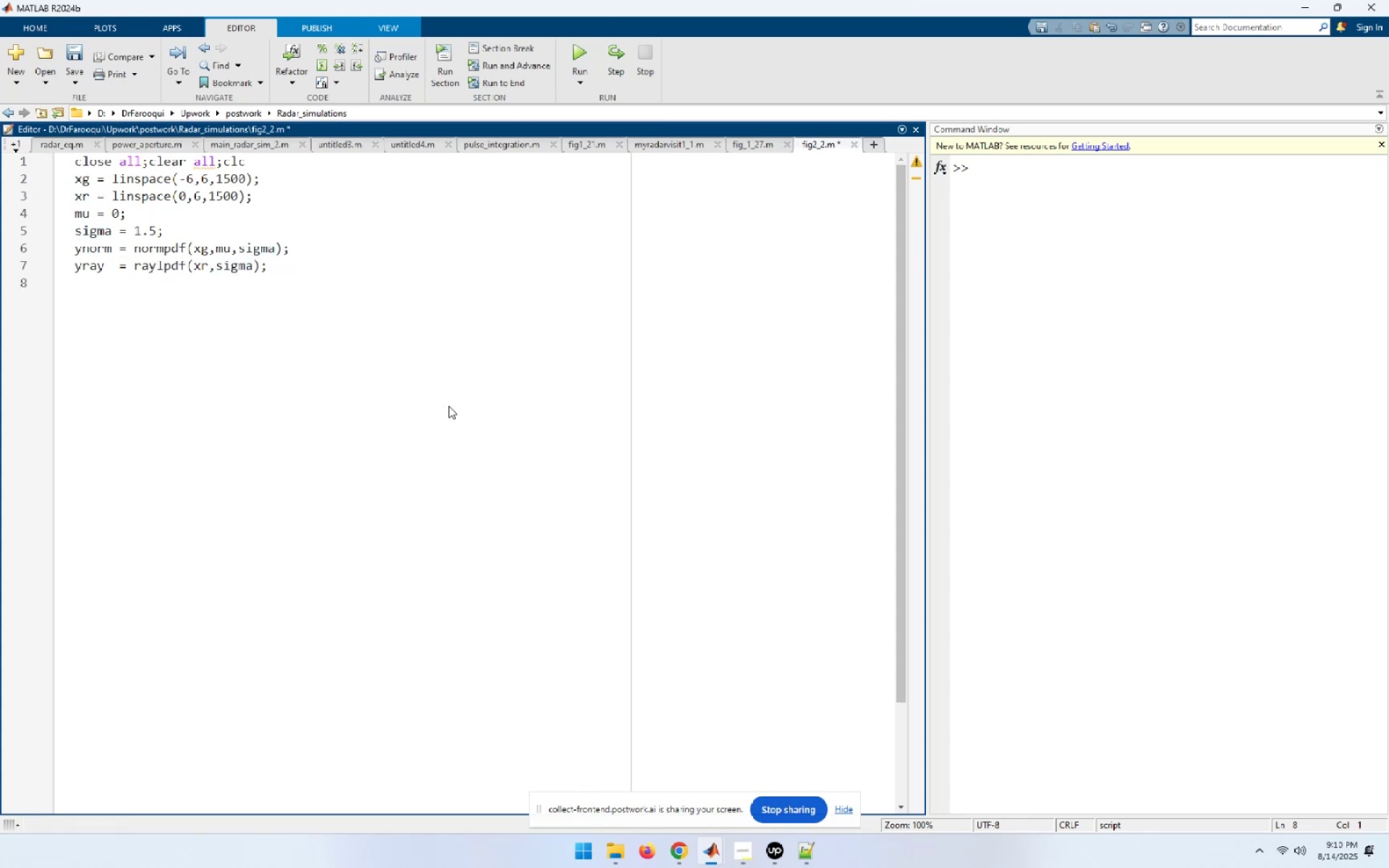 
type(figure)
 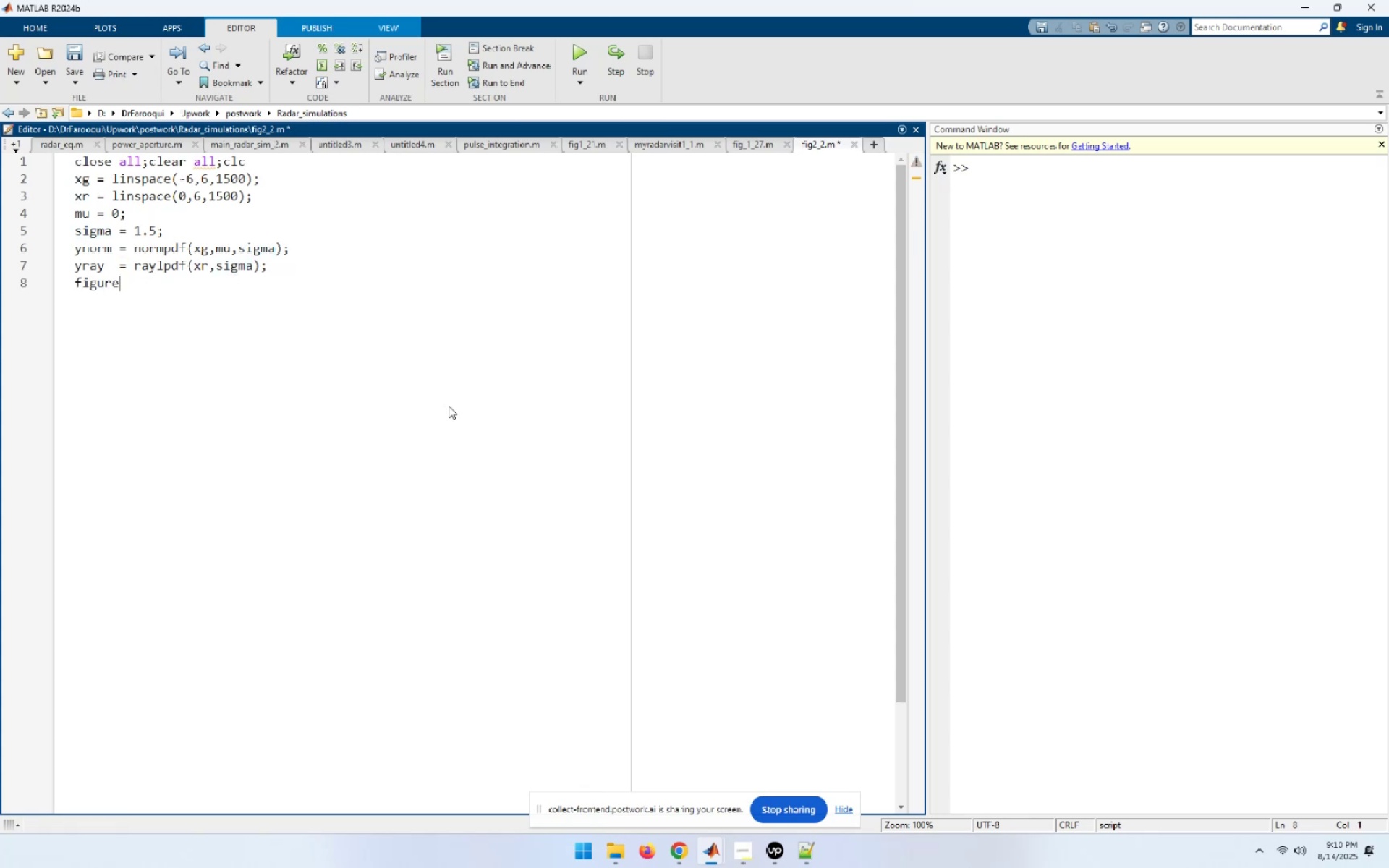 
key(Enter)
 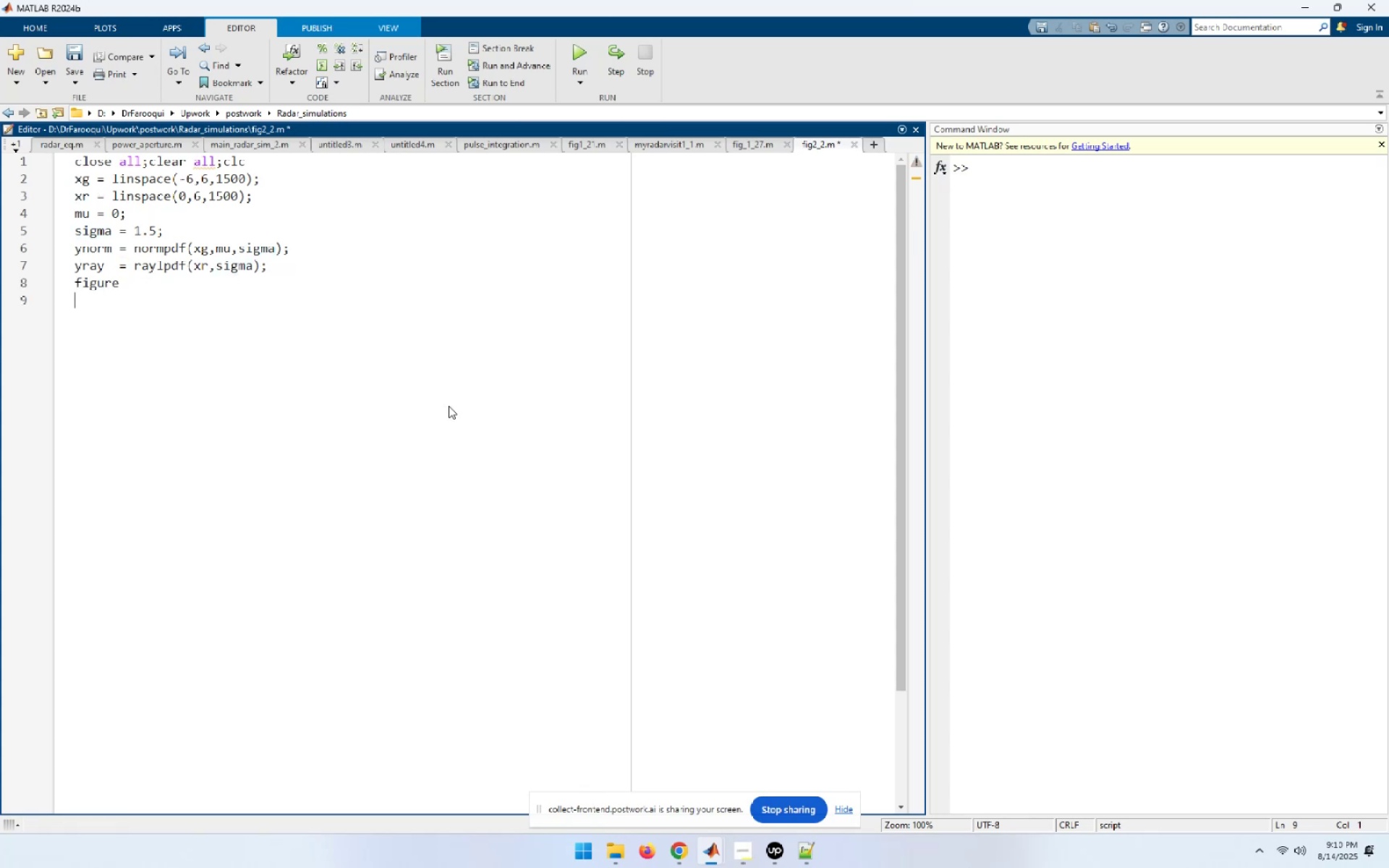 
type(plot9xg,yn)
key(Tab)
type(,'k',xr,)
 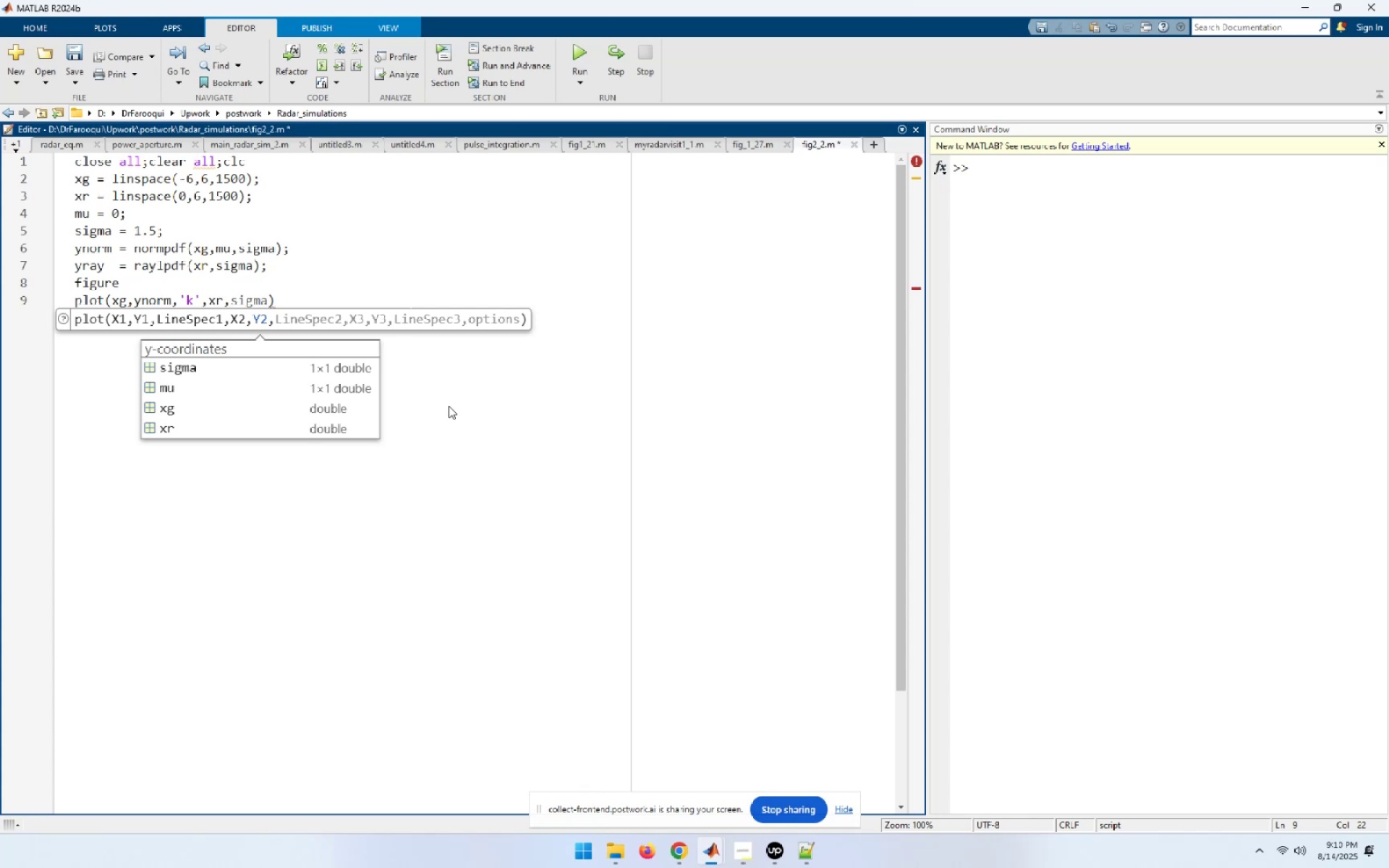 
type(yr)
key(Tab)
type(,'k-.[End])
 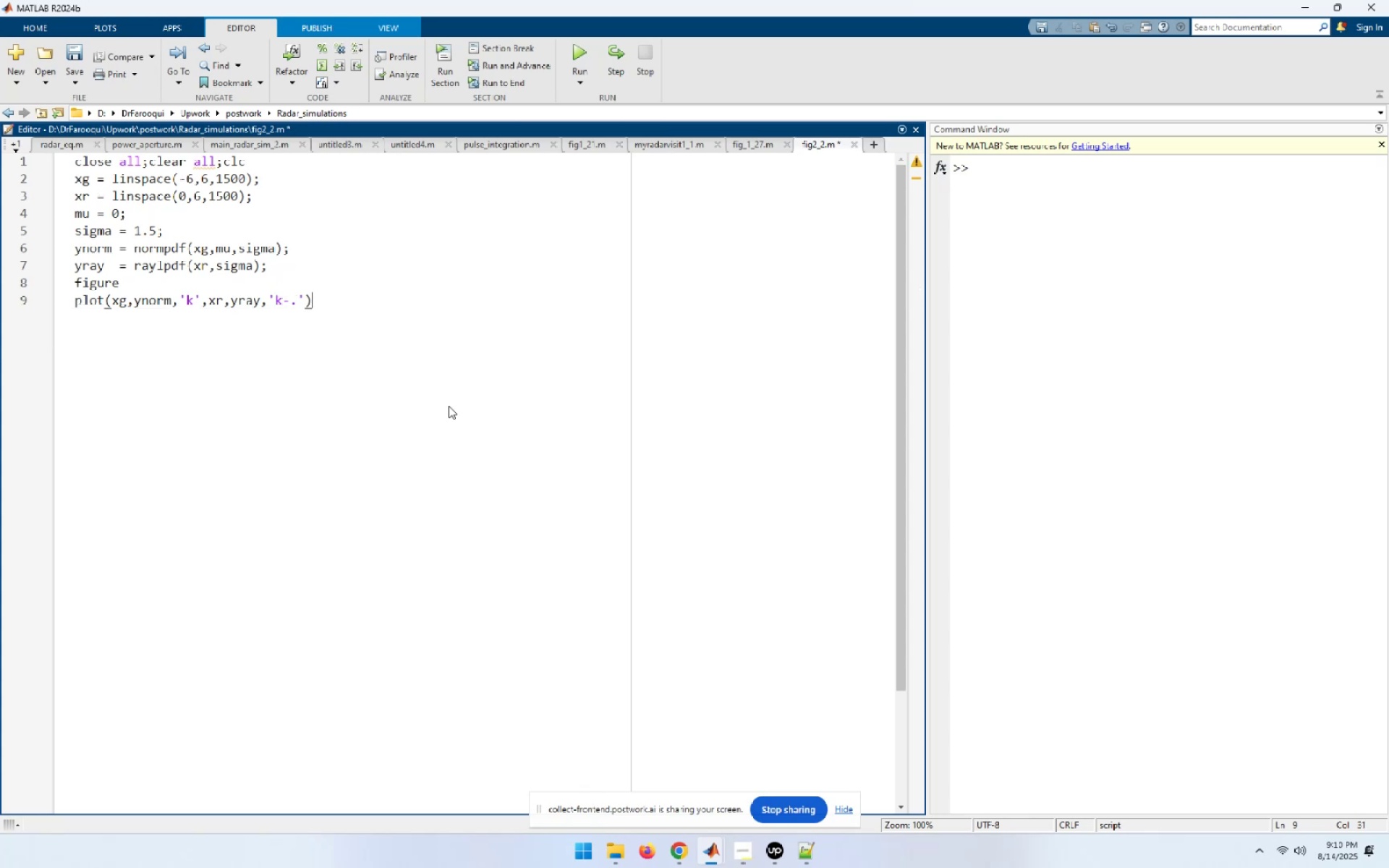 
key(Enter)
 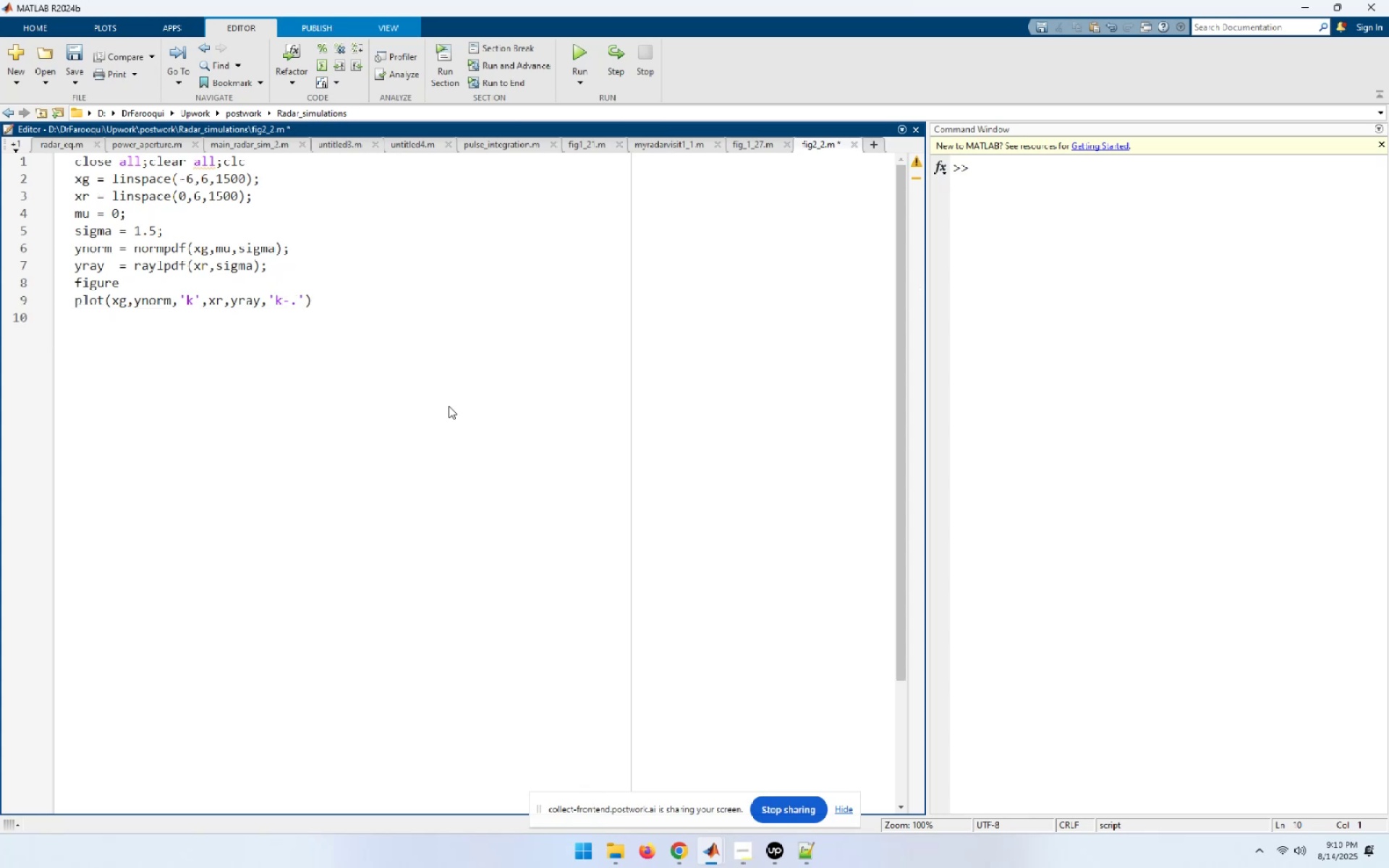 
type(grid)
 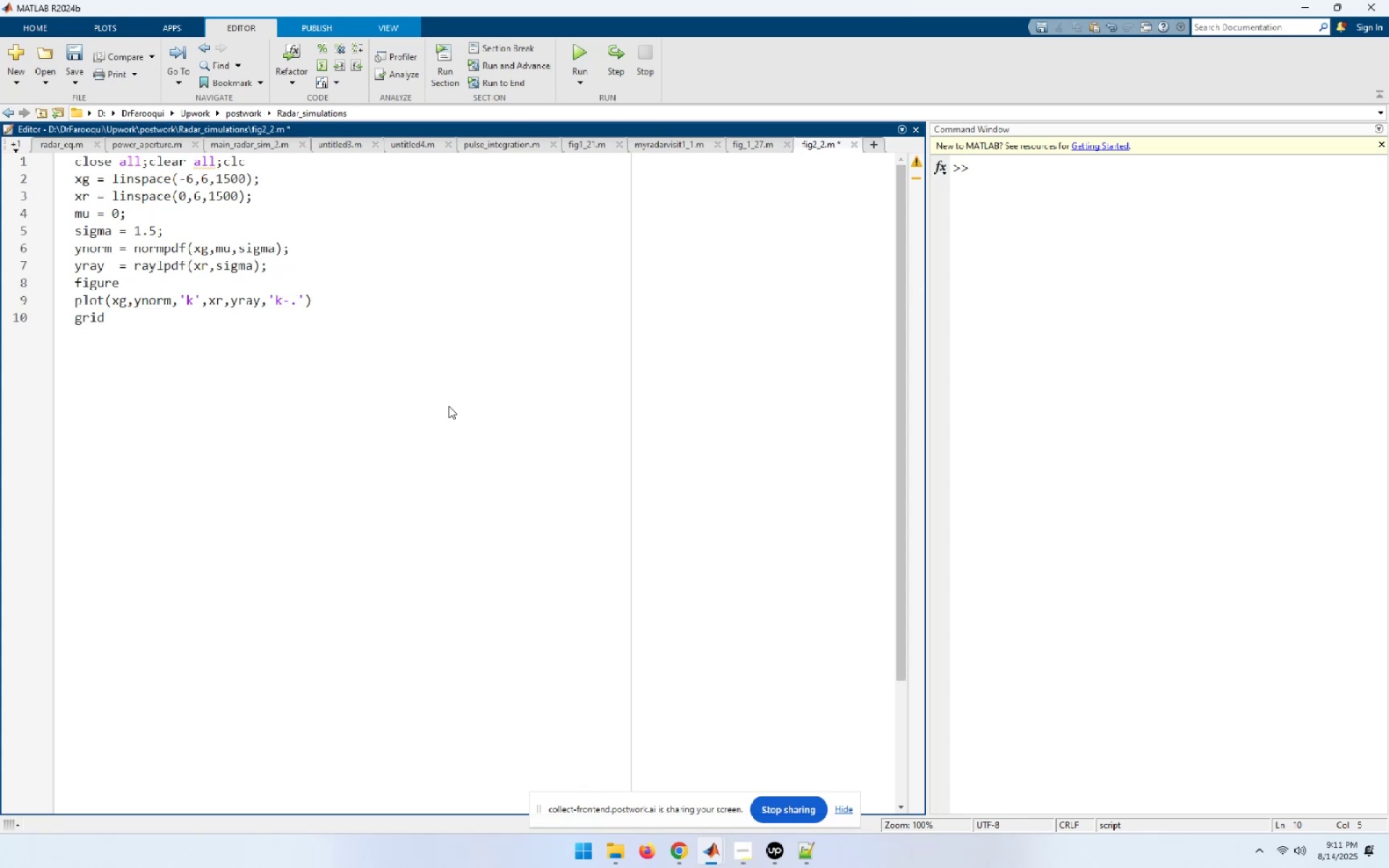 
key(Enter)
 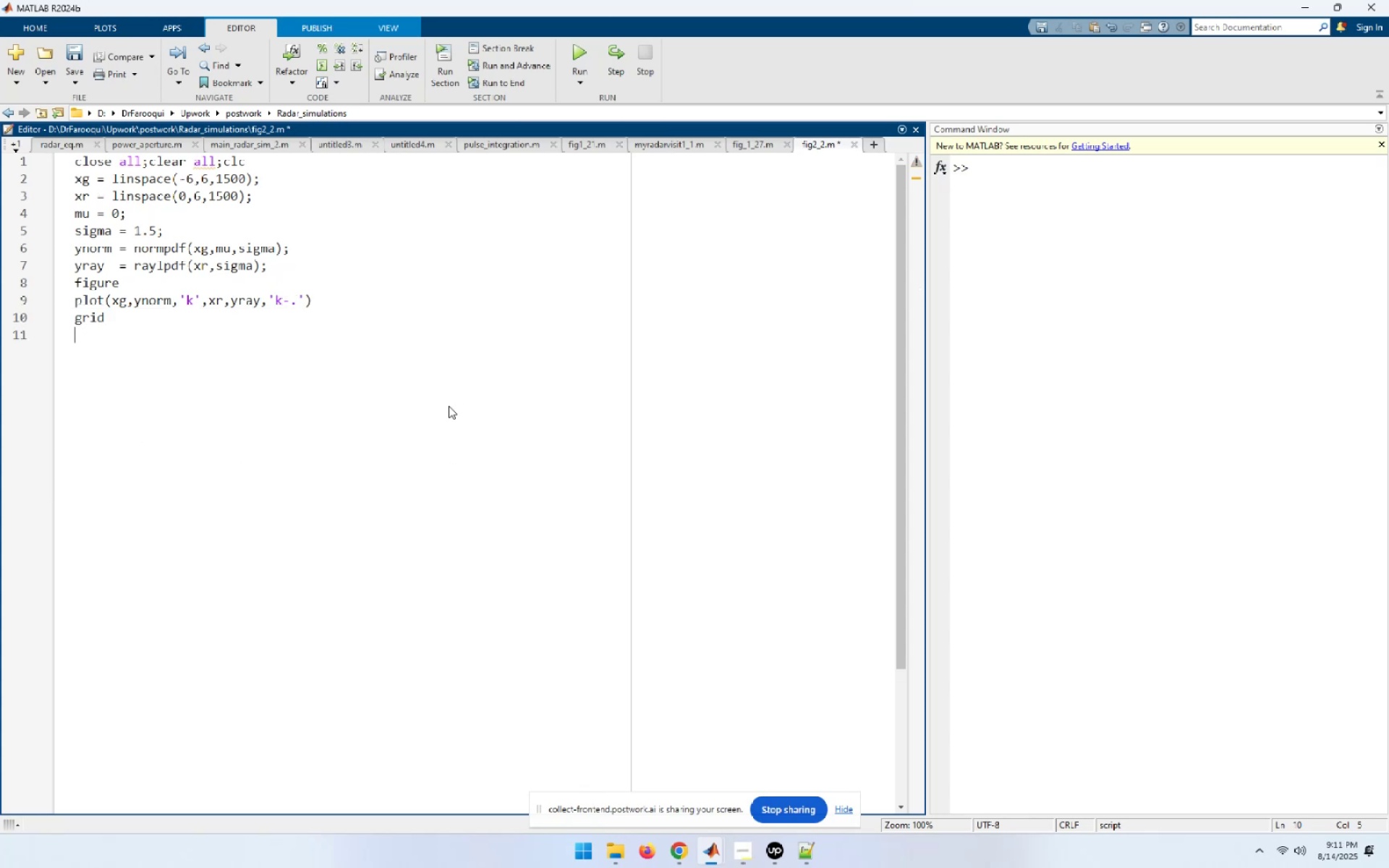 
type(legend(')
 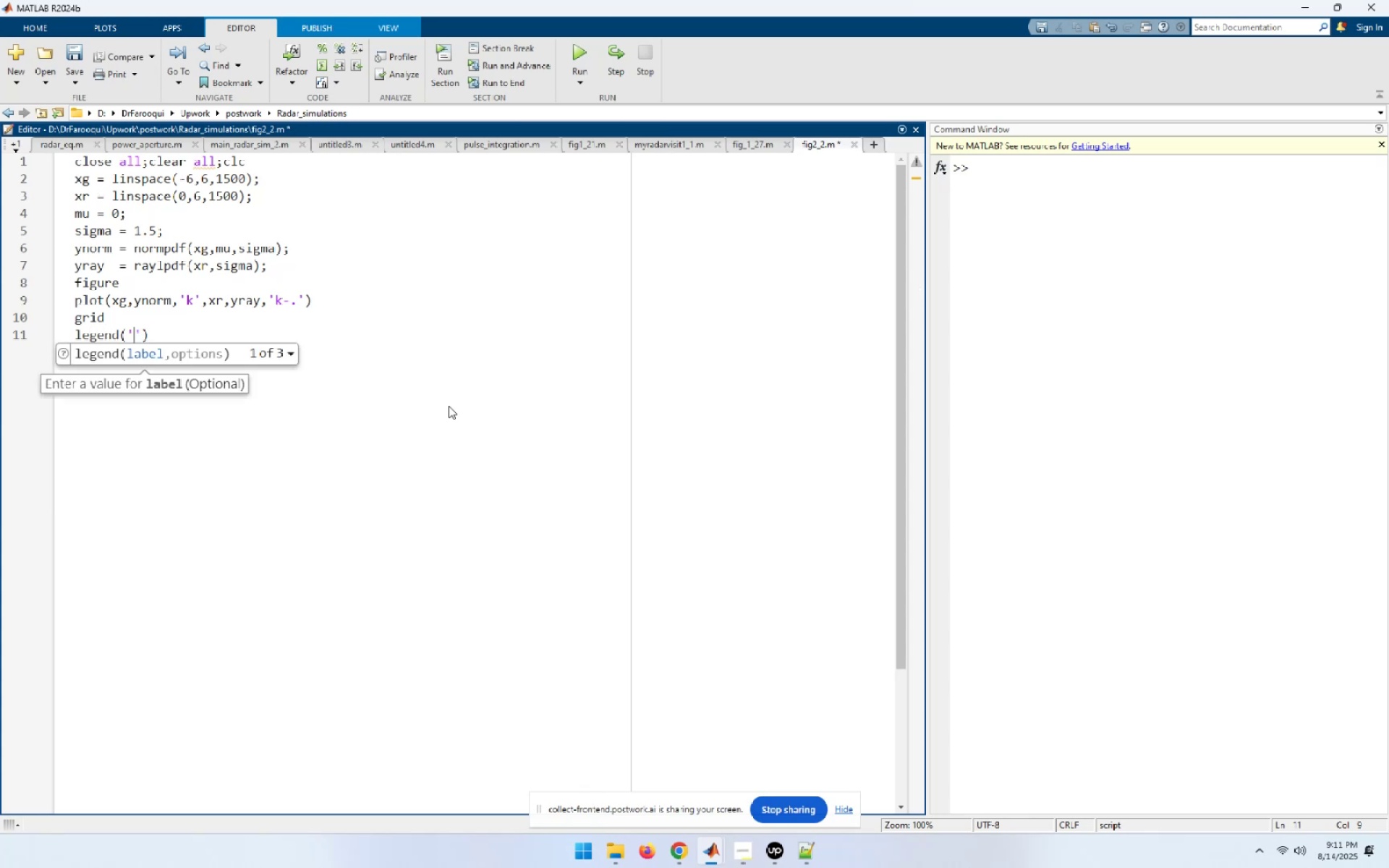 
wait(5.02)
 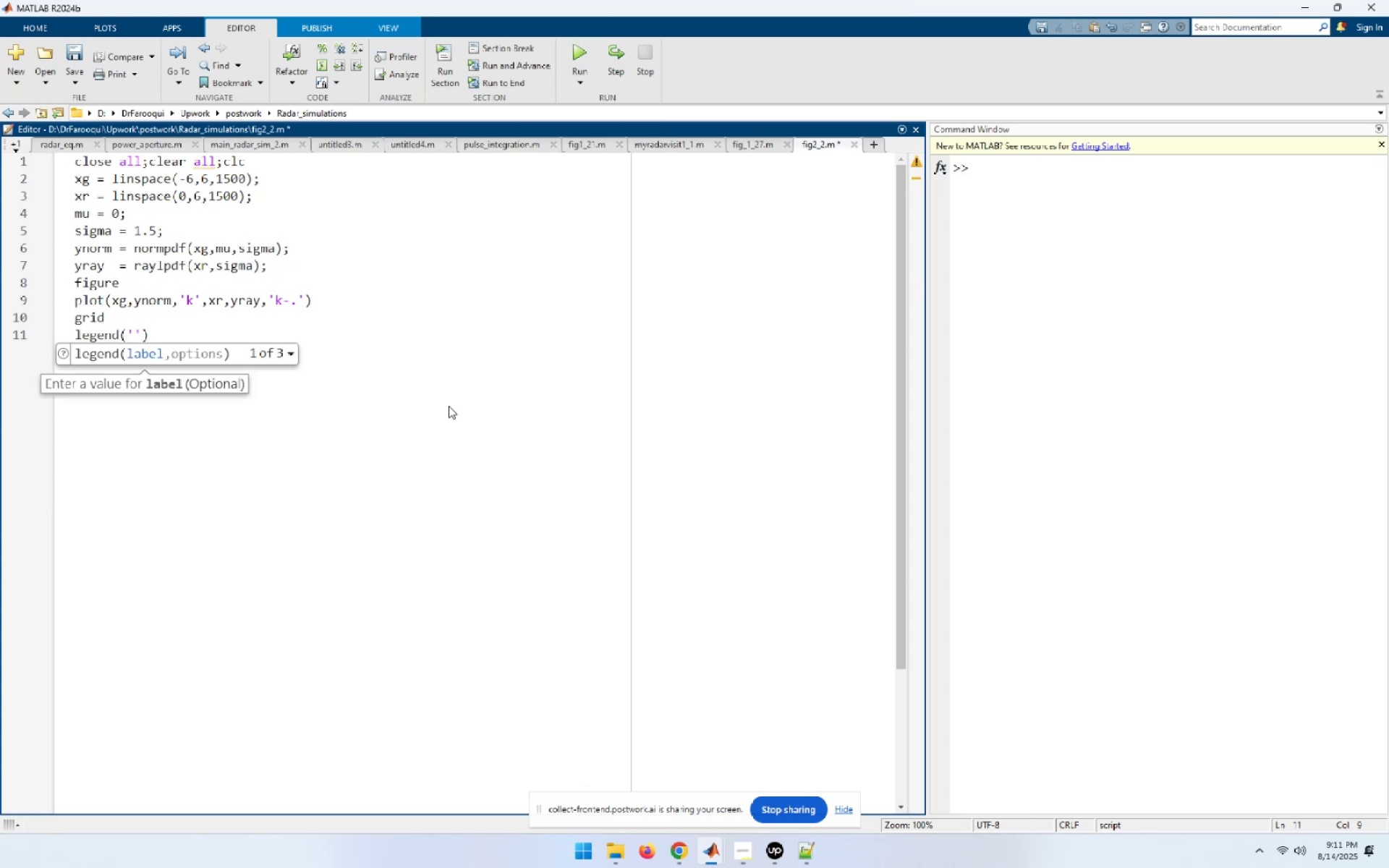 
type(Gau)
 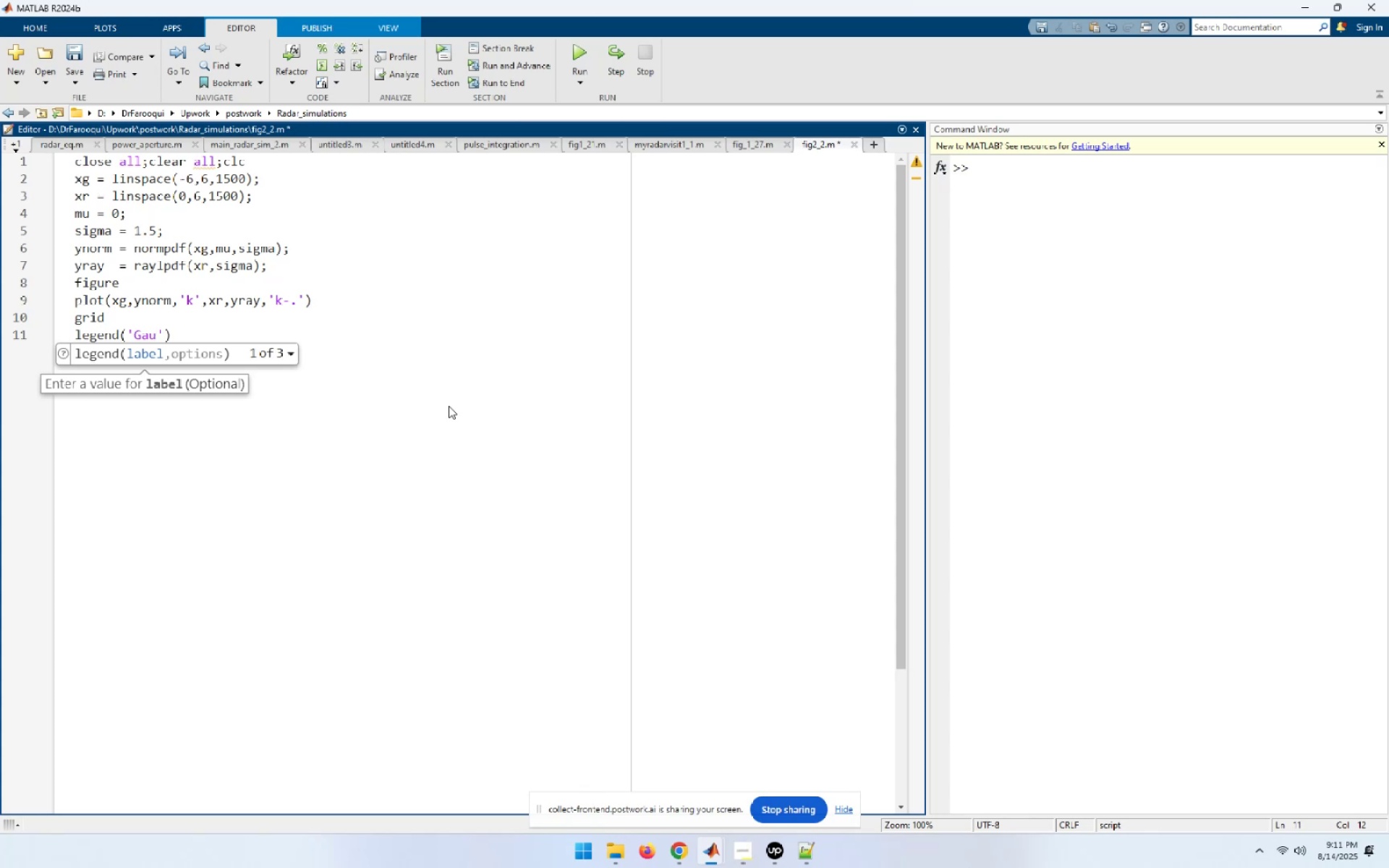 
type(ssian pdf)
 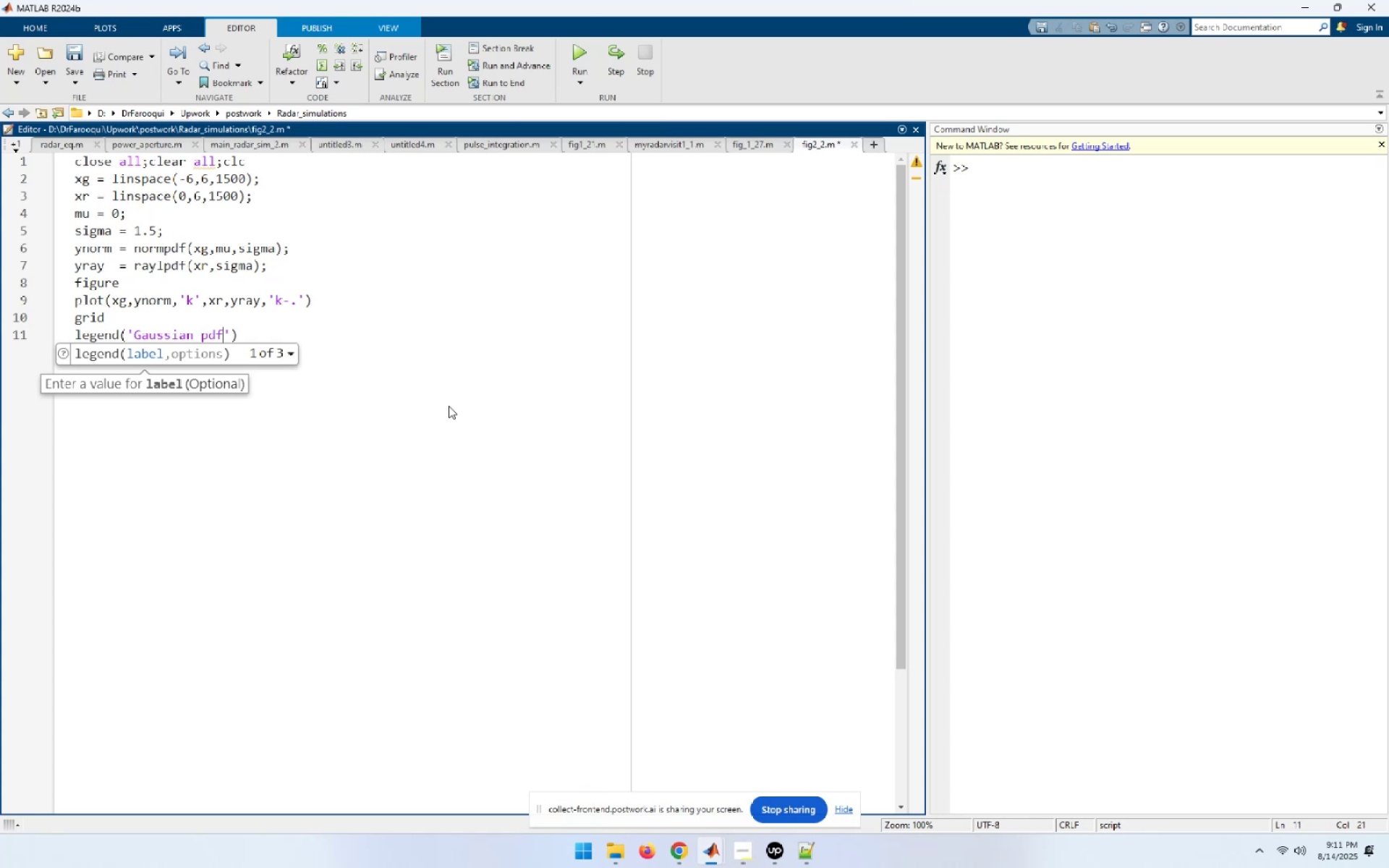 
wait(13.6)
 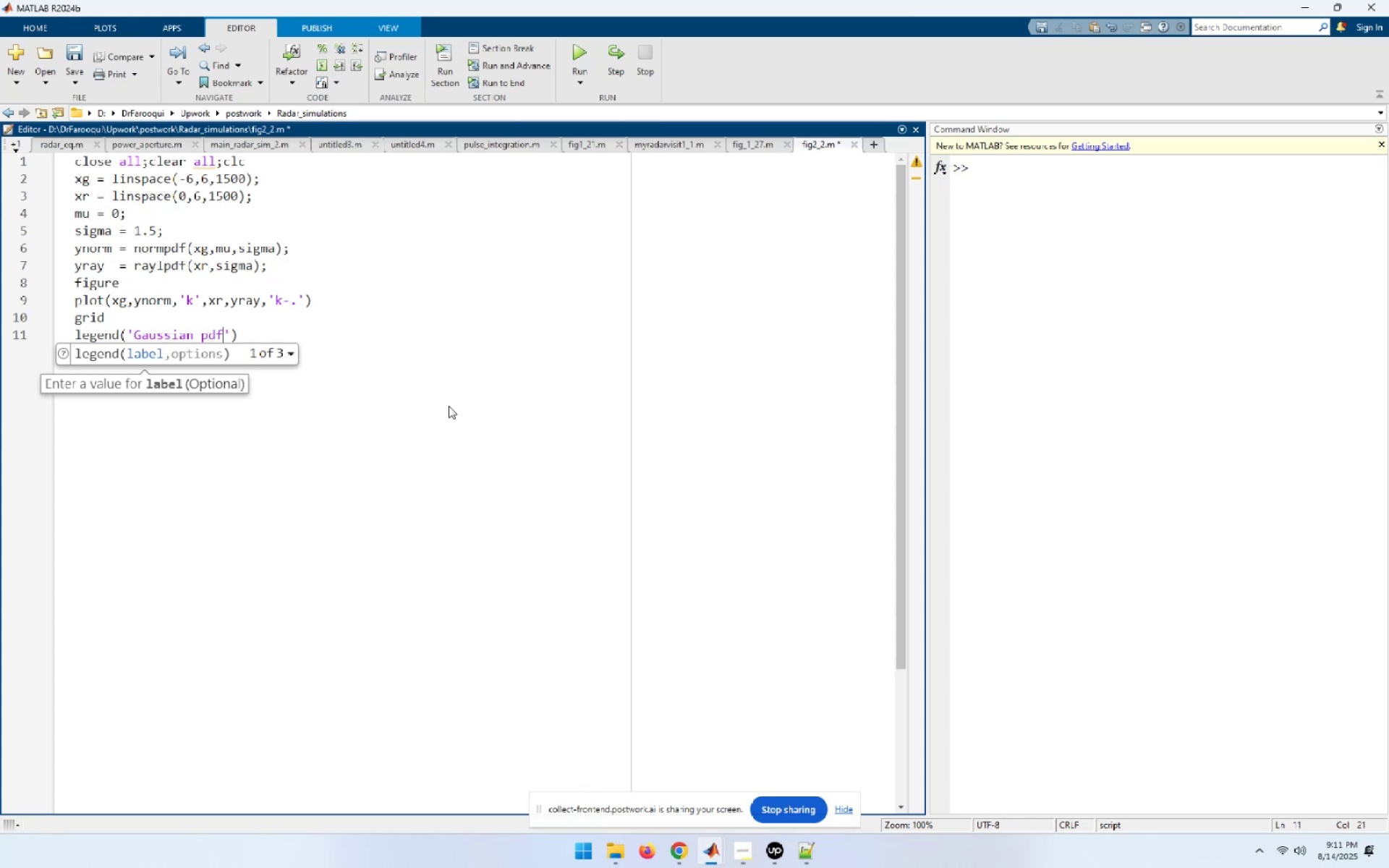 
key(End)
 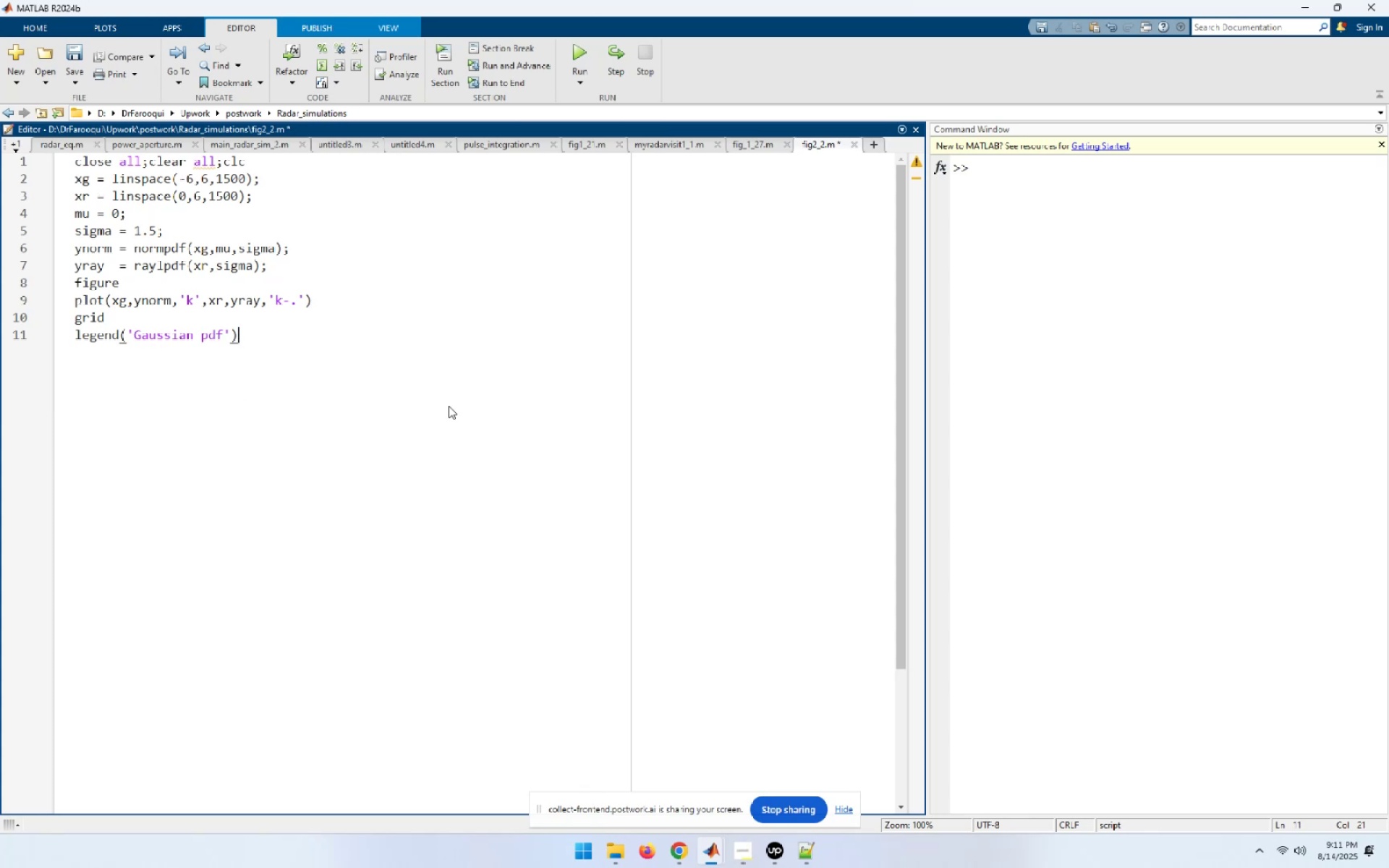 
key(ArrowLeft)
 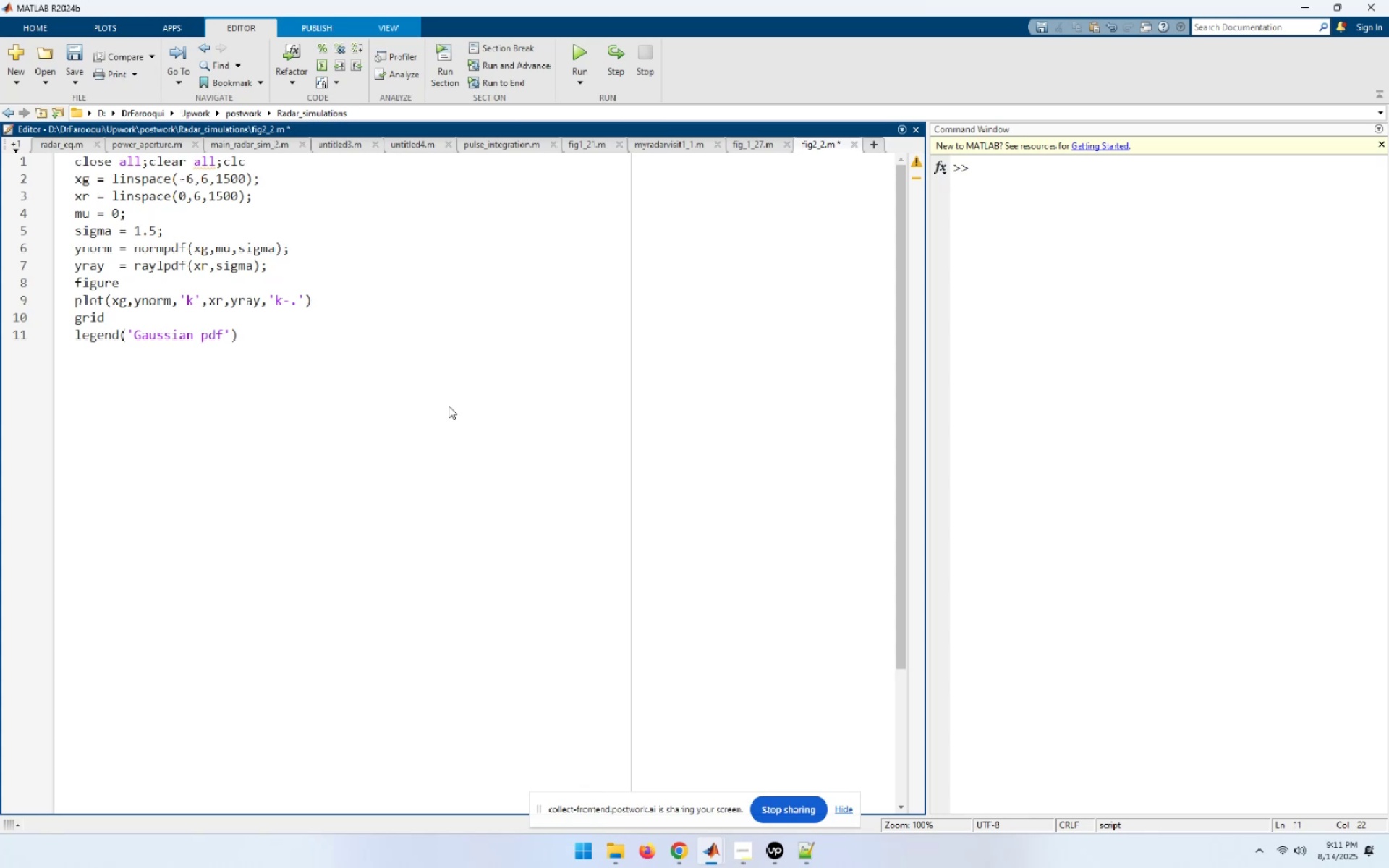 
type(,'Rayle)
 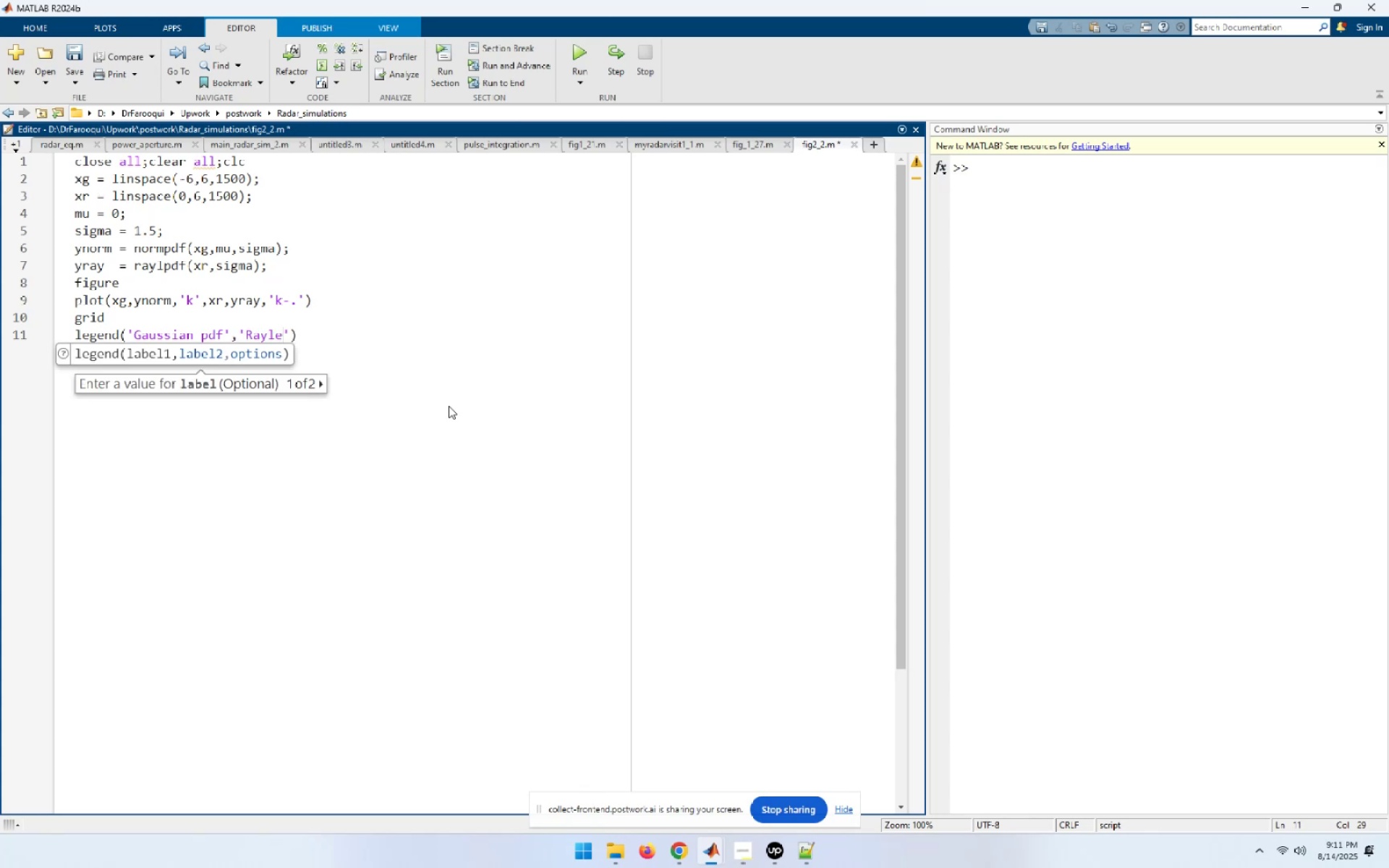 
wait(9.23)
 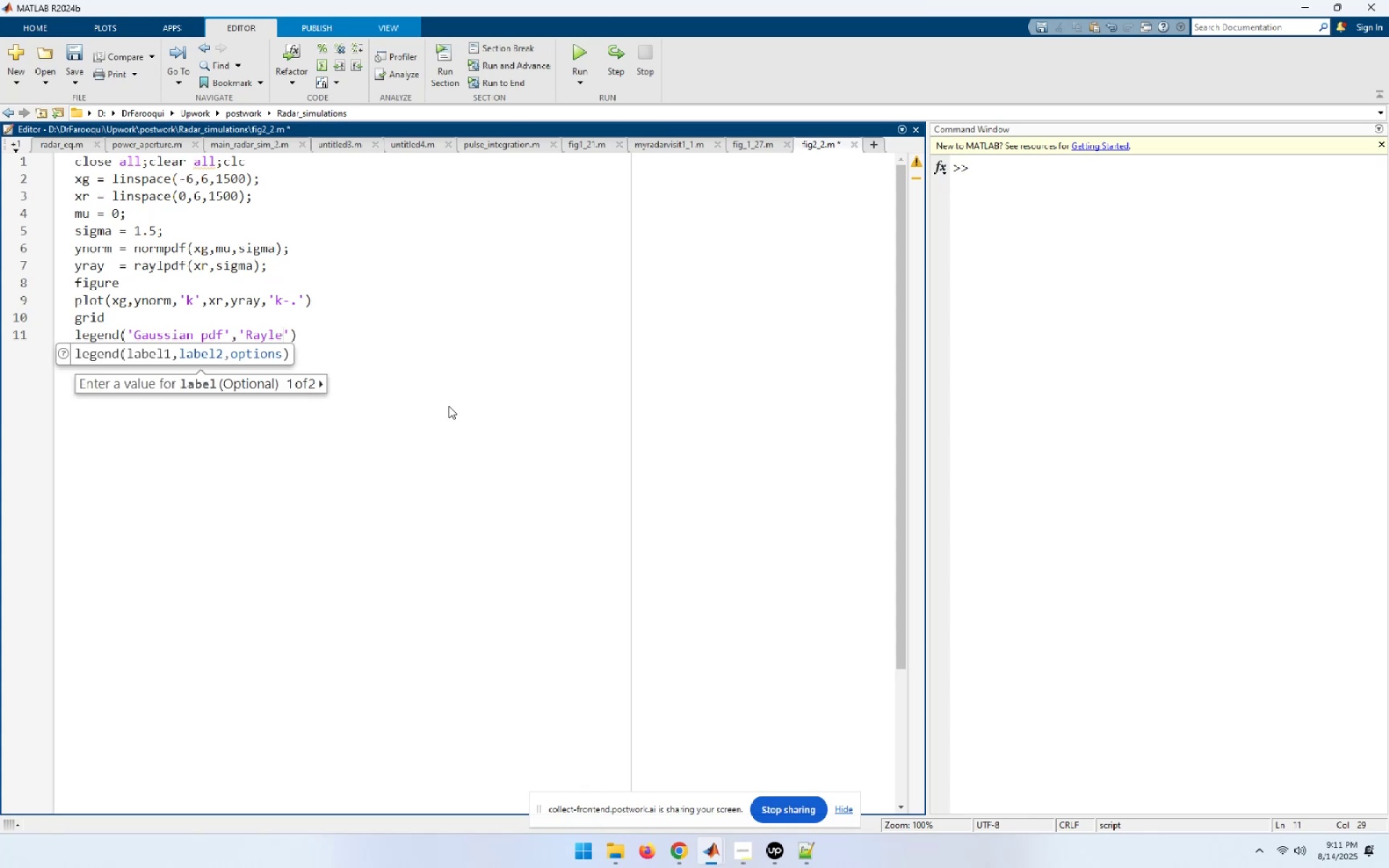 
type(igh pdf[End])
 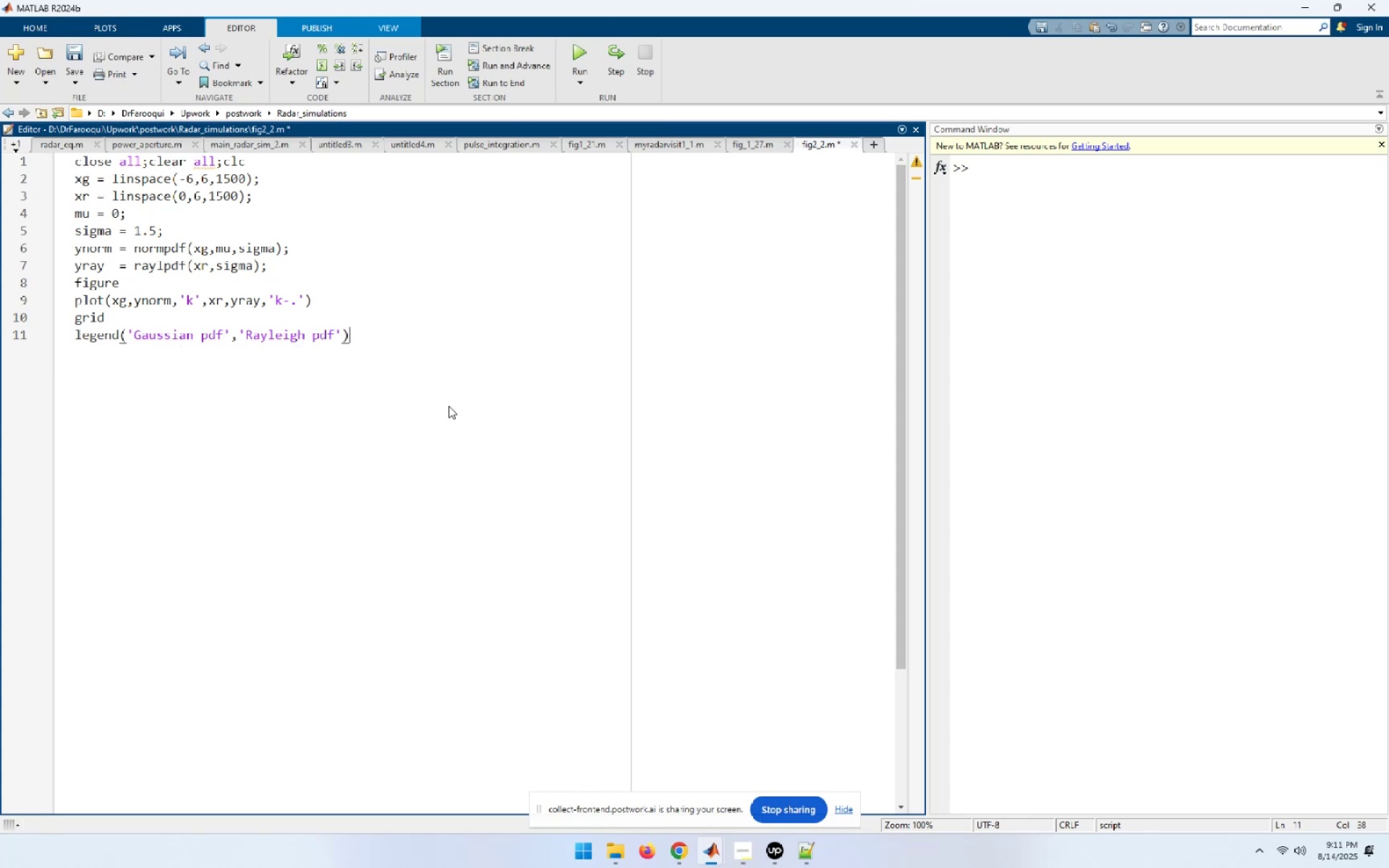 
key(Enter)
 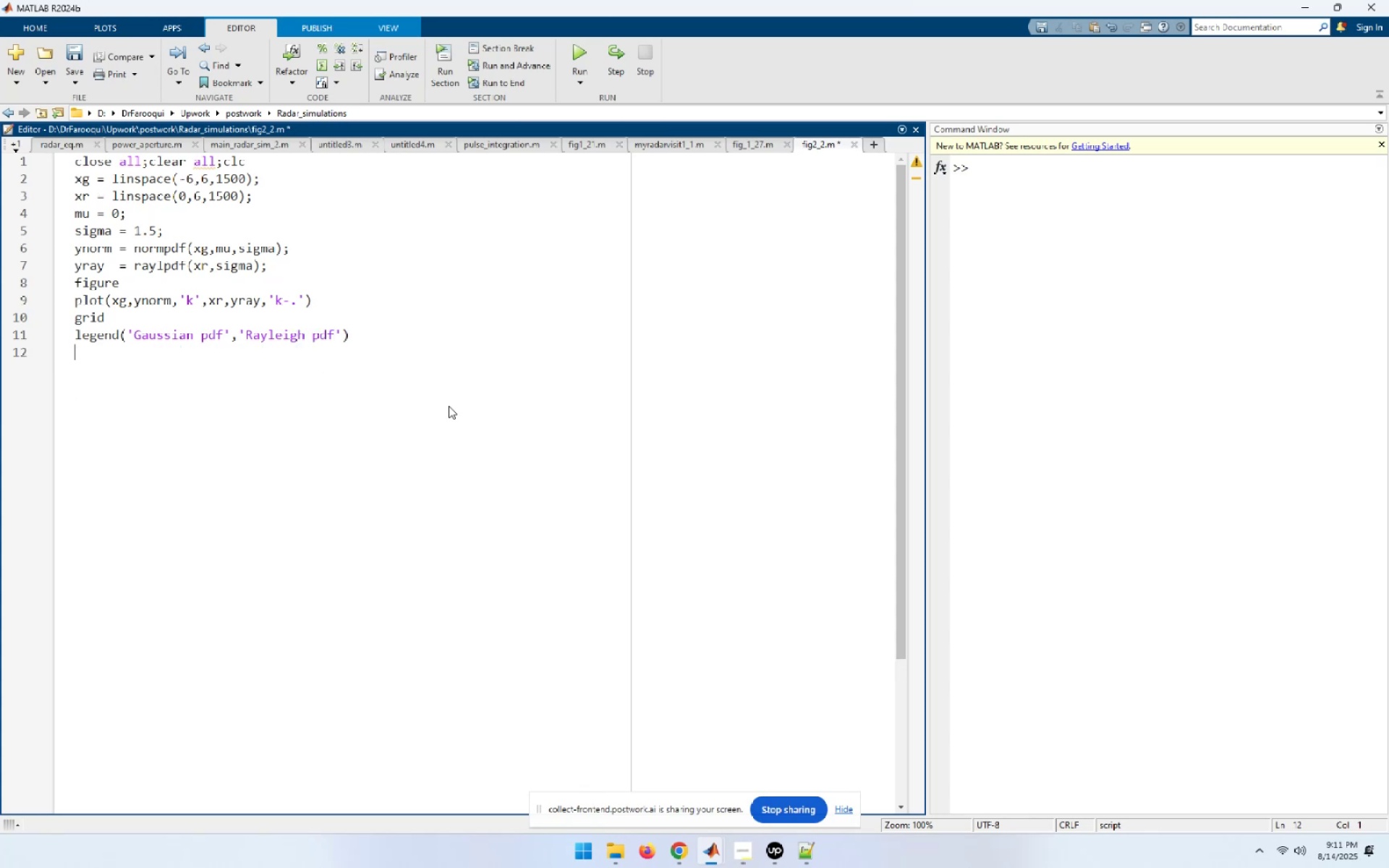 
type(xka)
key(Tab)
key(Backspace)
key(Backspace)
type(lab)
key(Tab)
type(('s)
key(Backspace)
type(x)
 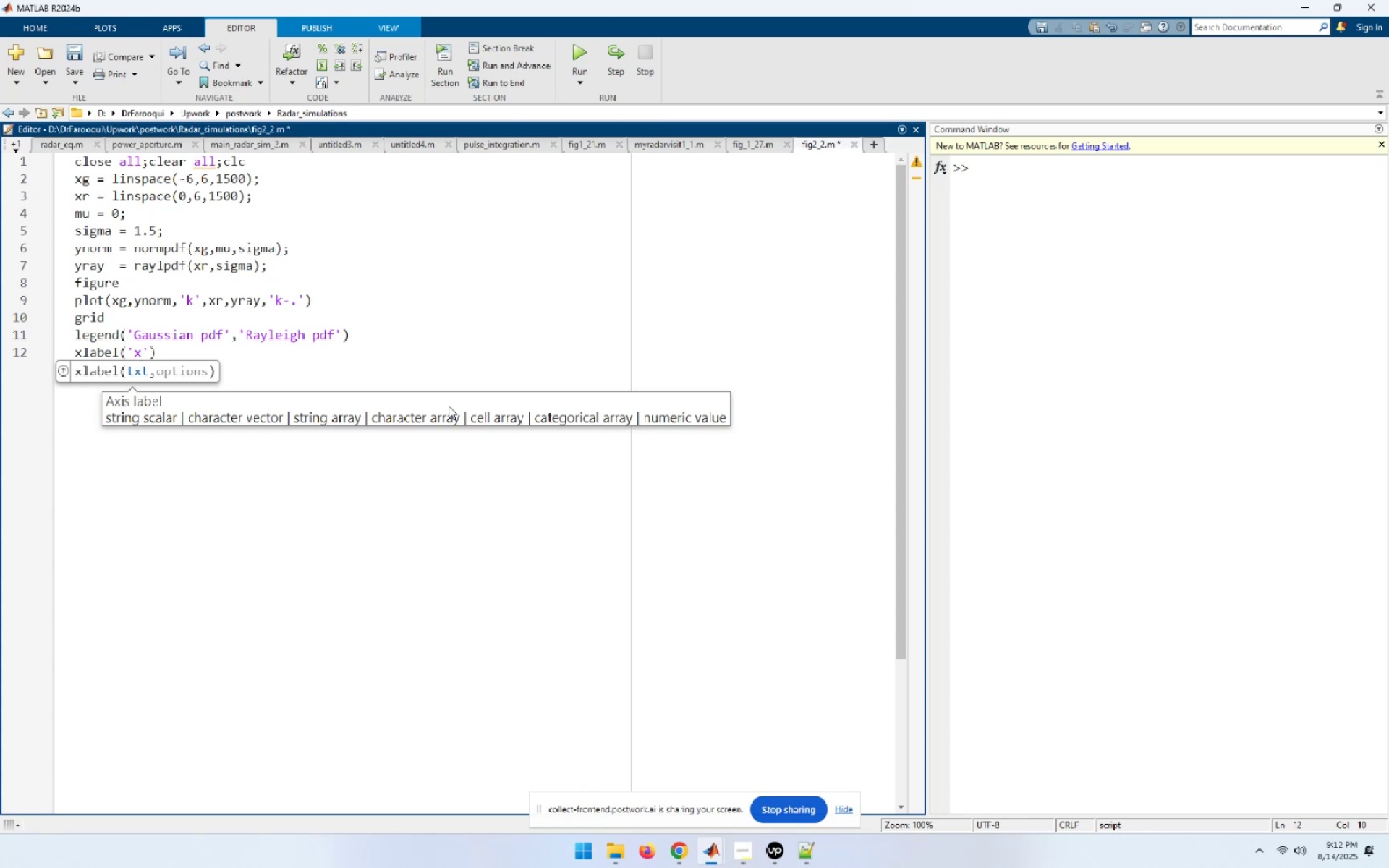 
wait(7.9)
 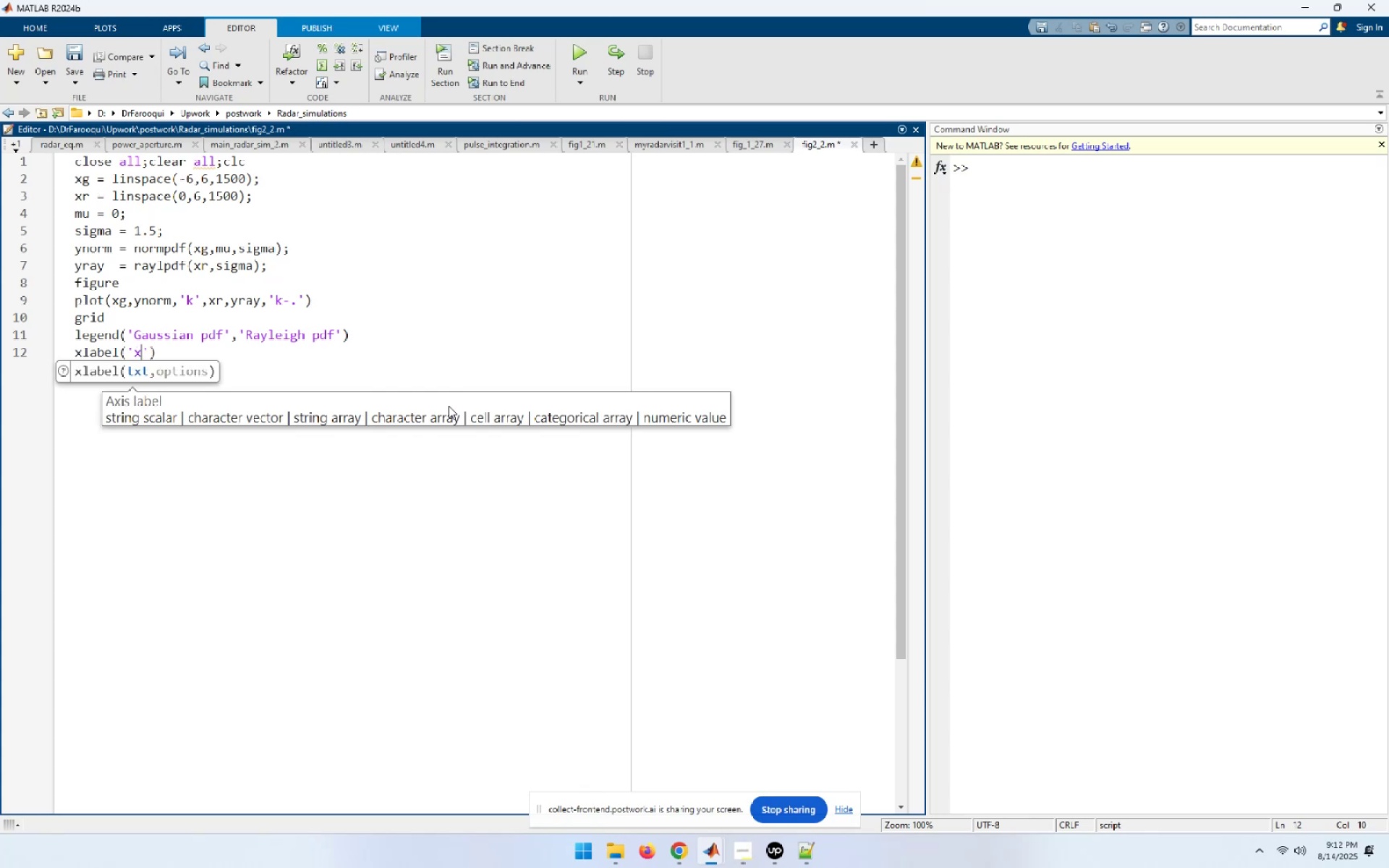 
type([End])
key(NumpadEnter)
type(yla)
key(Tab)
type(('probabligy )
key(Backspace)
key(Backspace)
key(Backspace)
type(ty density');)
 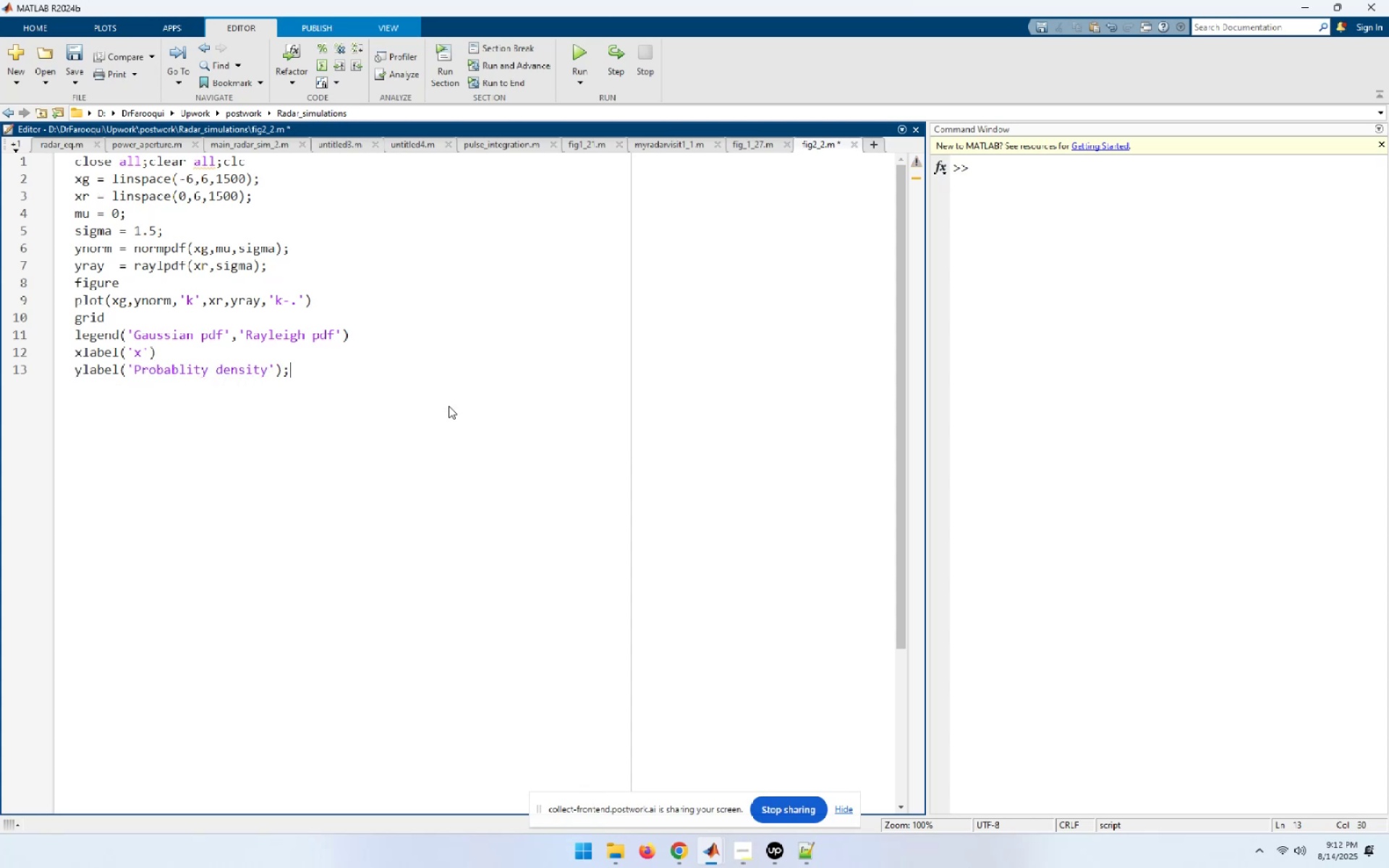 
key(Enter)
 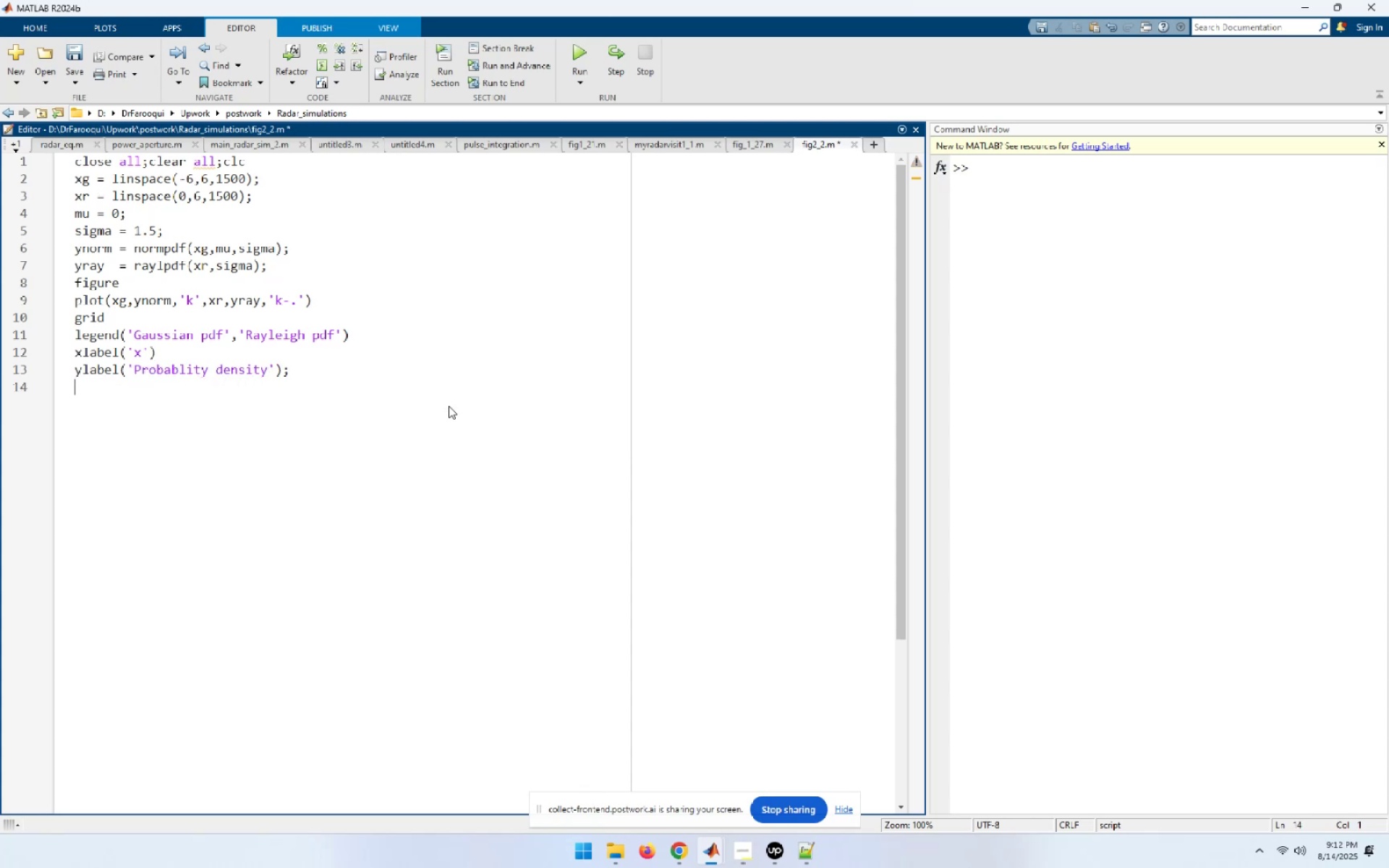 
type(gtext('\mu = 0)
 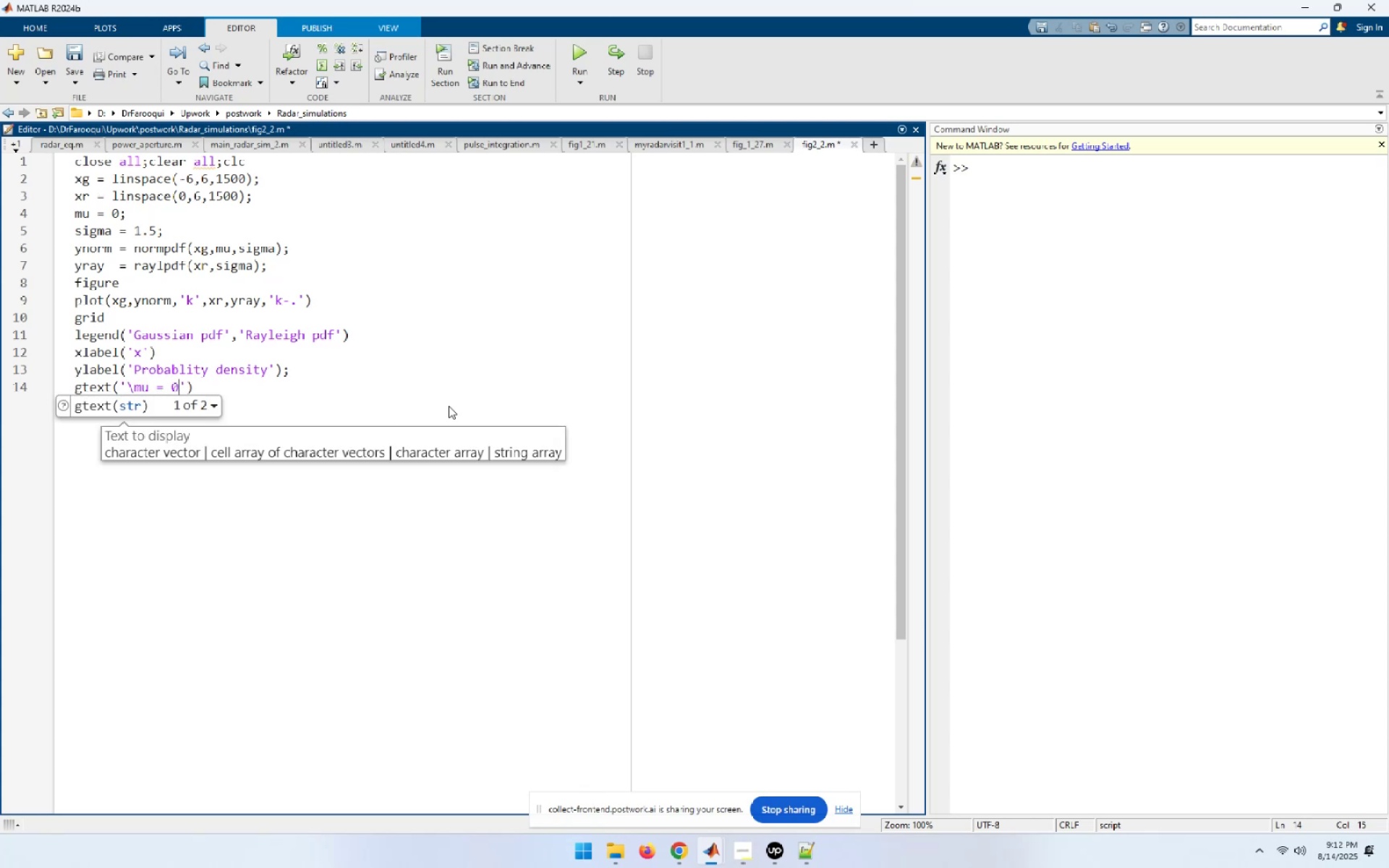 
key(Semicolon)
 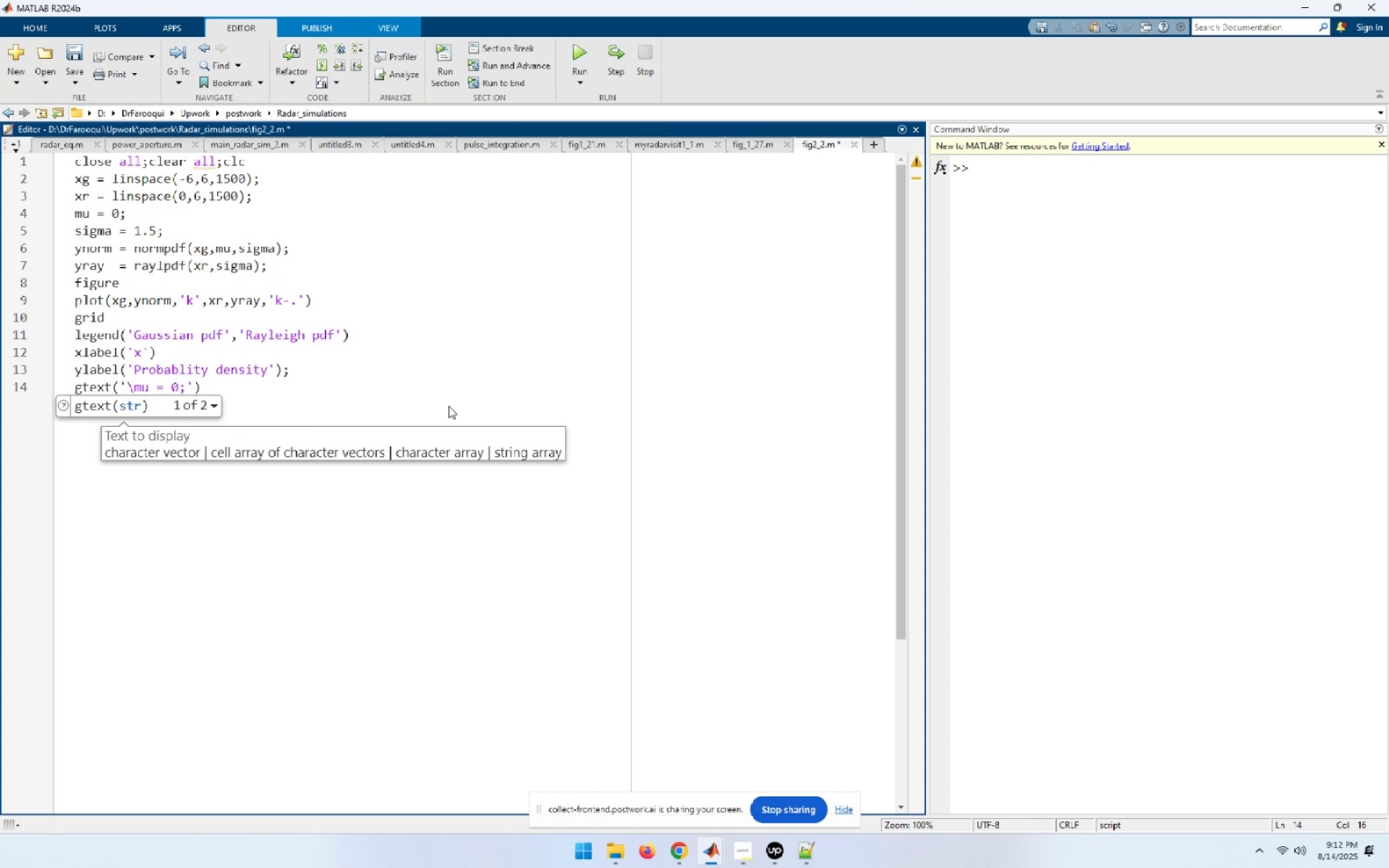 
key(Backspace)
 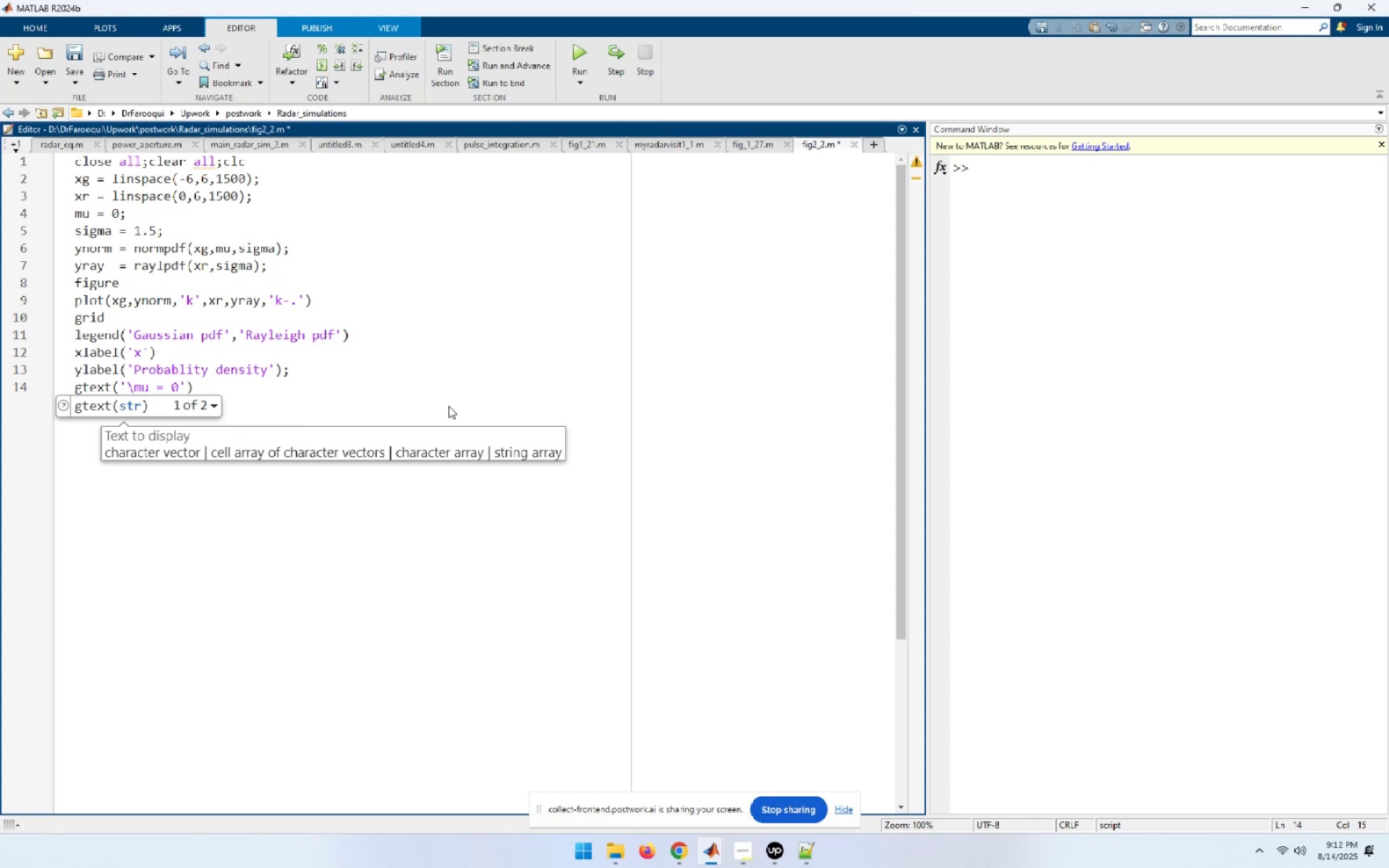 
key(ArrowRight)
 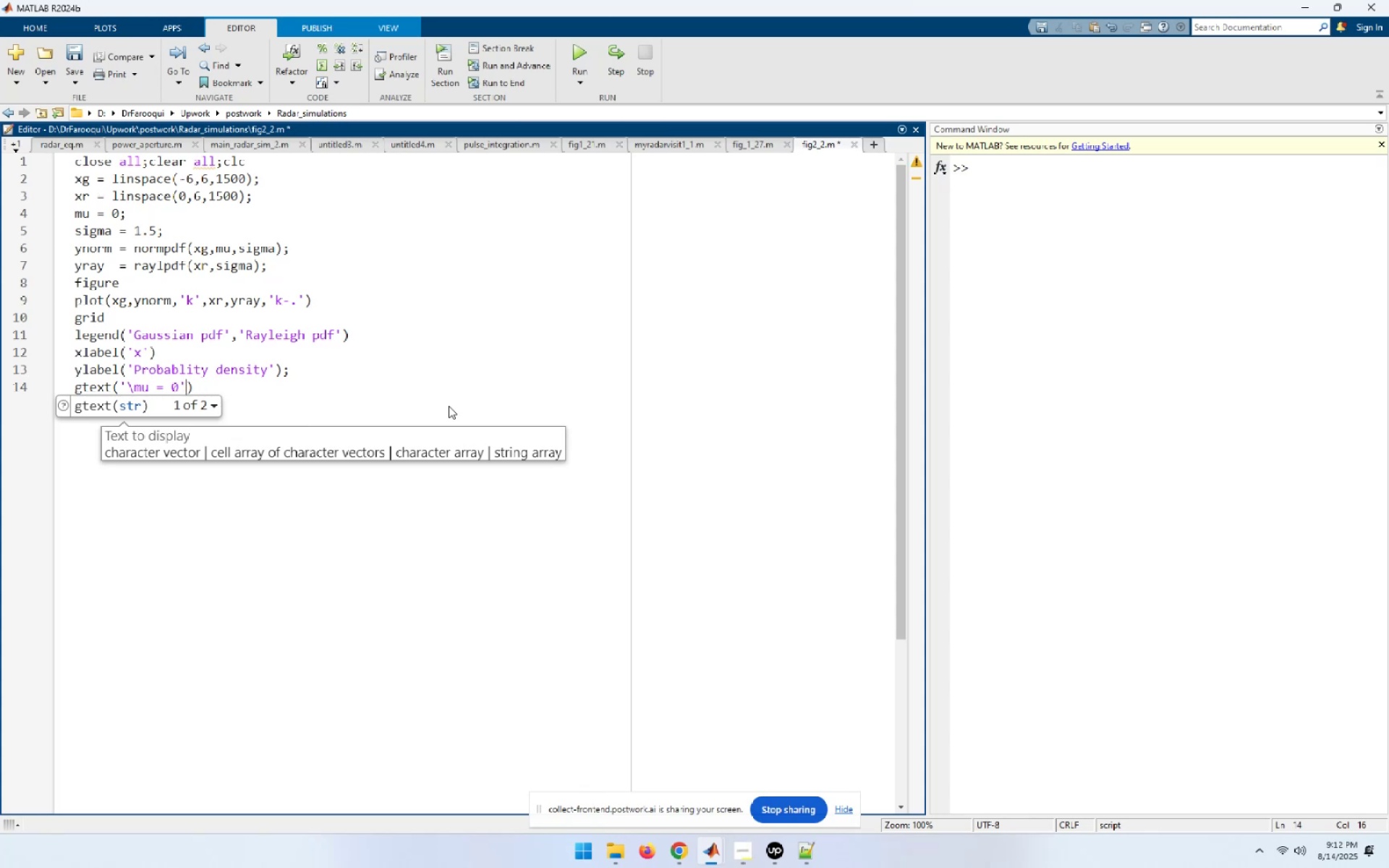 
key(ArrowLeft)
 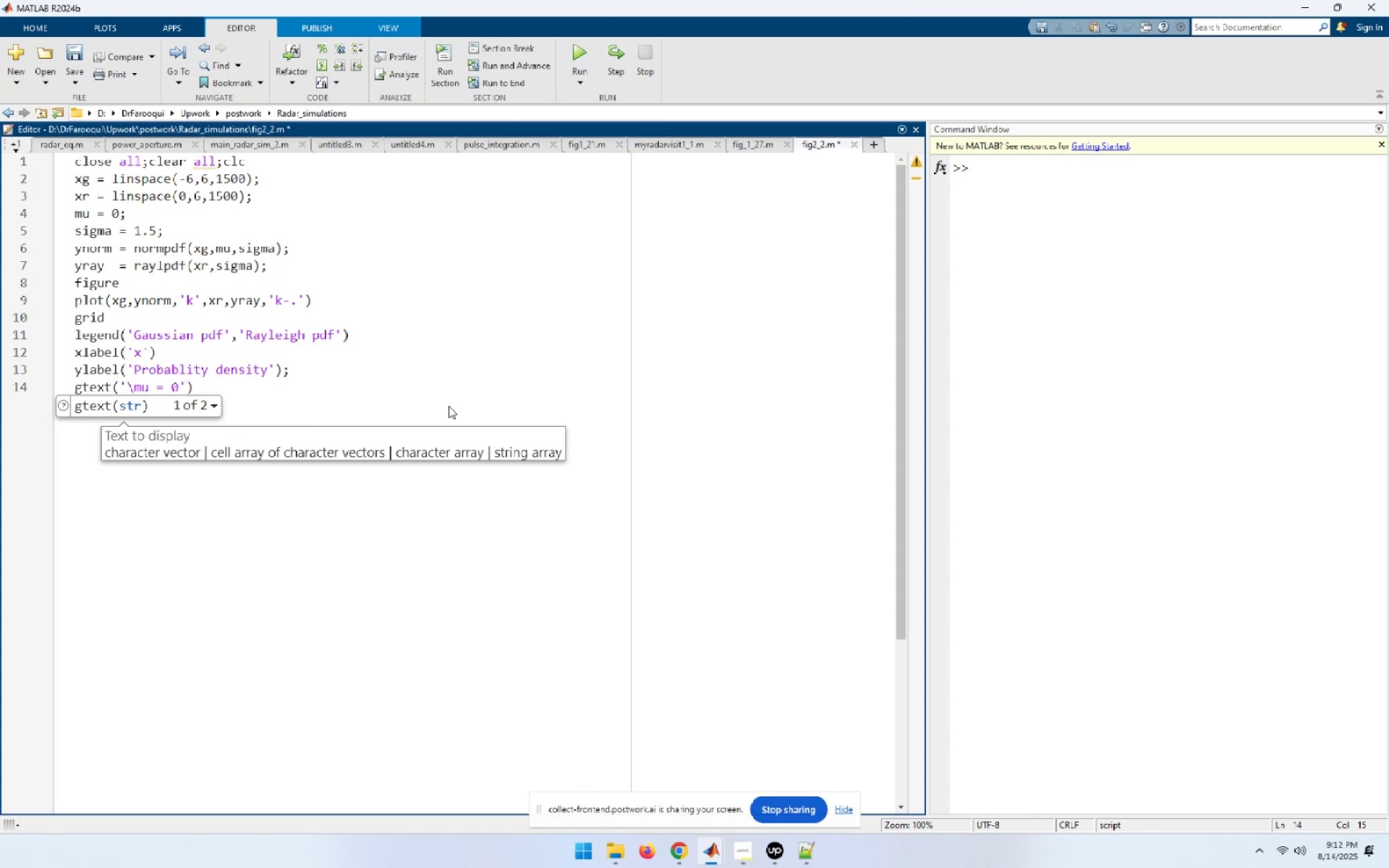 
type(; \sigma = 1.5)
 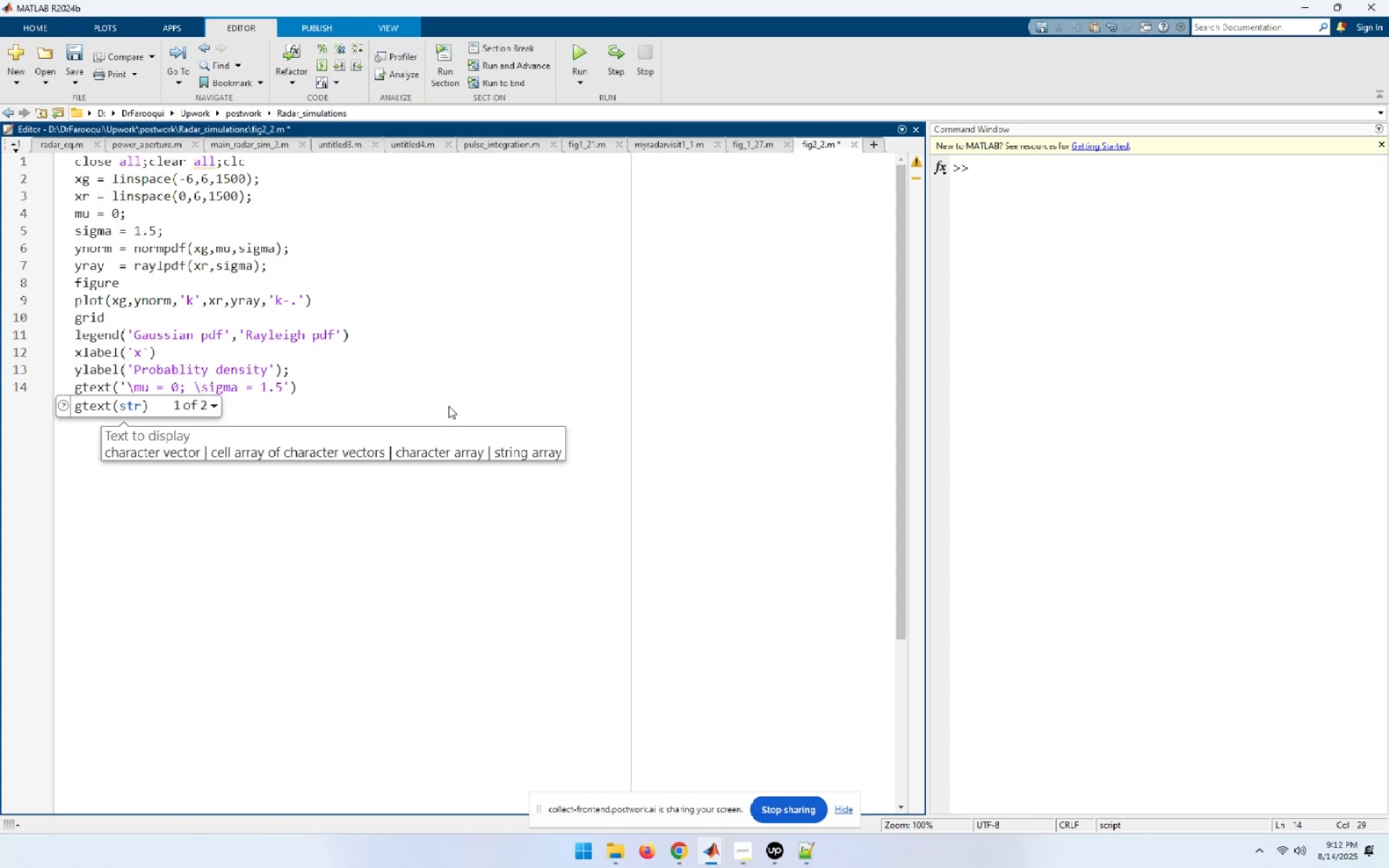 
wait(9.57)
 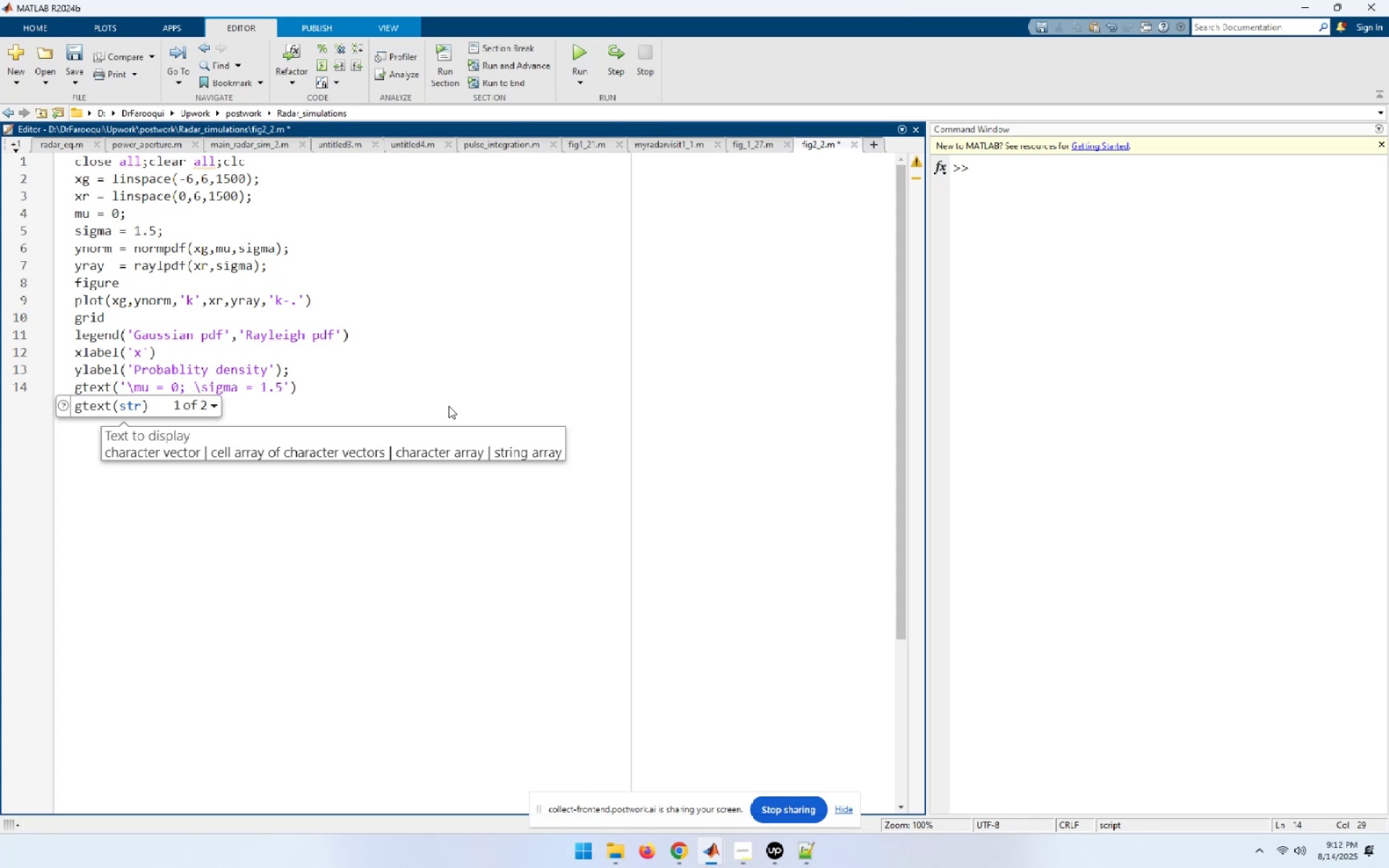 
key(End)
 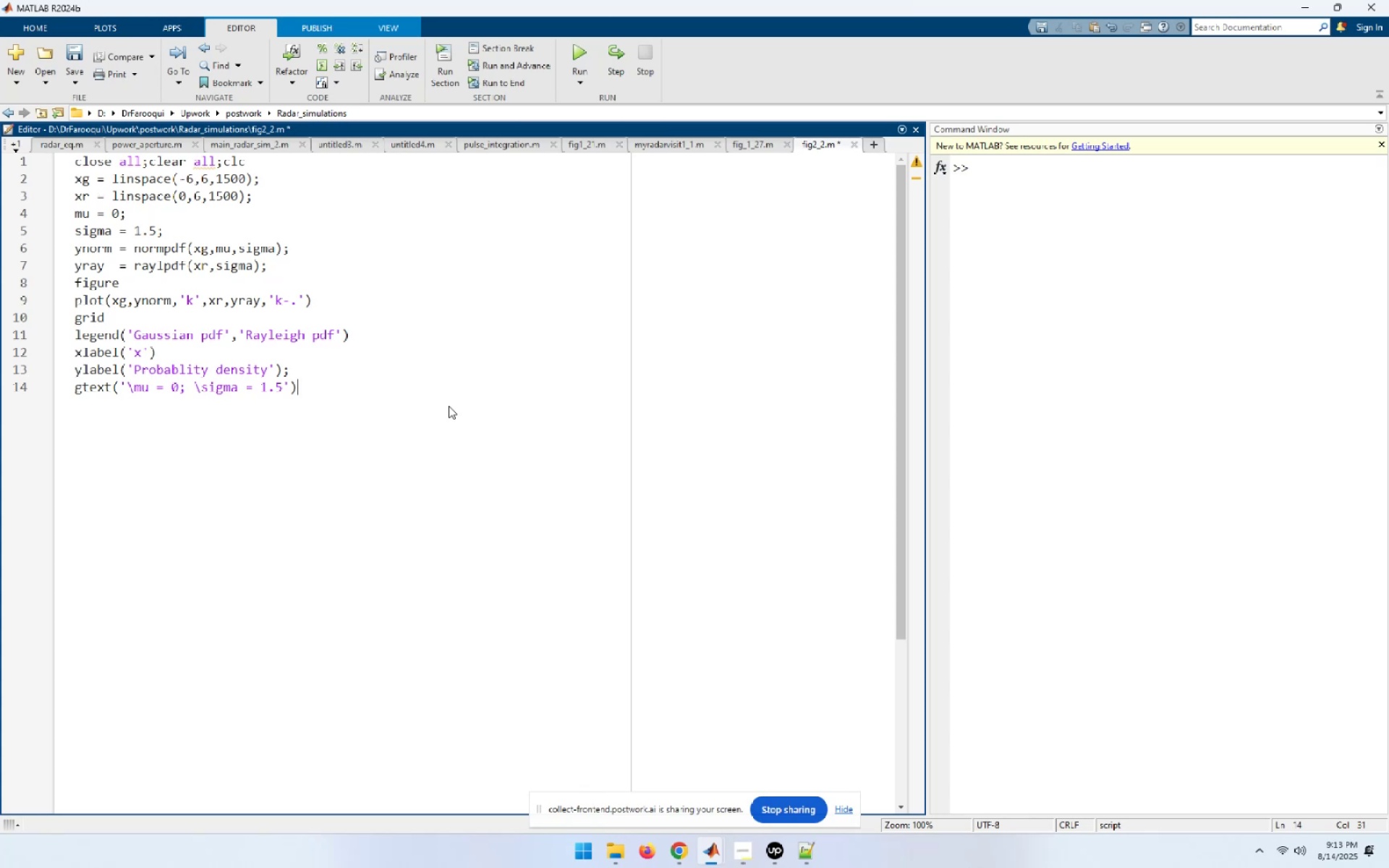 
wait(14.02)
 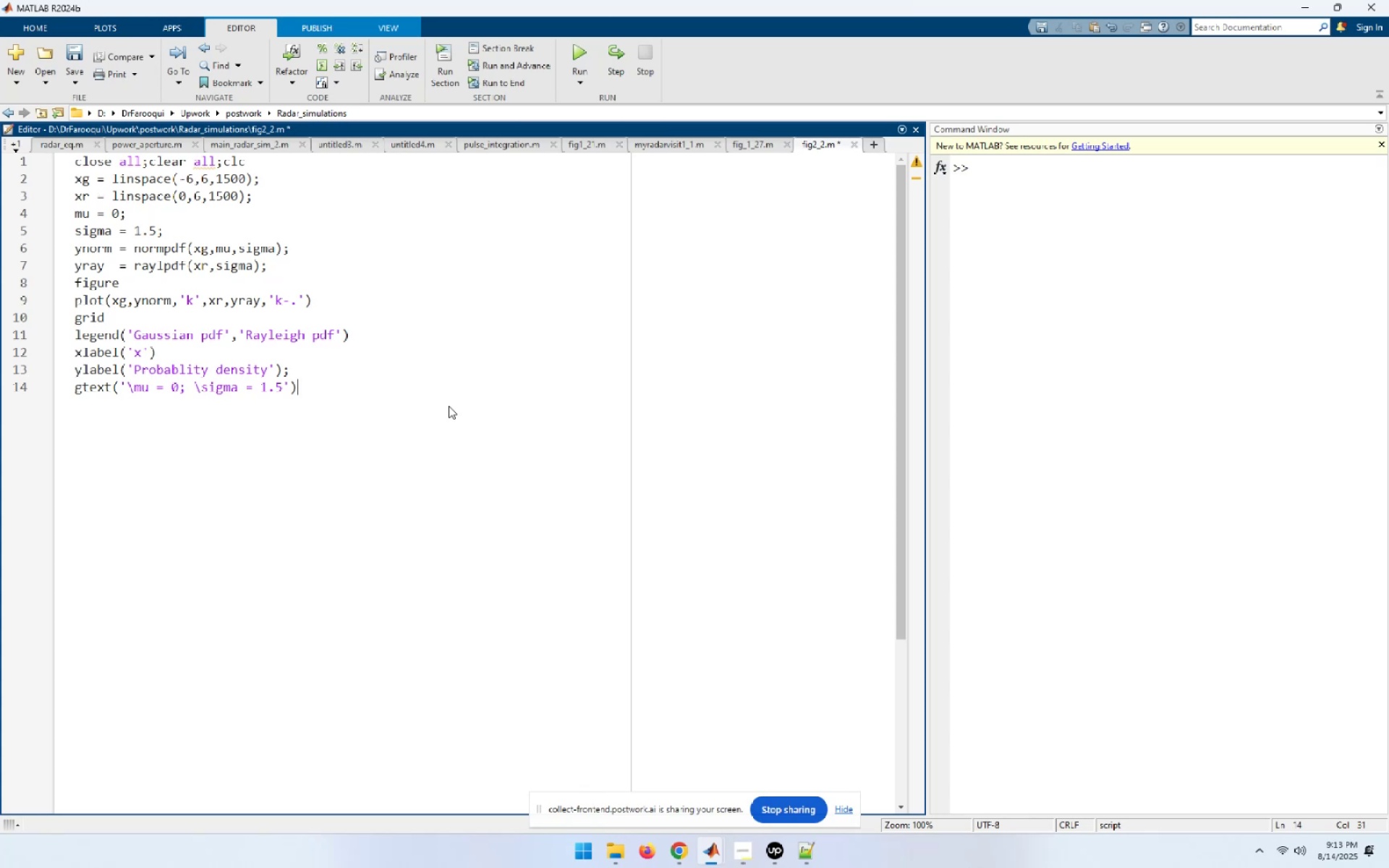 
key(NumpadEnter)
type(gtext("|SIGMa = 1.5)
 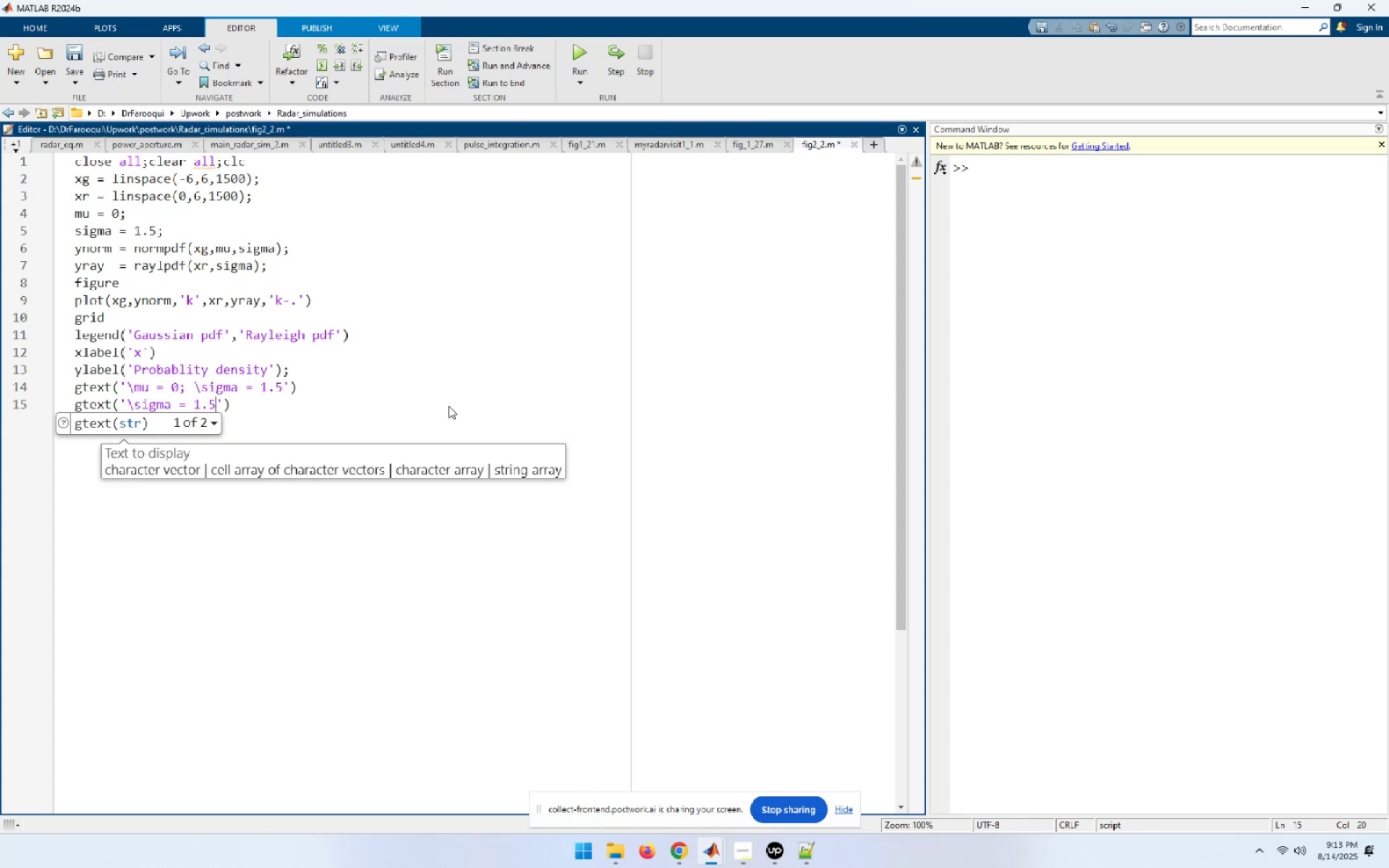 
key(ArrowDown)
 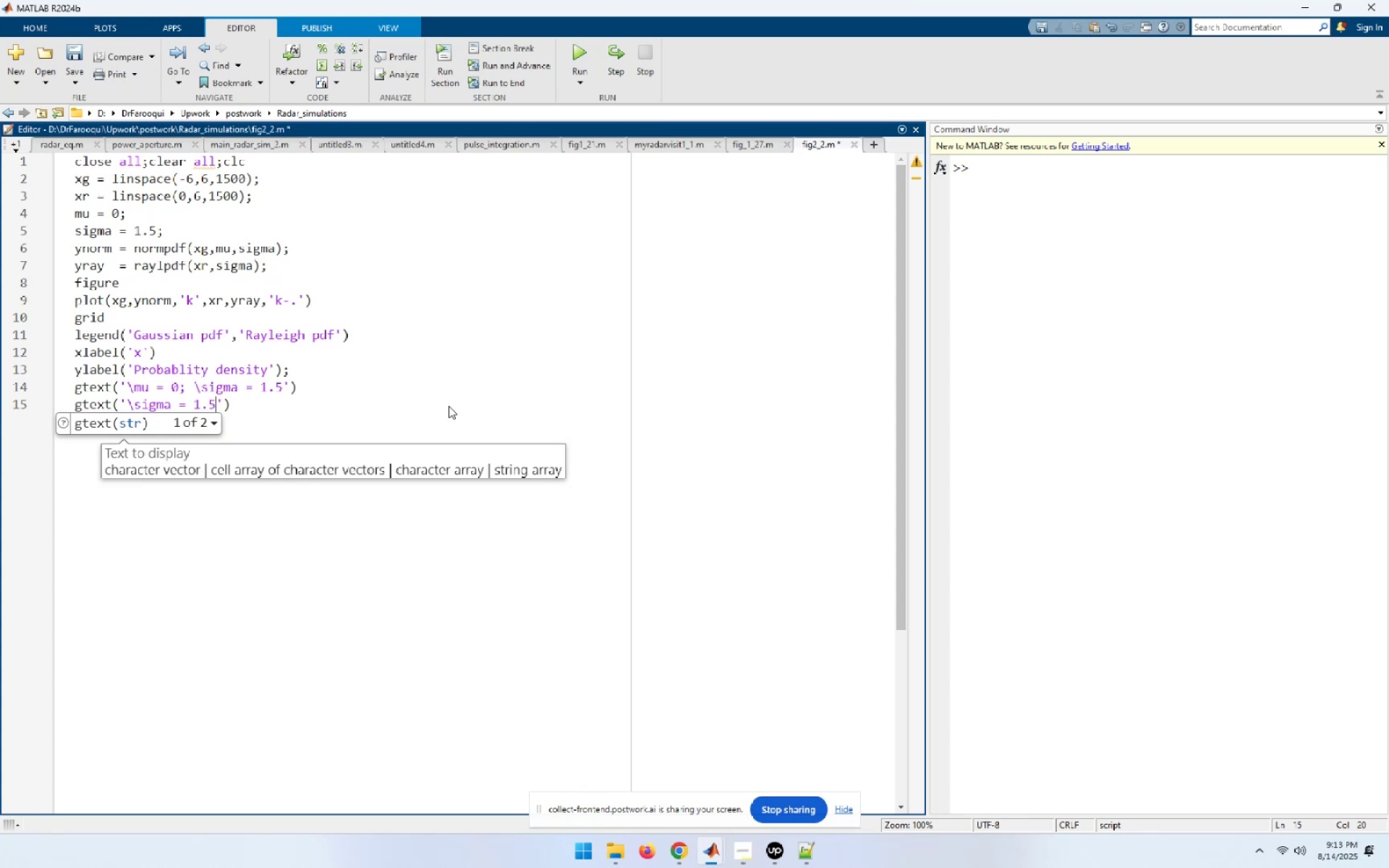 
key(ArrowDown)
 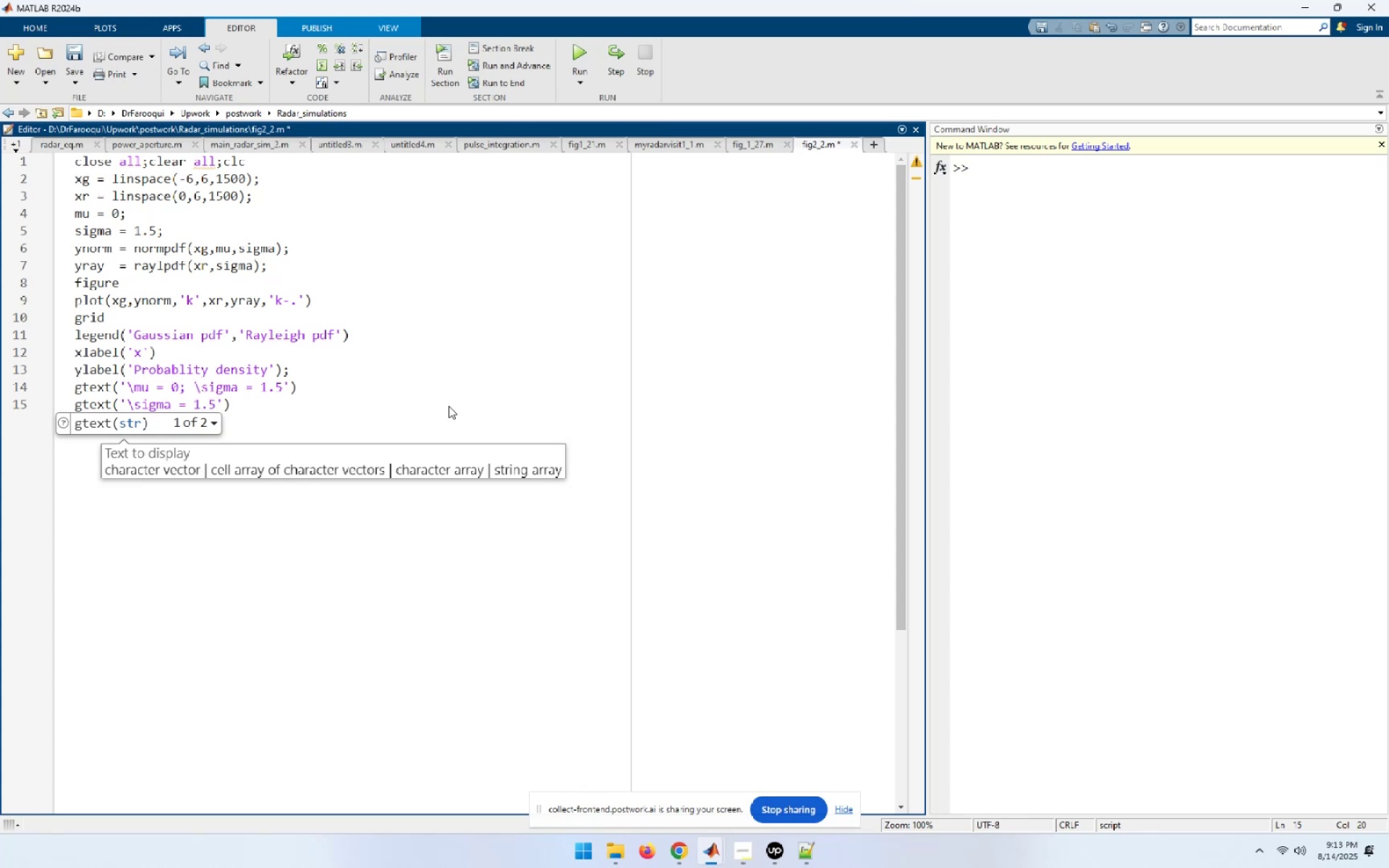 
key(F5)
 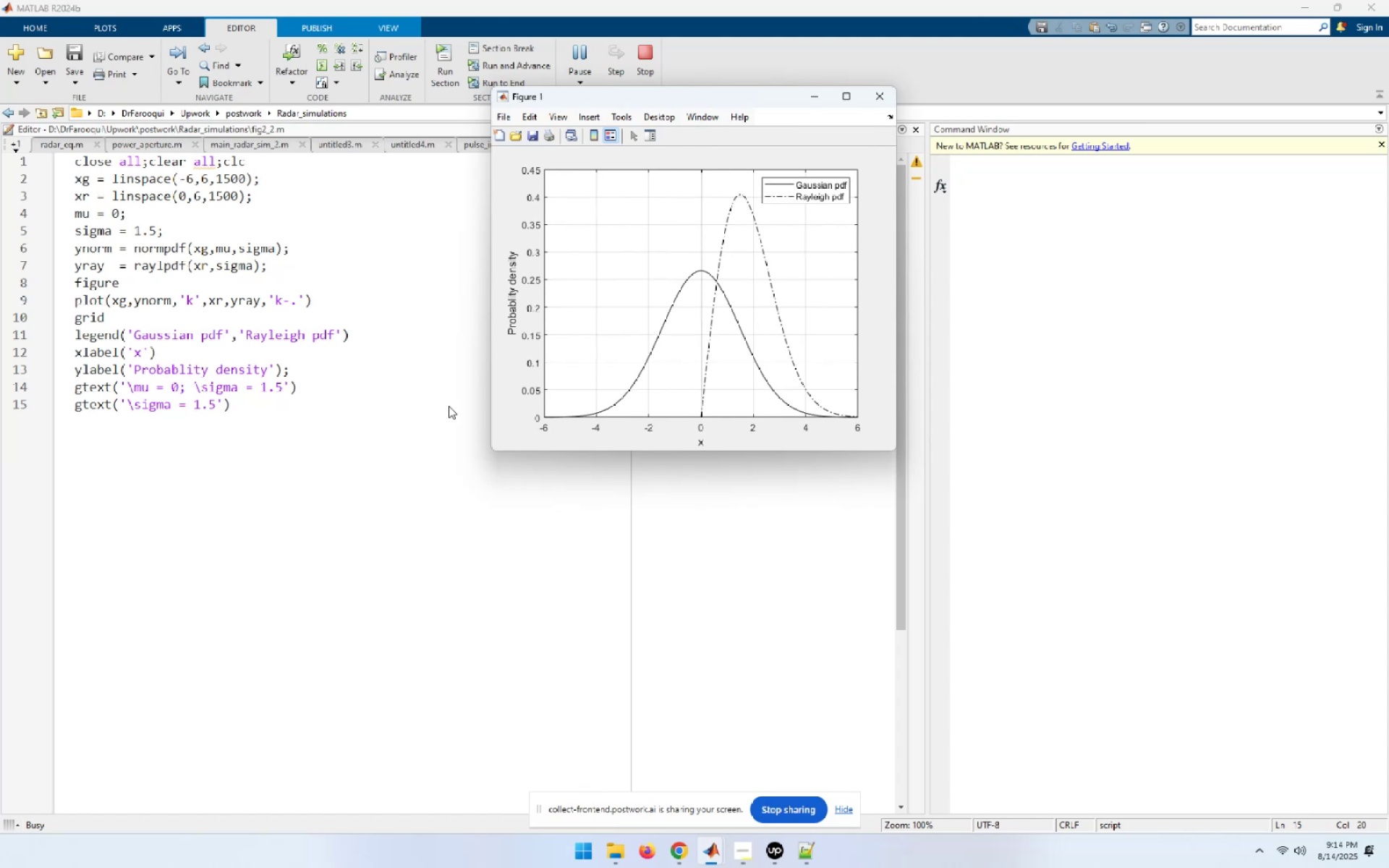 
wait(49.78)
 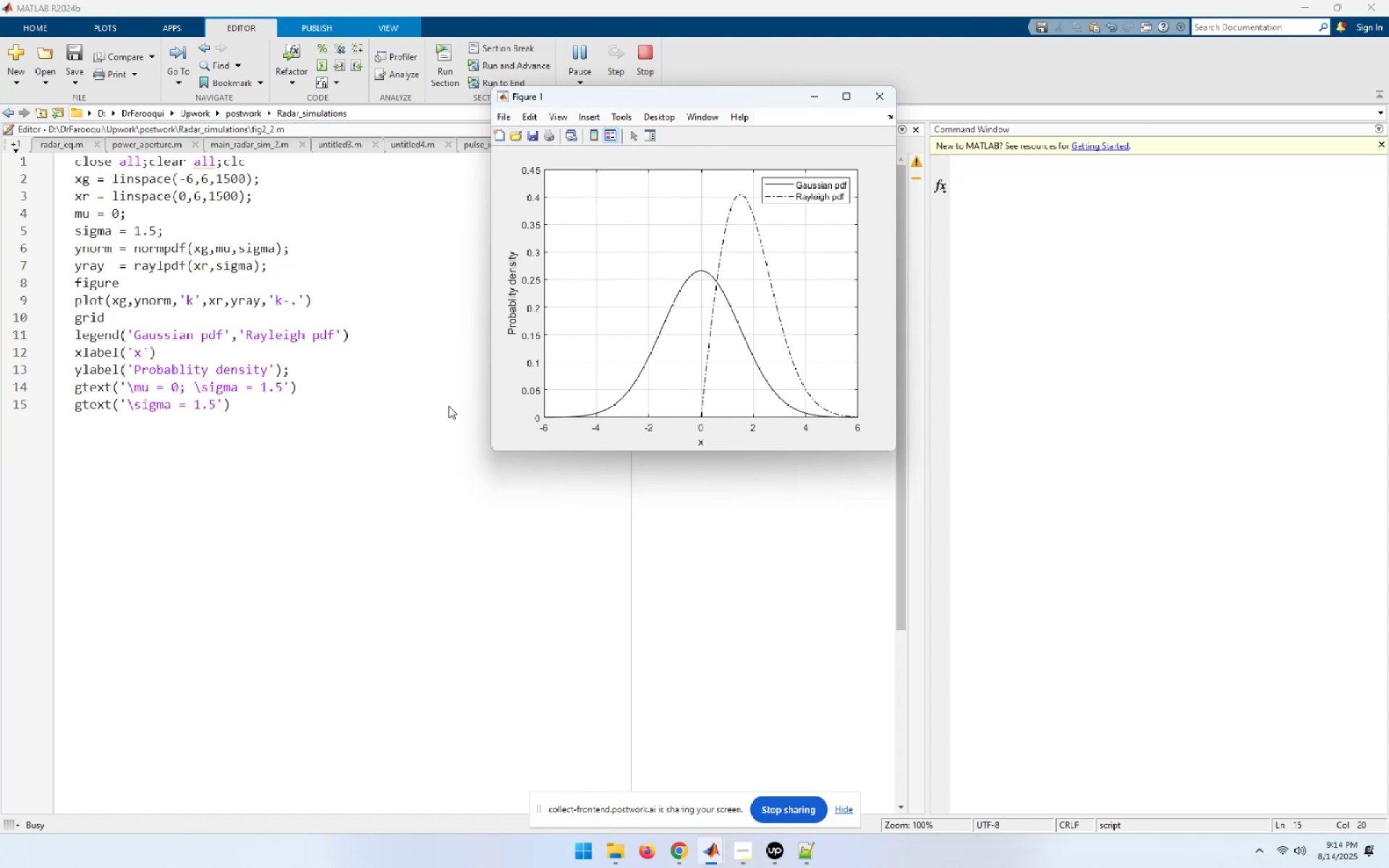 
left_click([740, 193])
 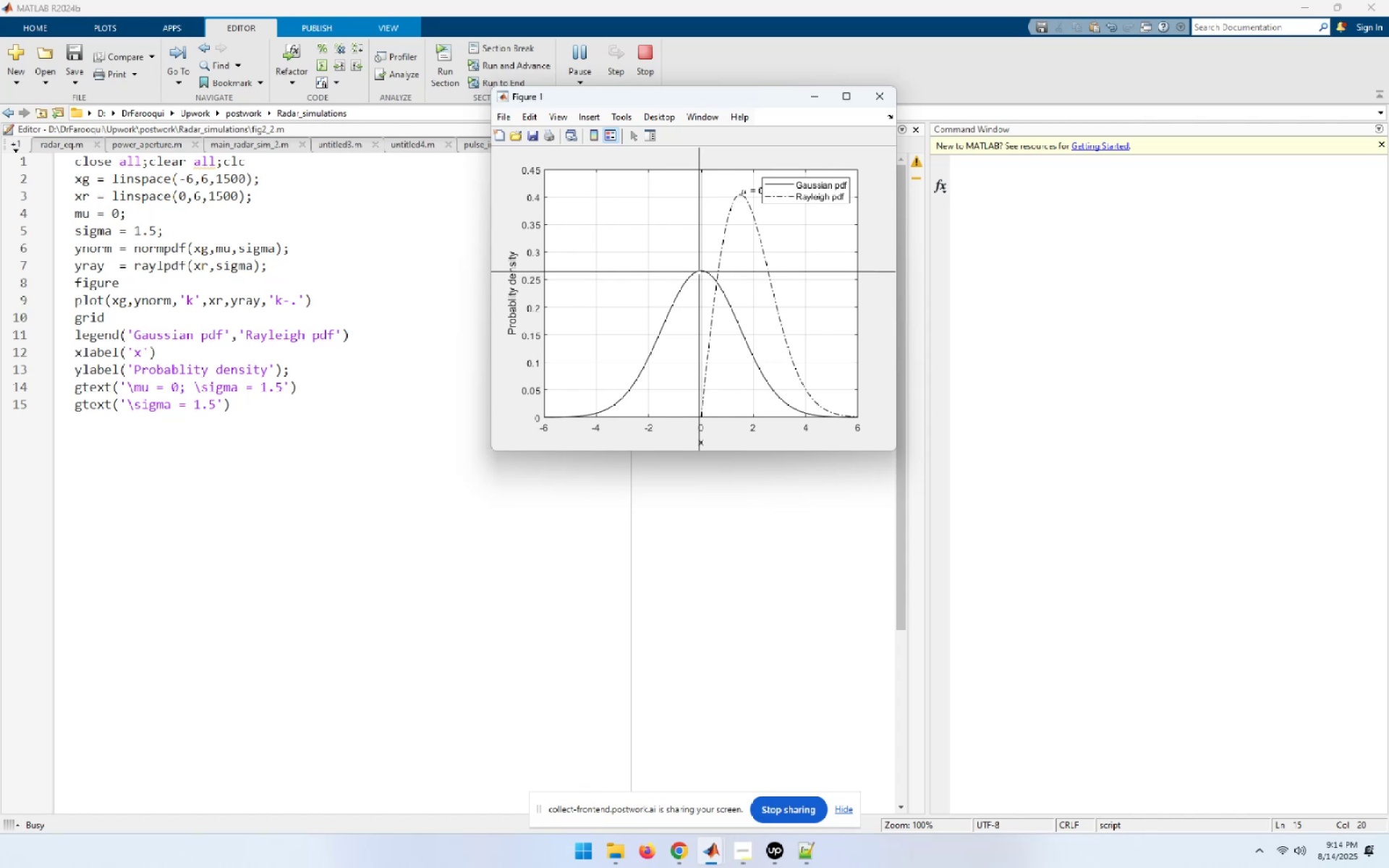 
left_click([699, 271])
 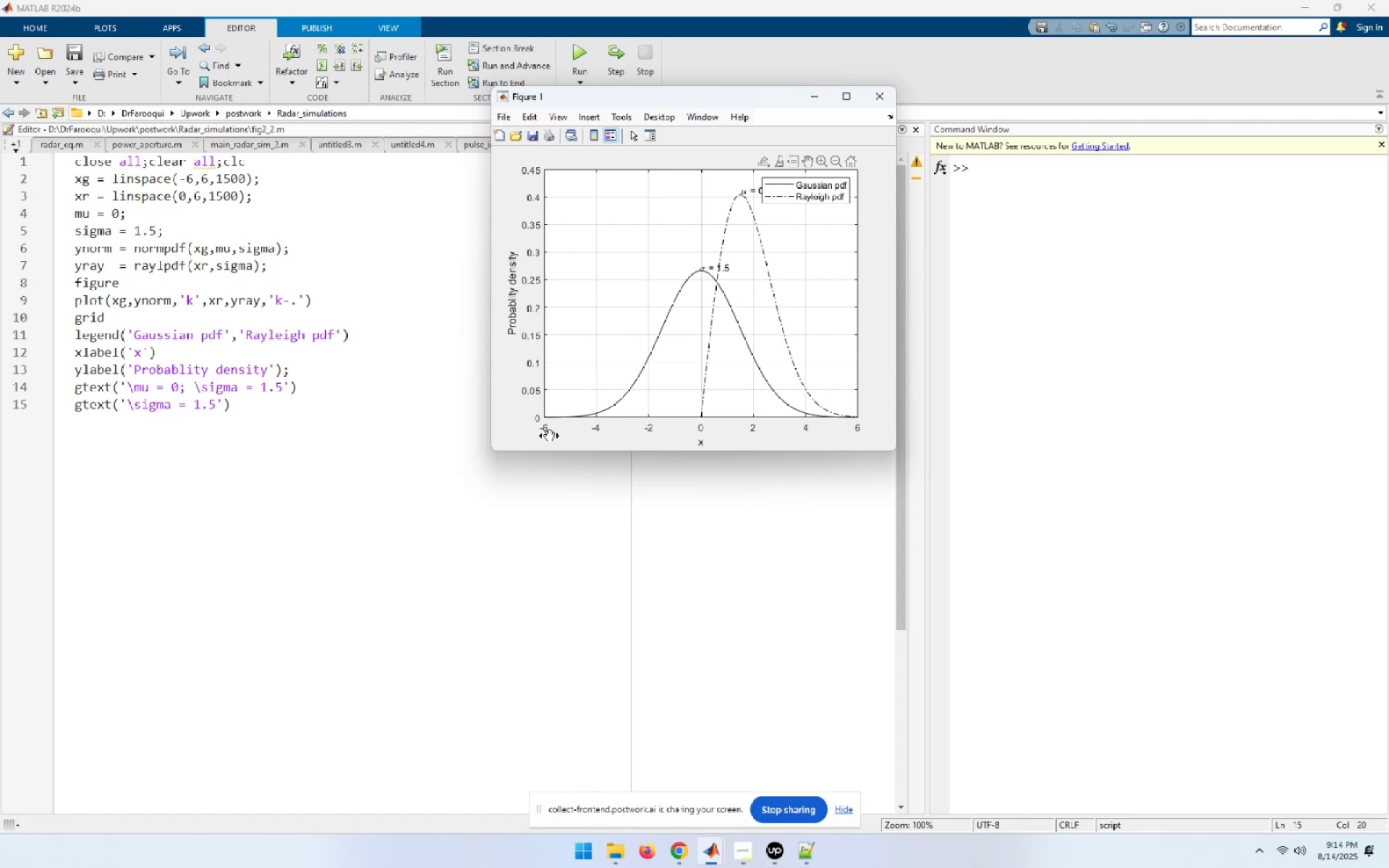 
wait(15.92)
 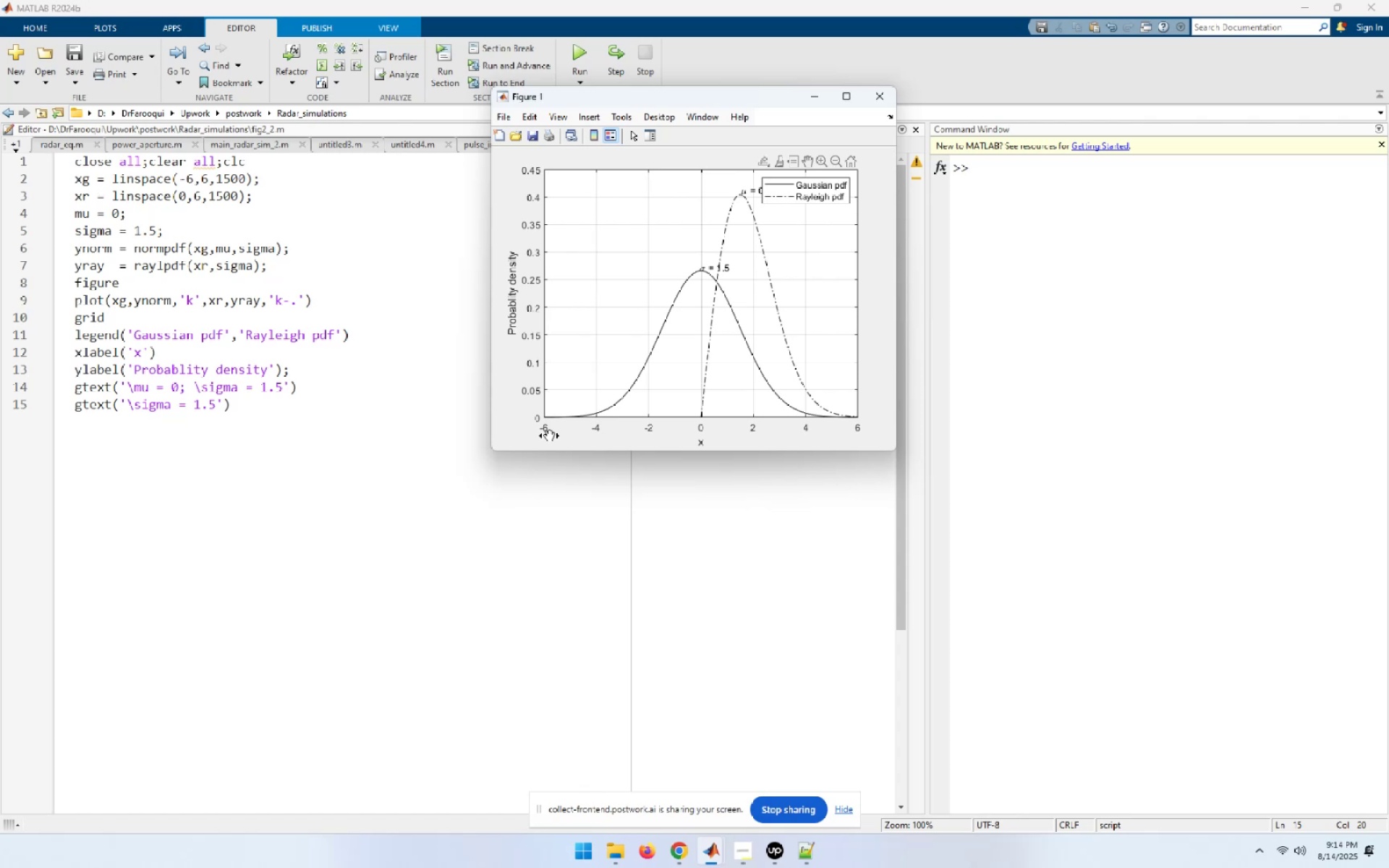 
left_click([874, 96])
 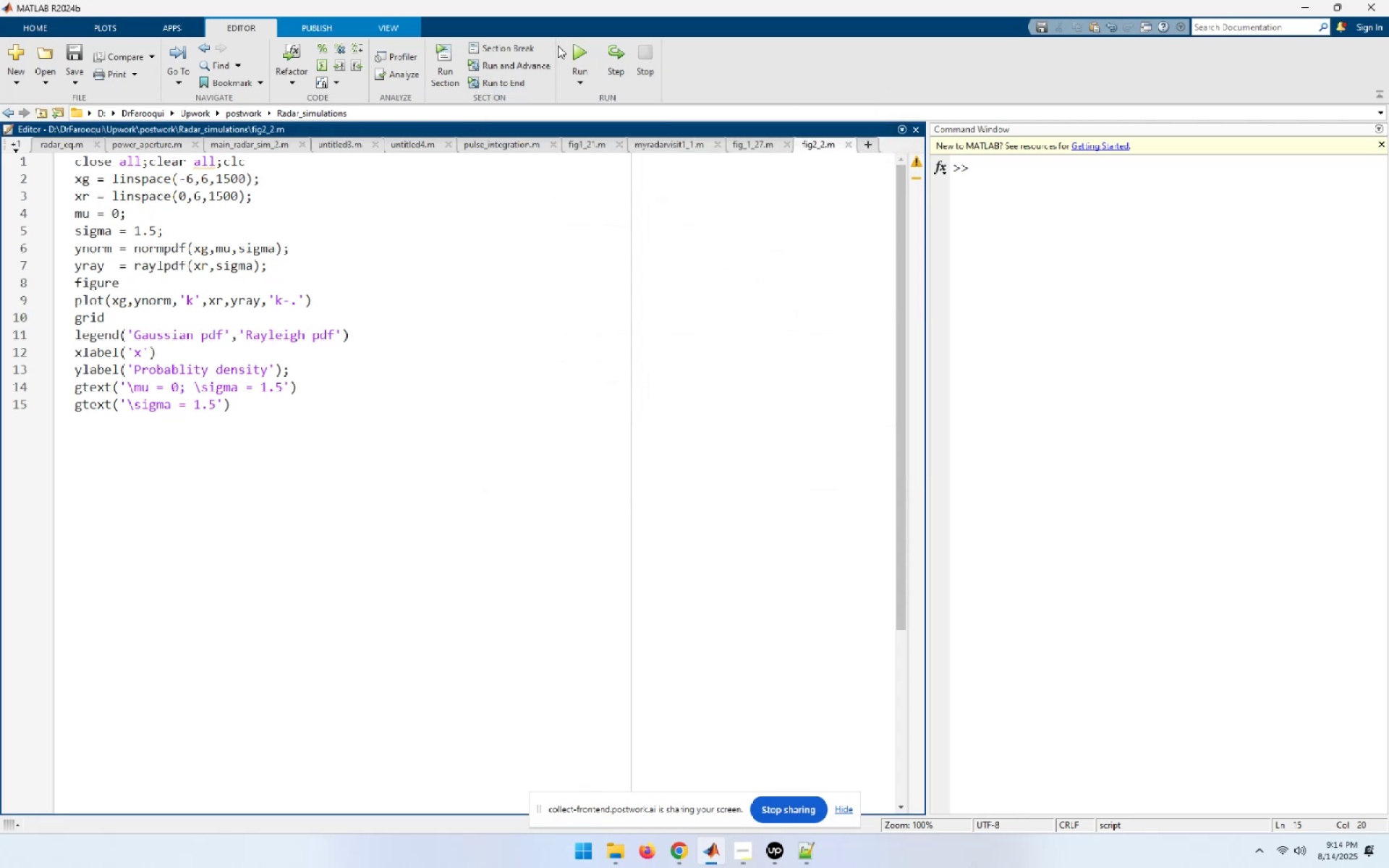 
left_click([578, 51])
 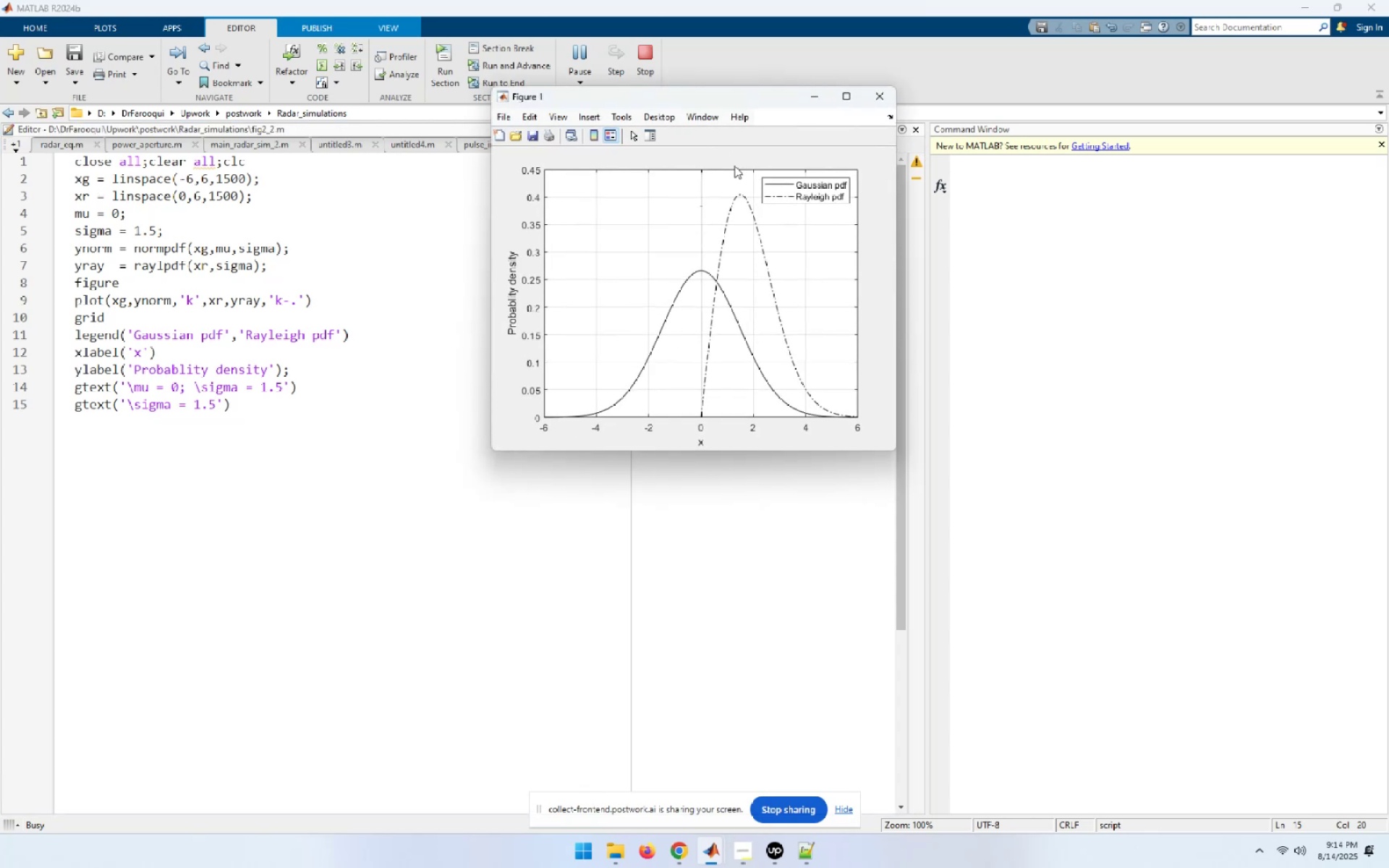 
wait(8.63)
 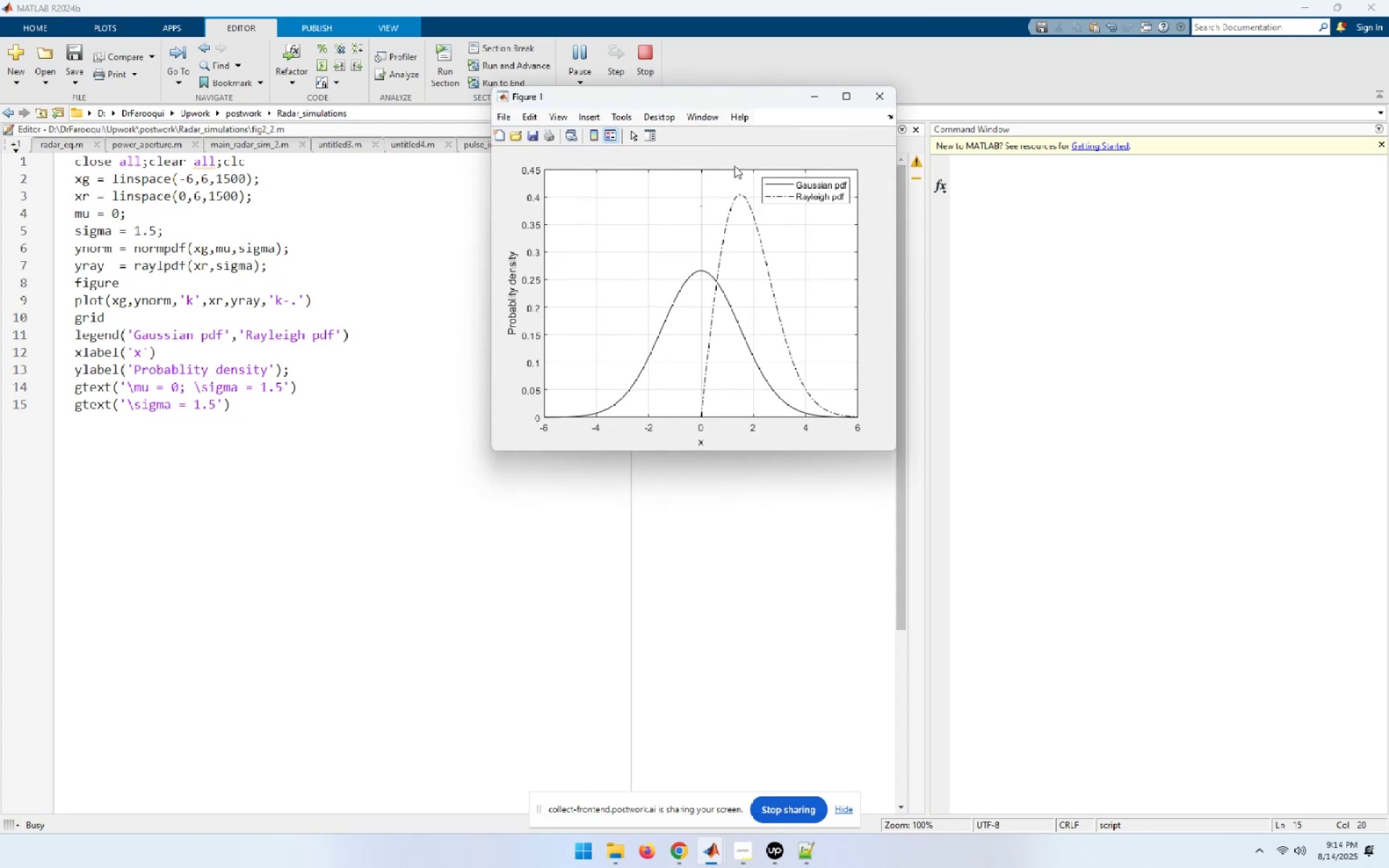 
left_click([721, 255])
 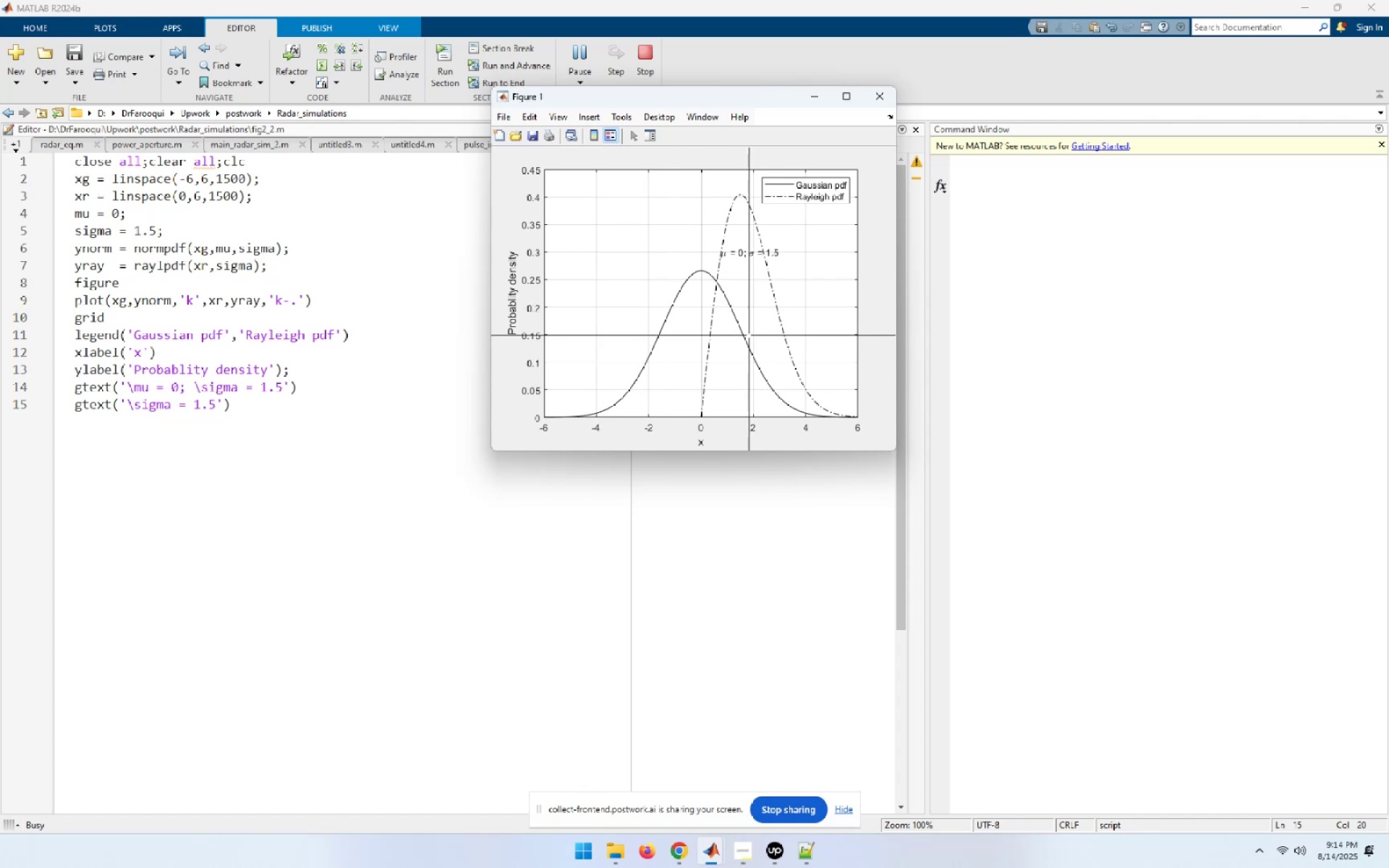 
wait(6.42)
 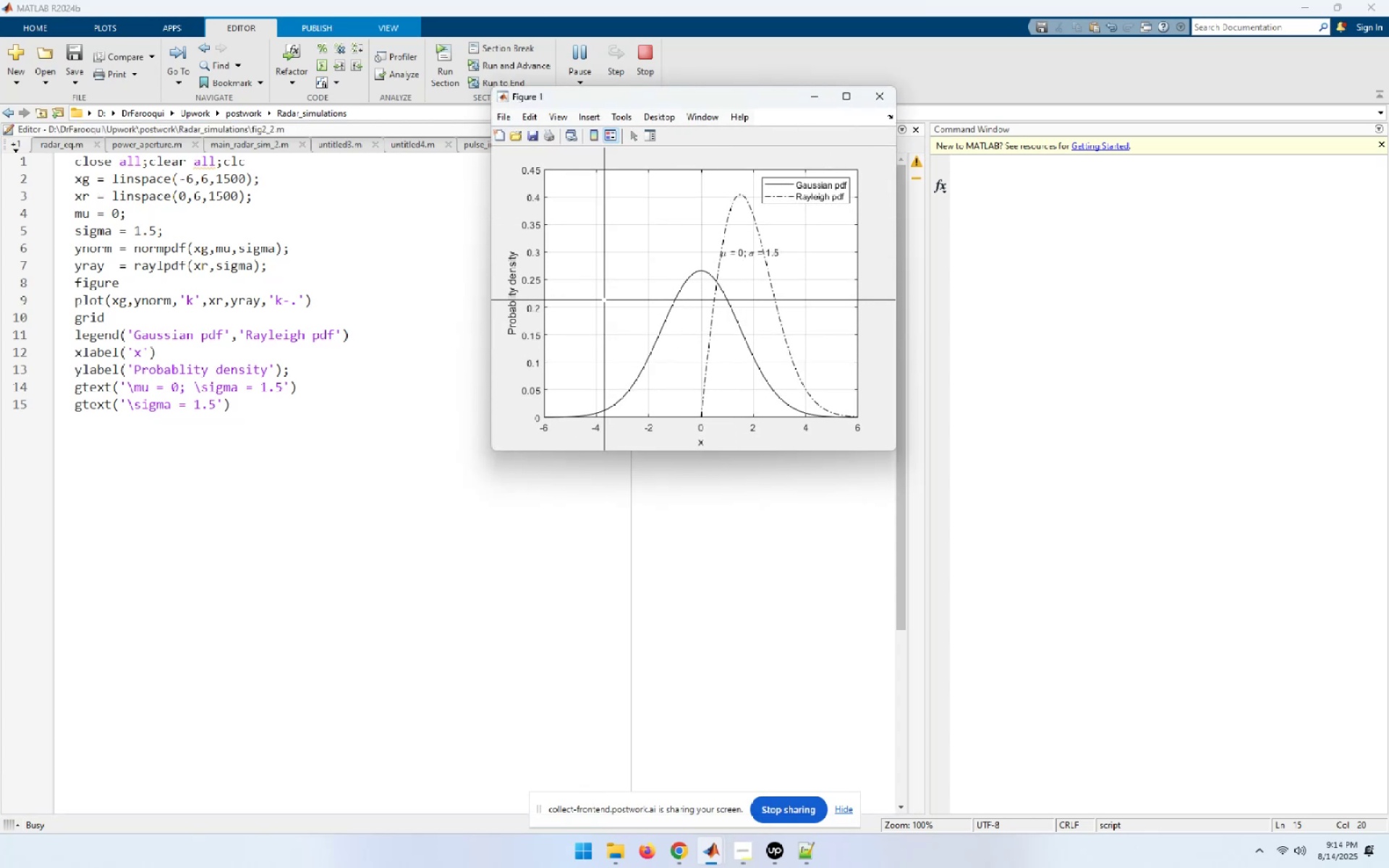 
left_click([742, 335])
 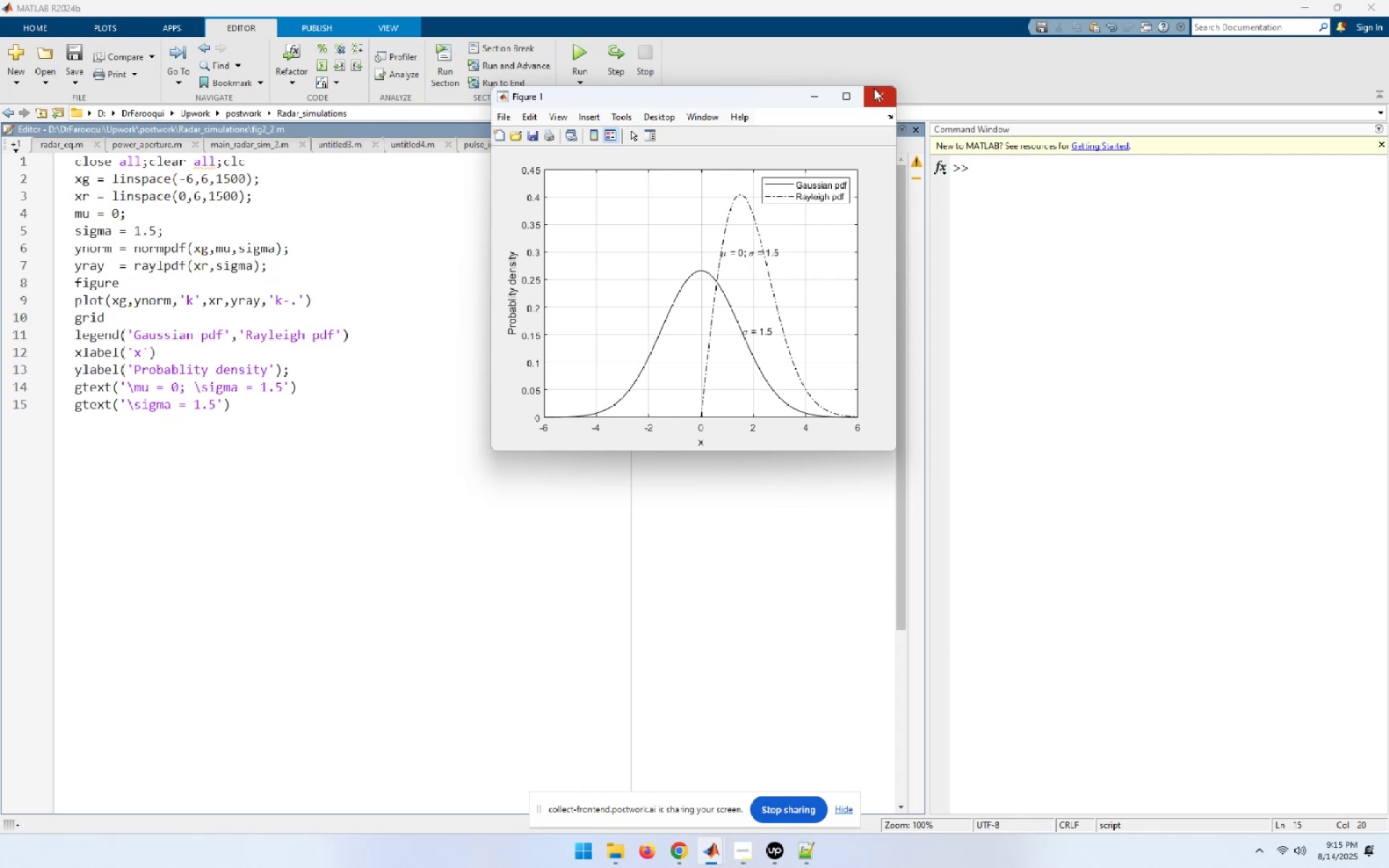 
wait(24.86)
 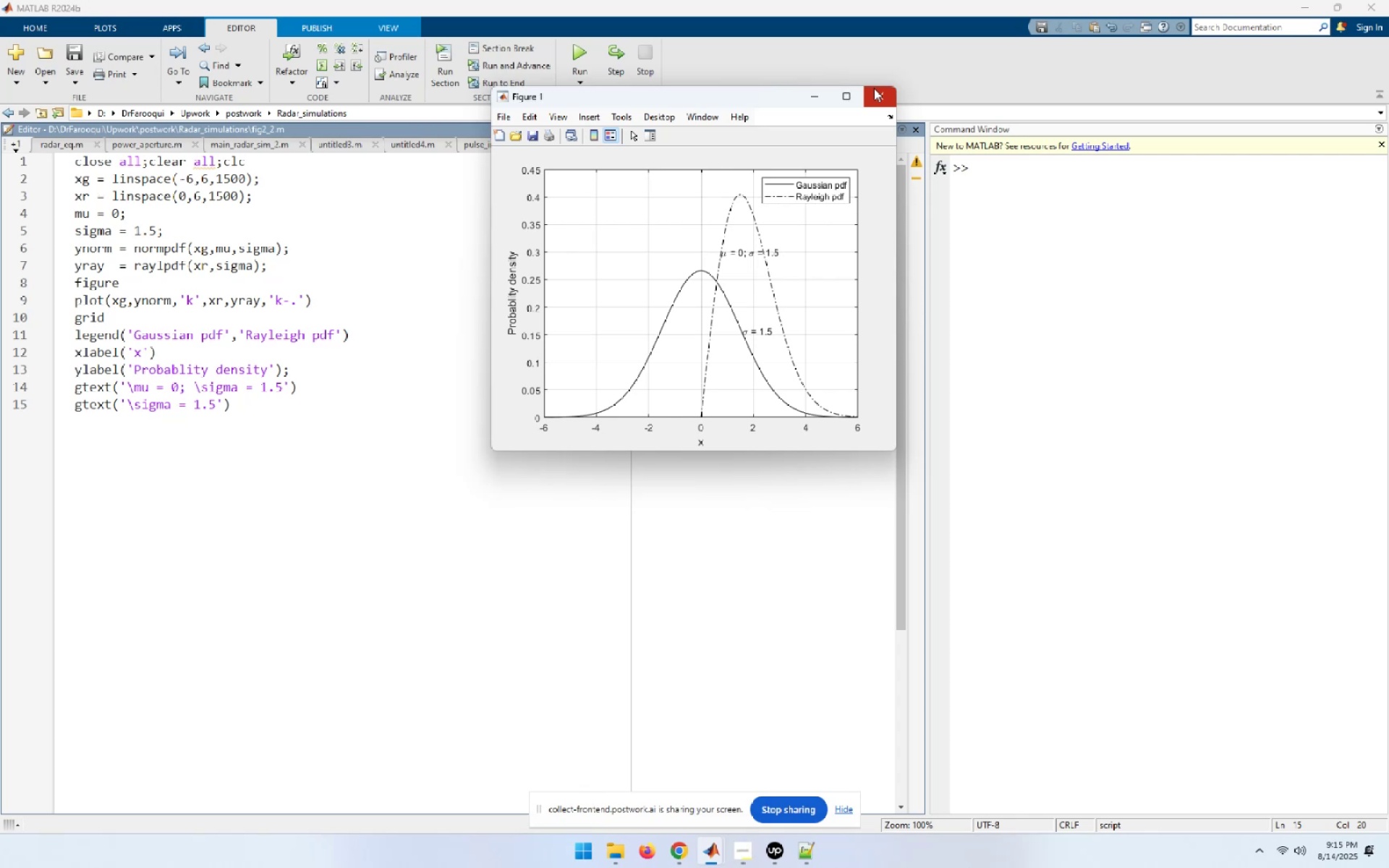 
left_click([874, 99])
 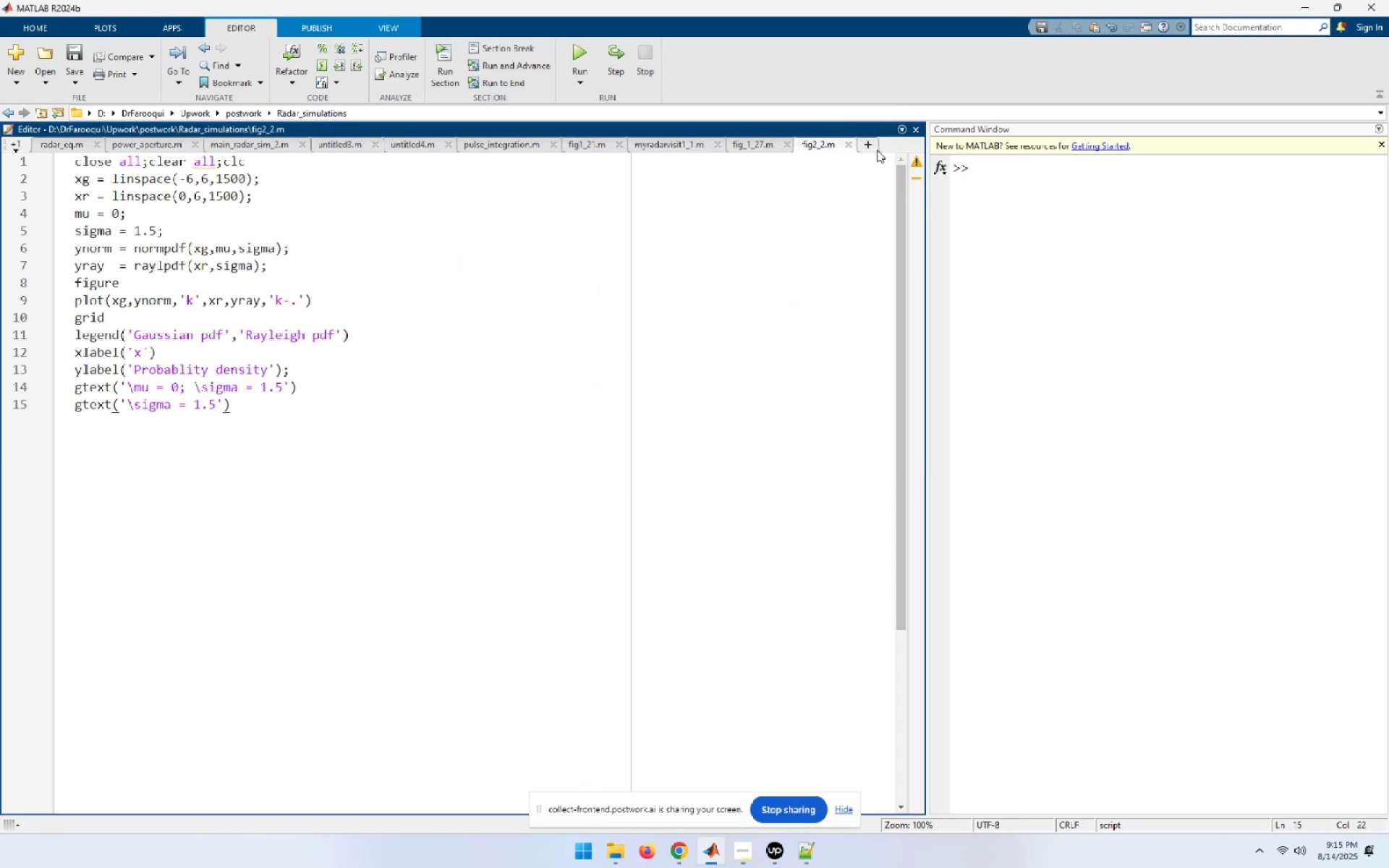 
left_click([870, 145])
 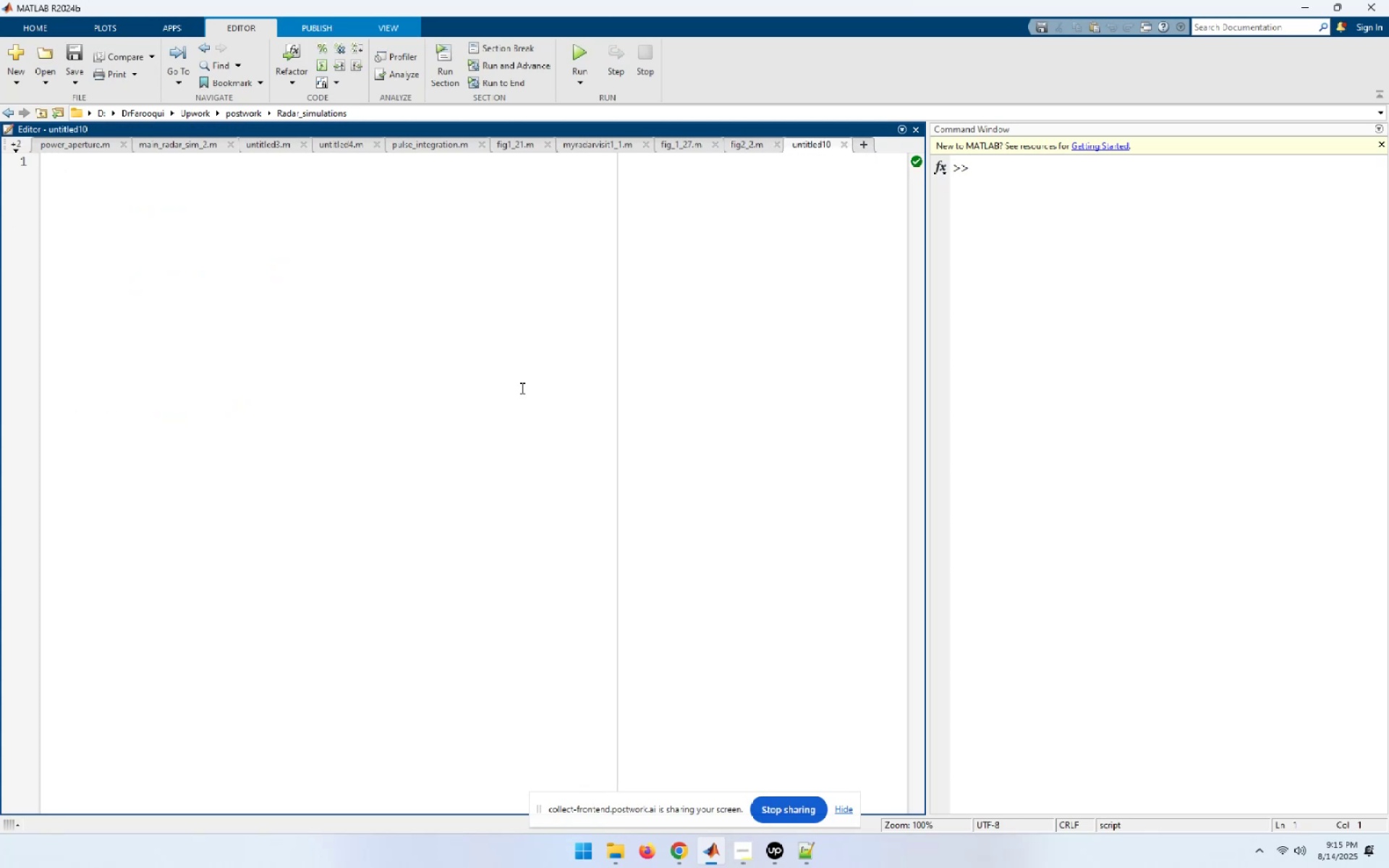 
type(function fofx = que_FUNC9x))
 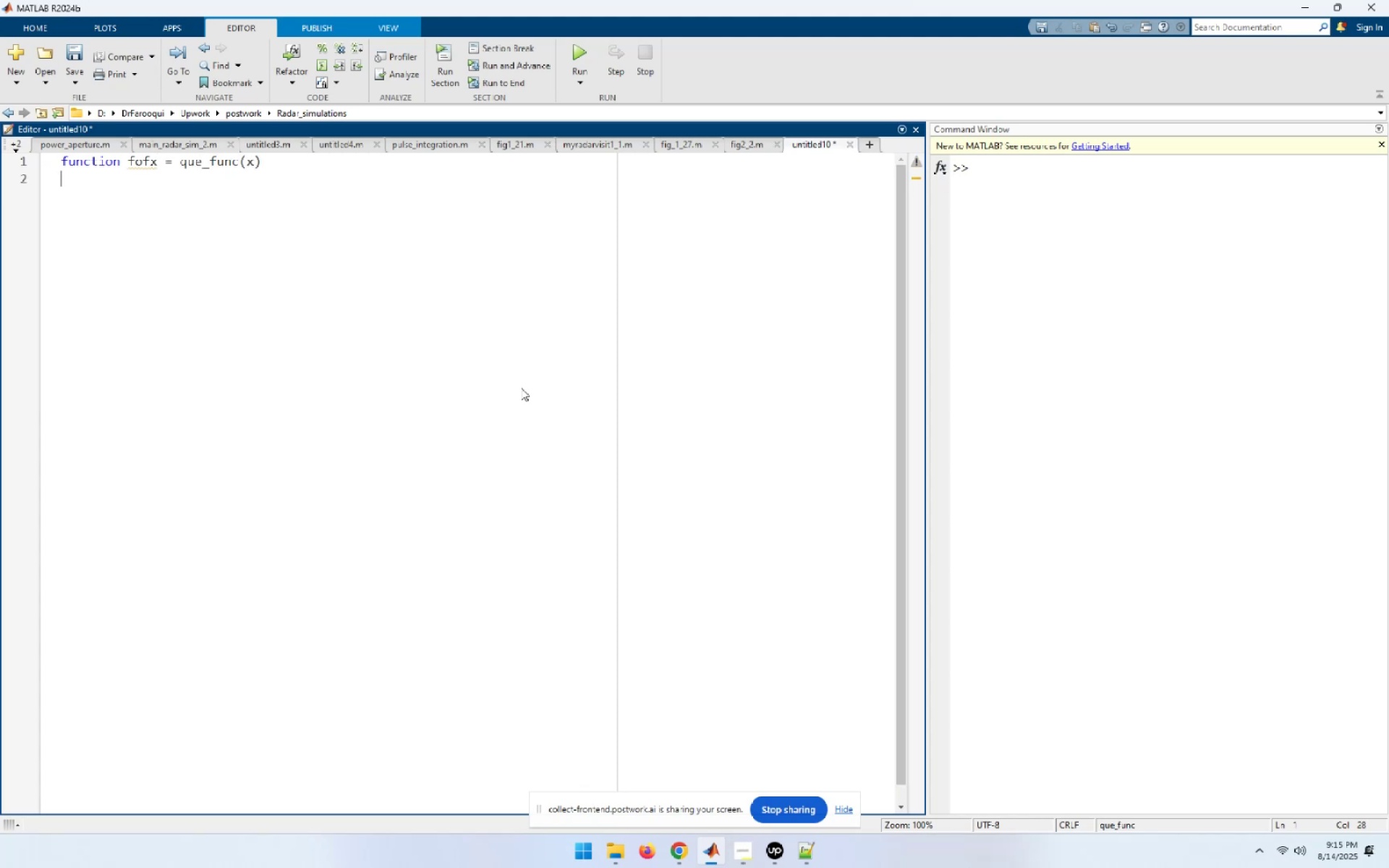 
 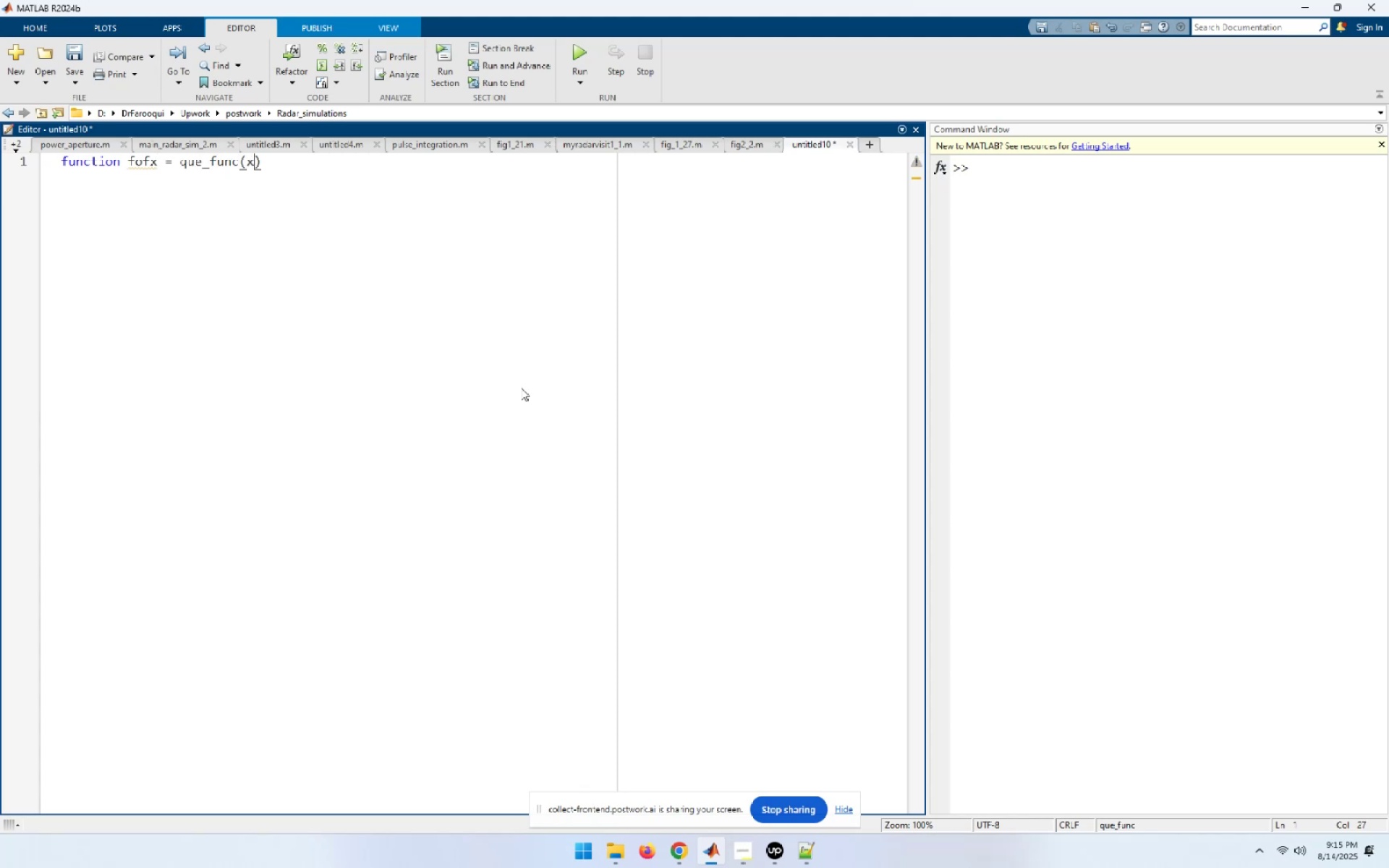 
key(Enter)
 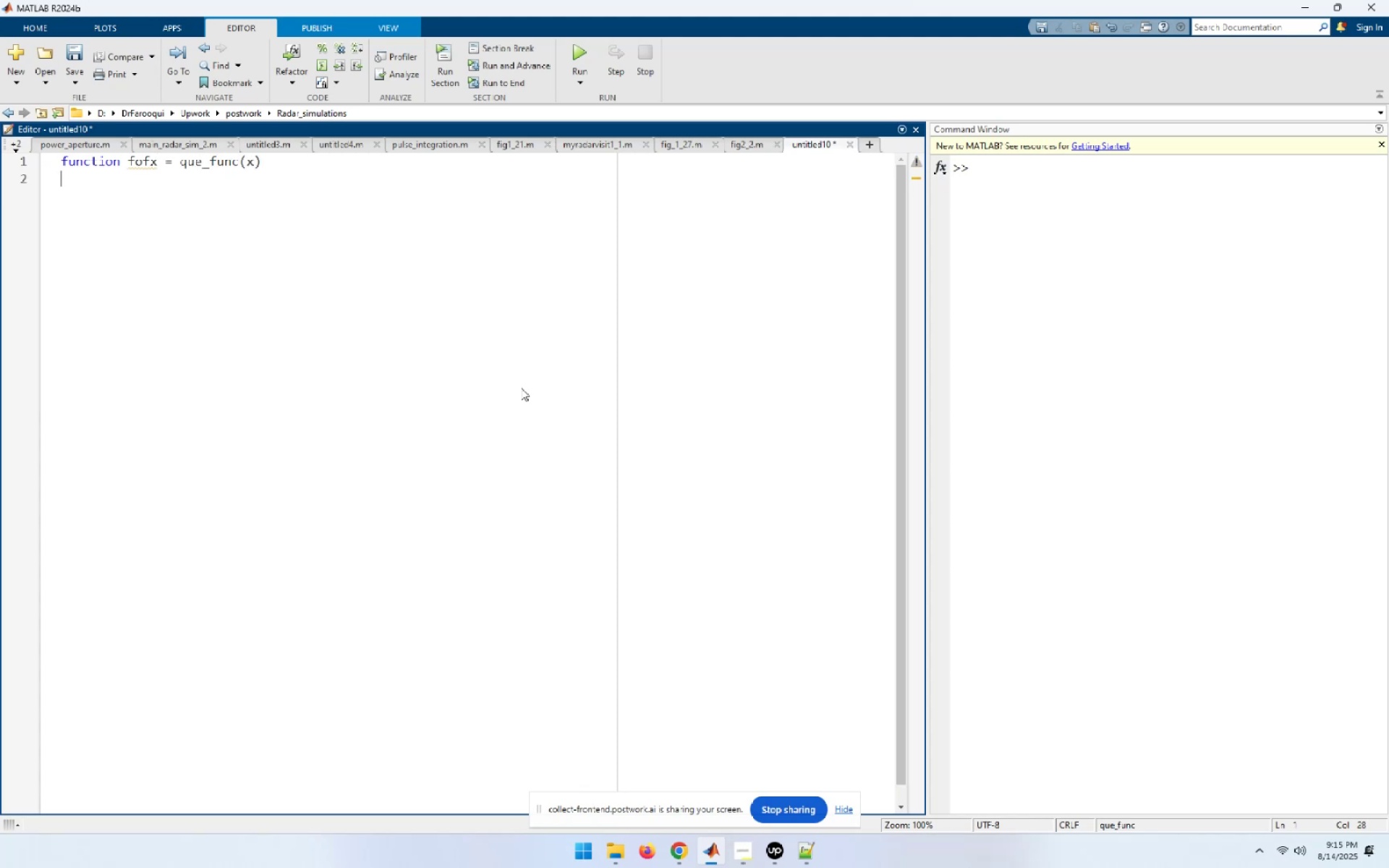 
type(end)
 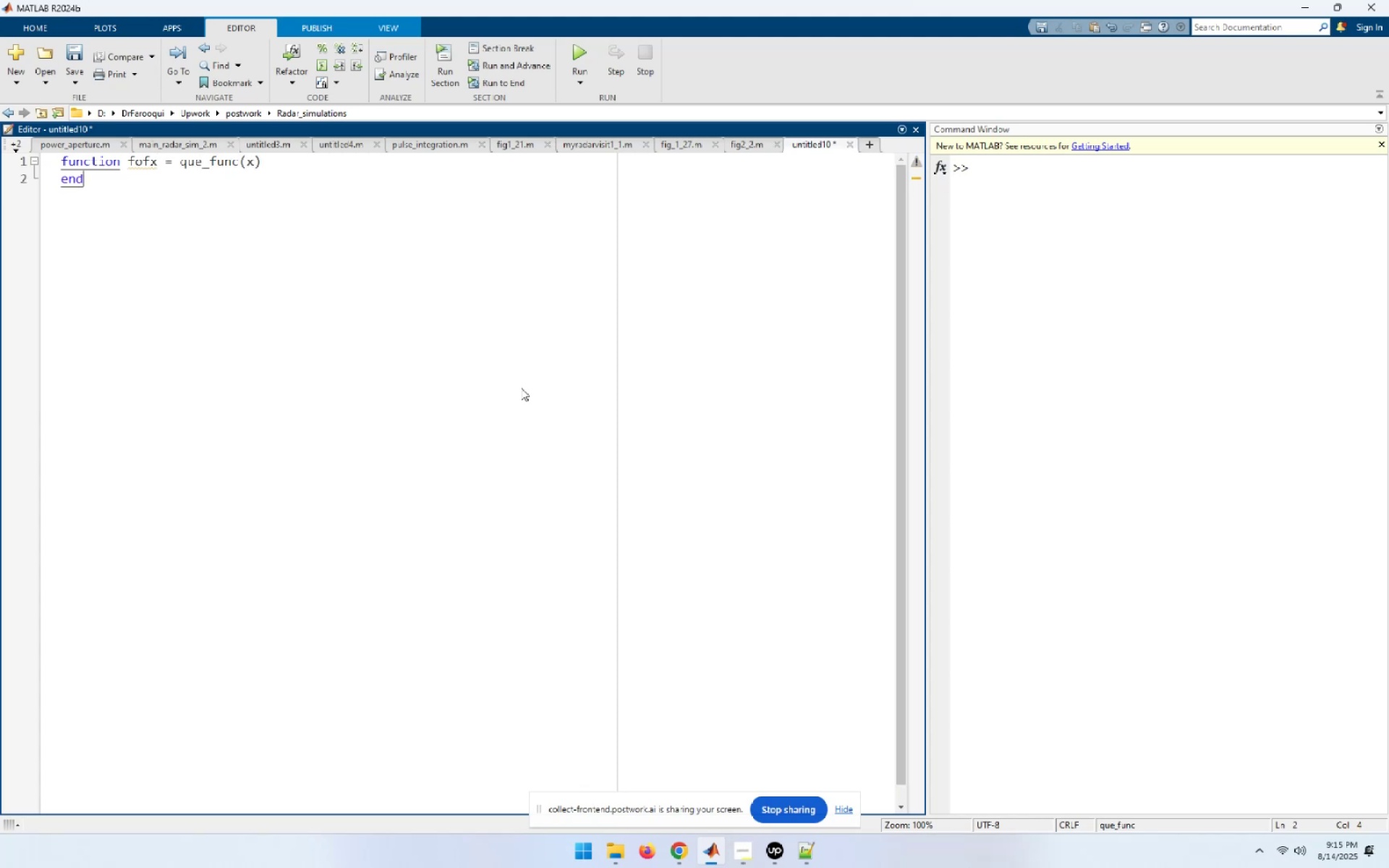 
key(ArrowUp)
 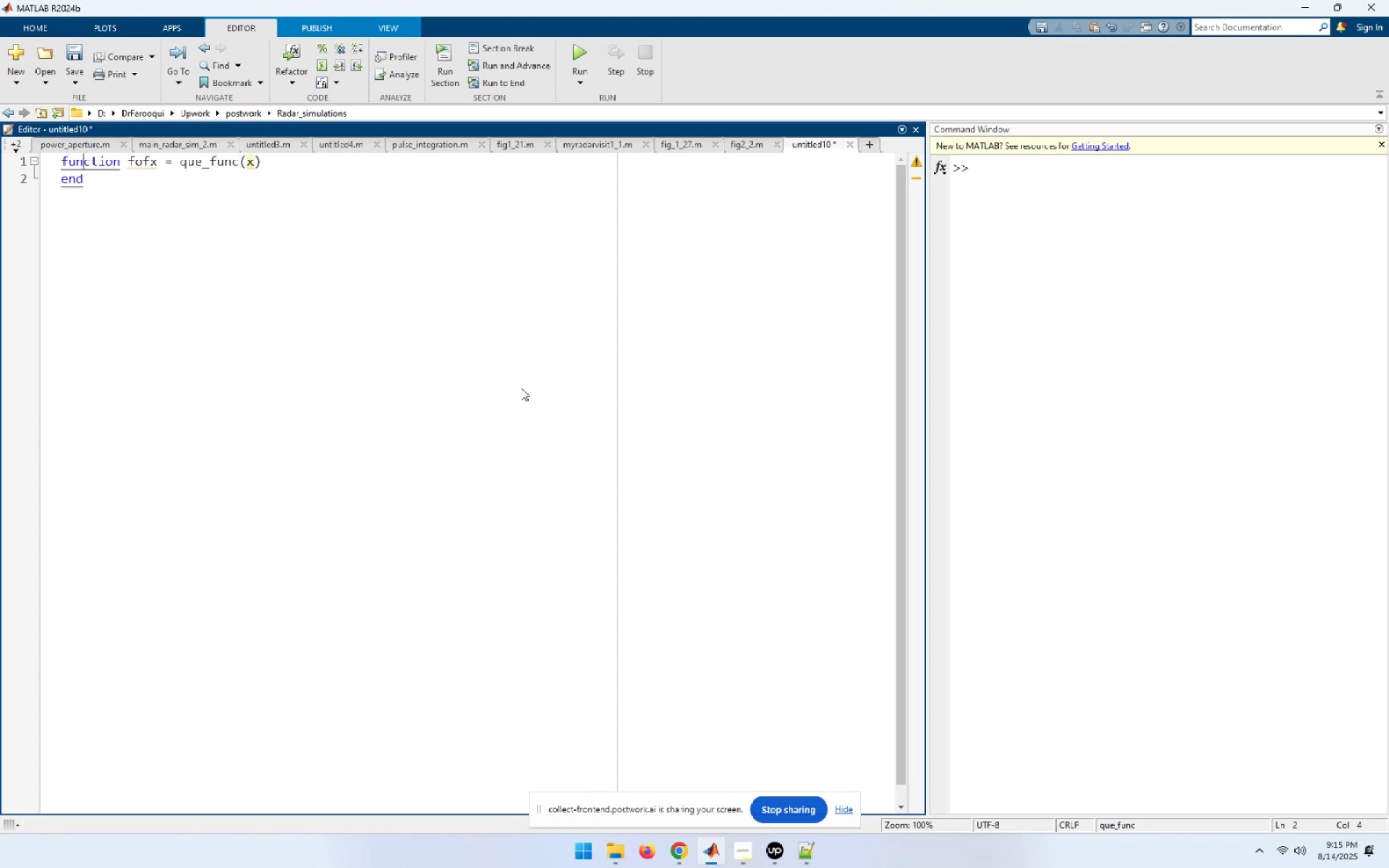 
key(End)
 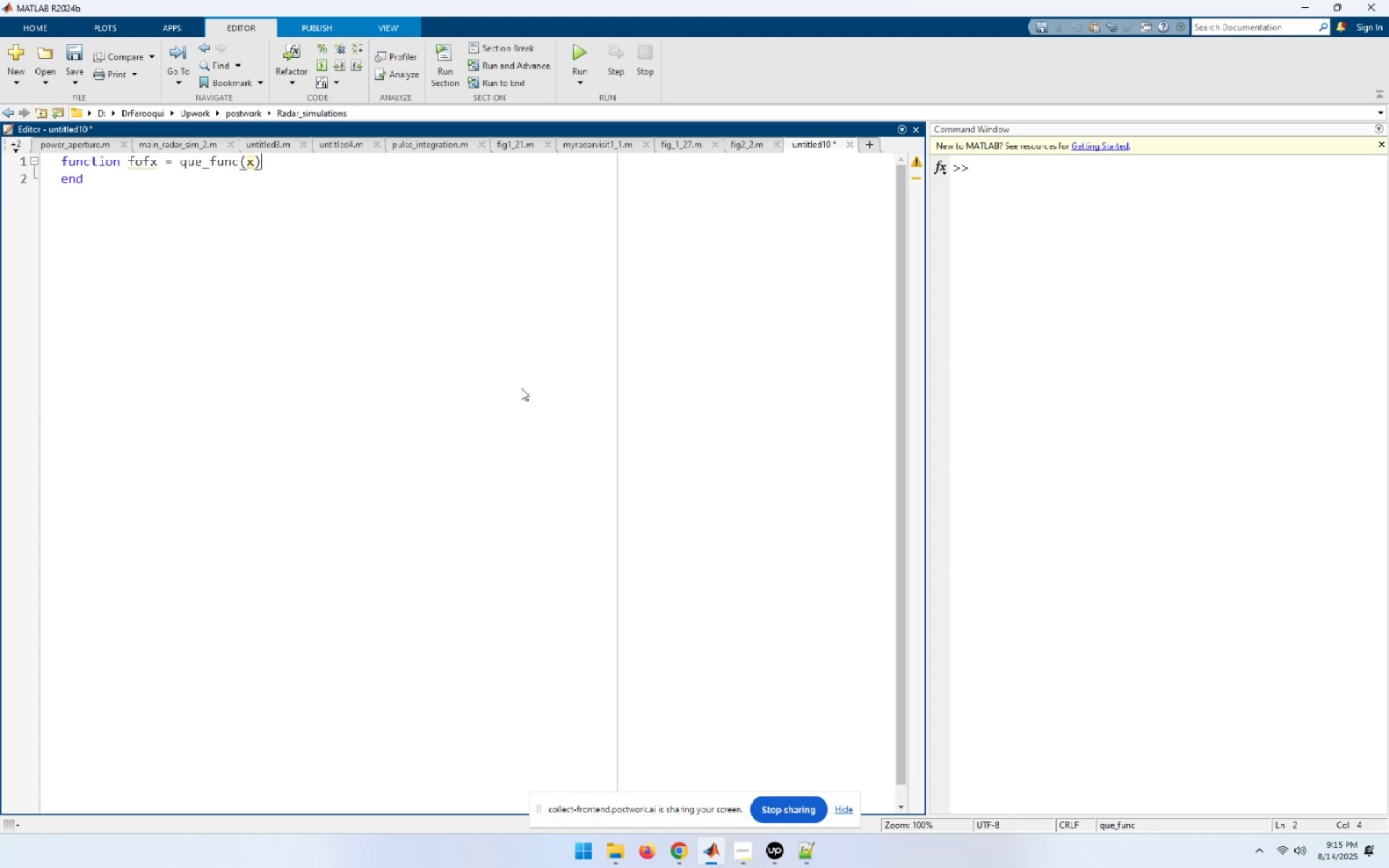 
key(NumpadEnter)
 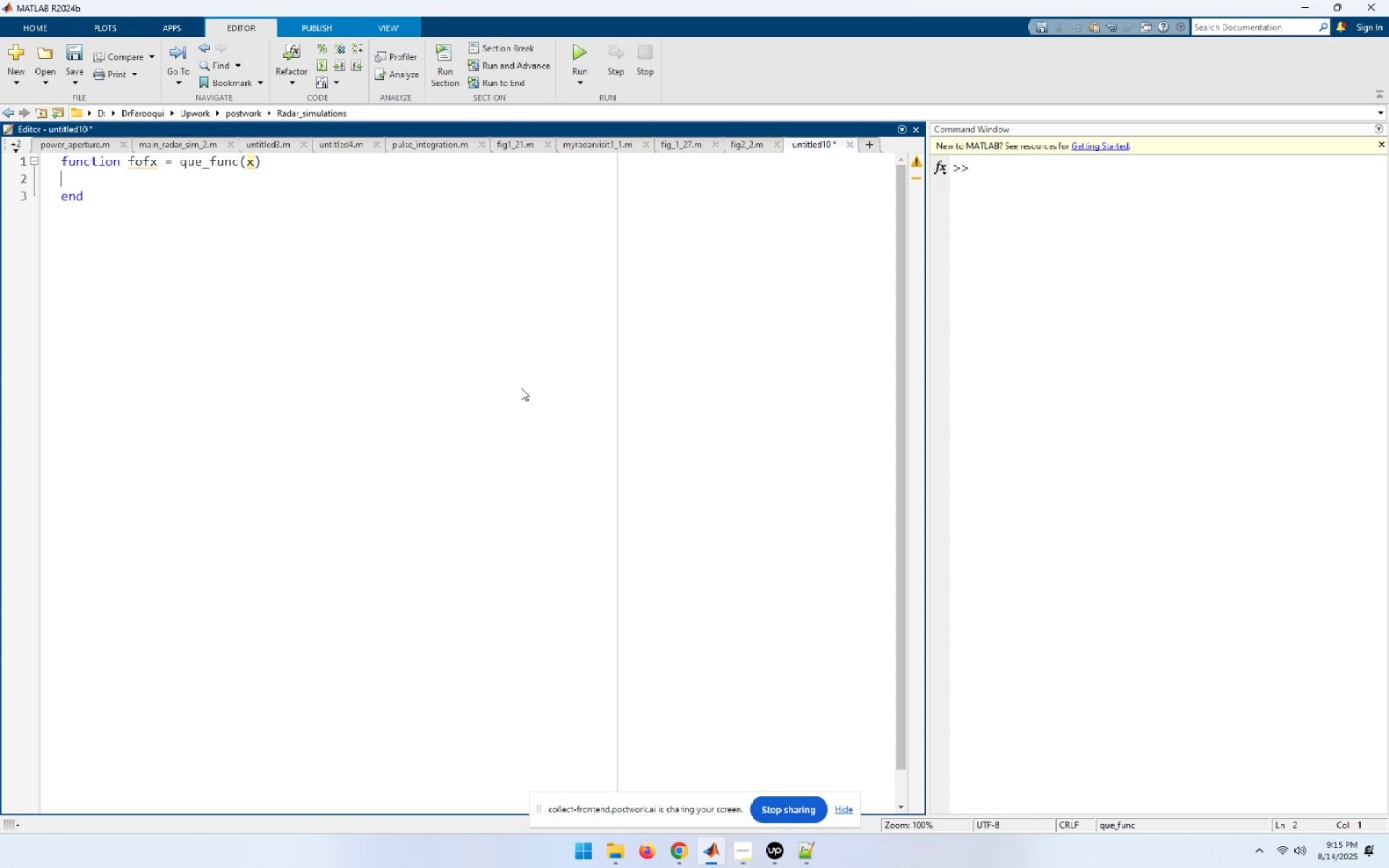 
key(Control+S)
 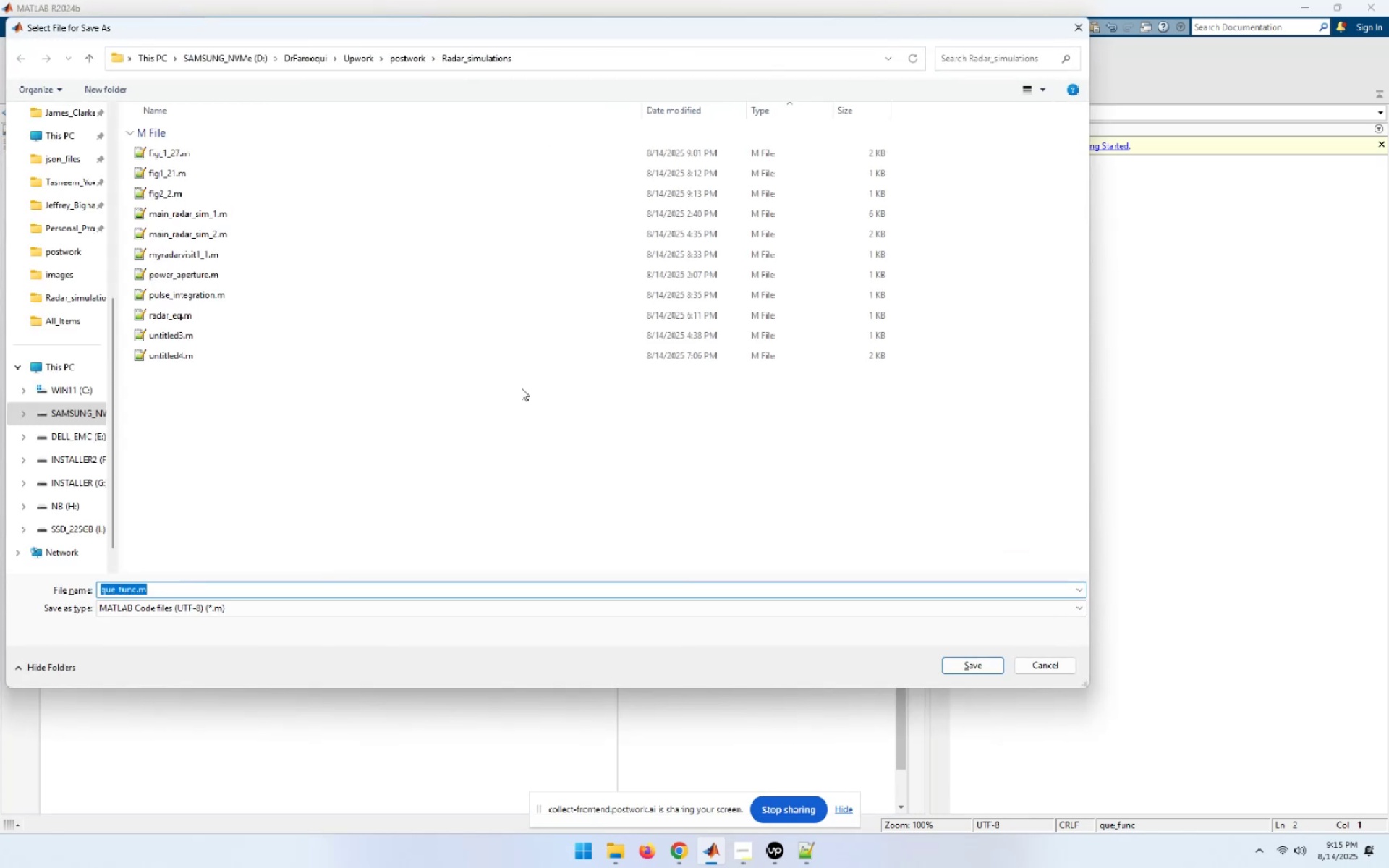 
key(NumpadEnter)
 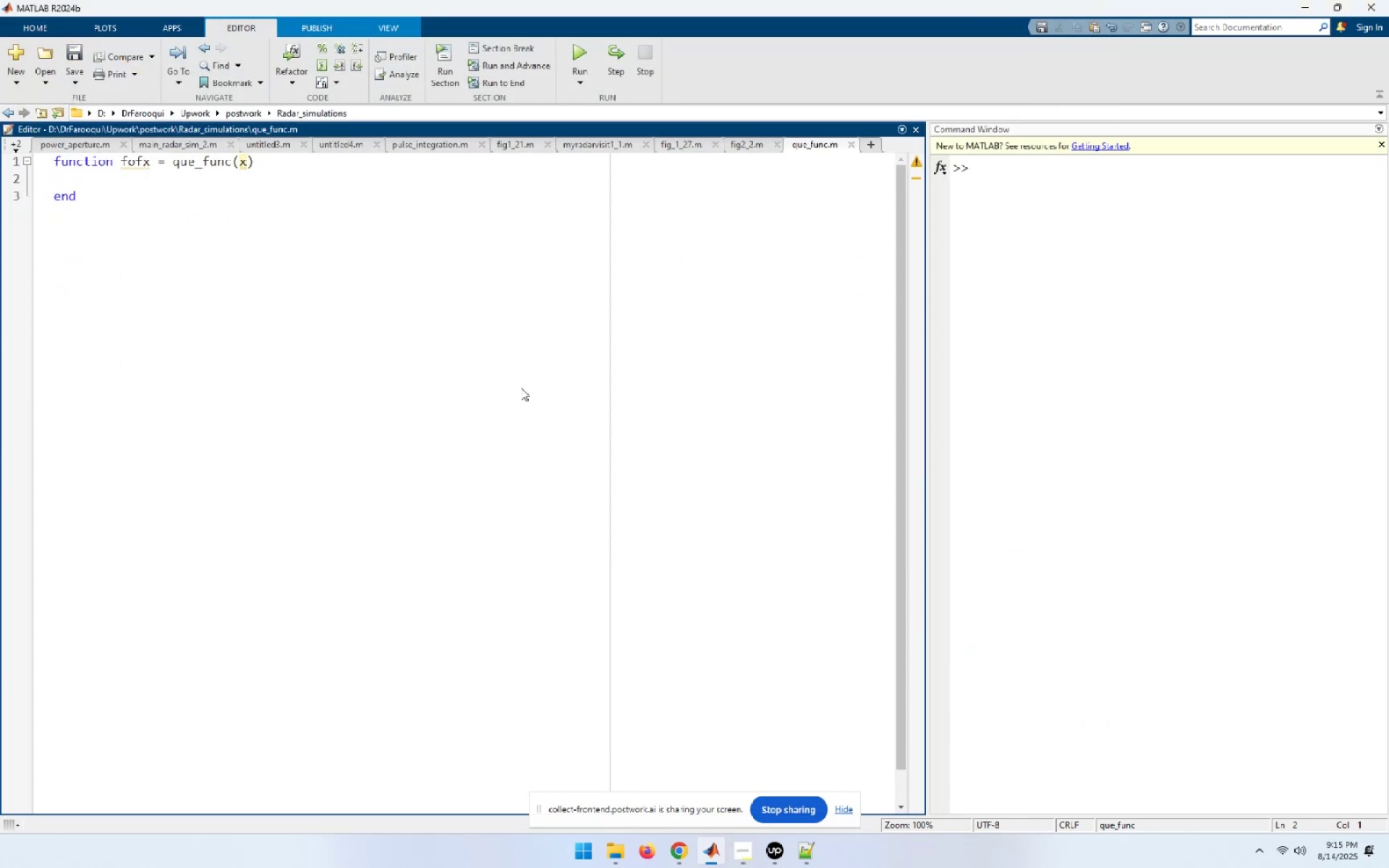 
wait(8.88)
 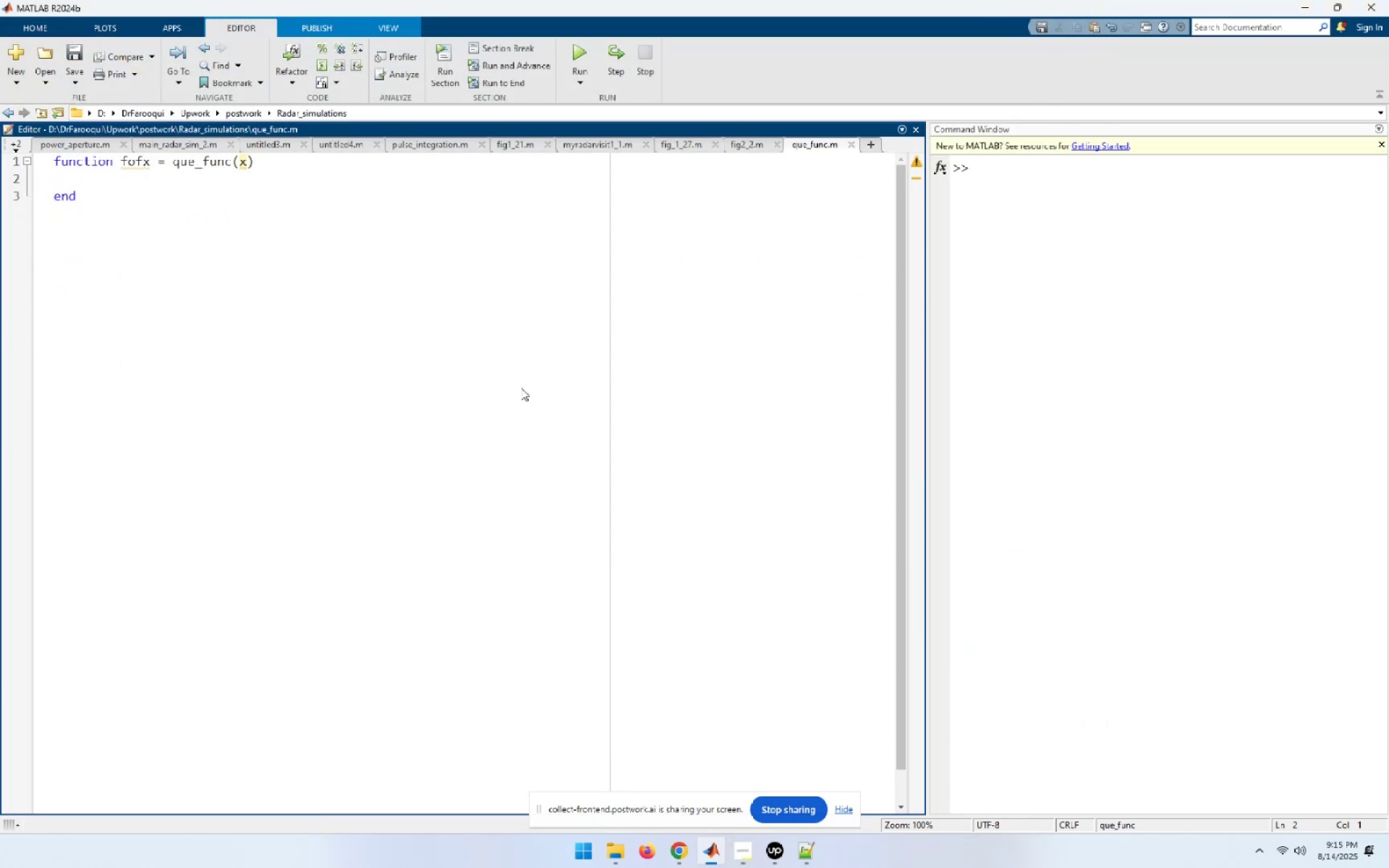 
left_click([459, 396])
 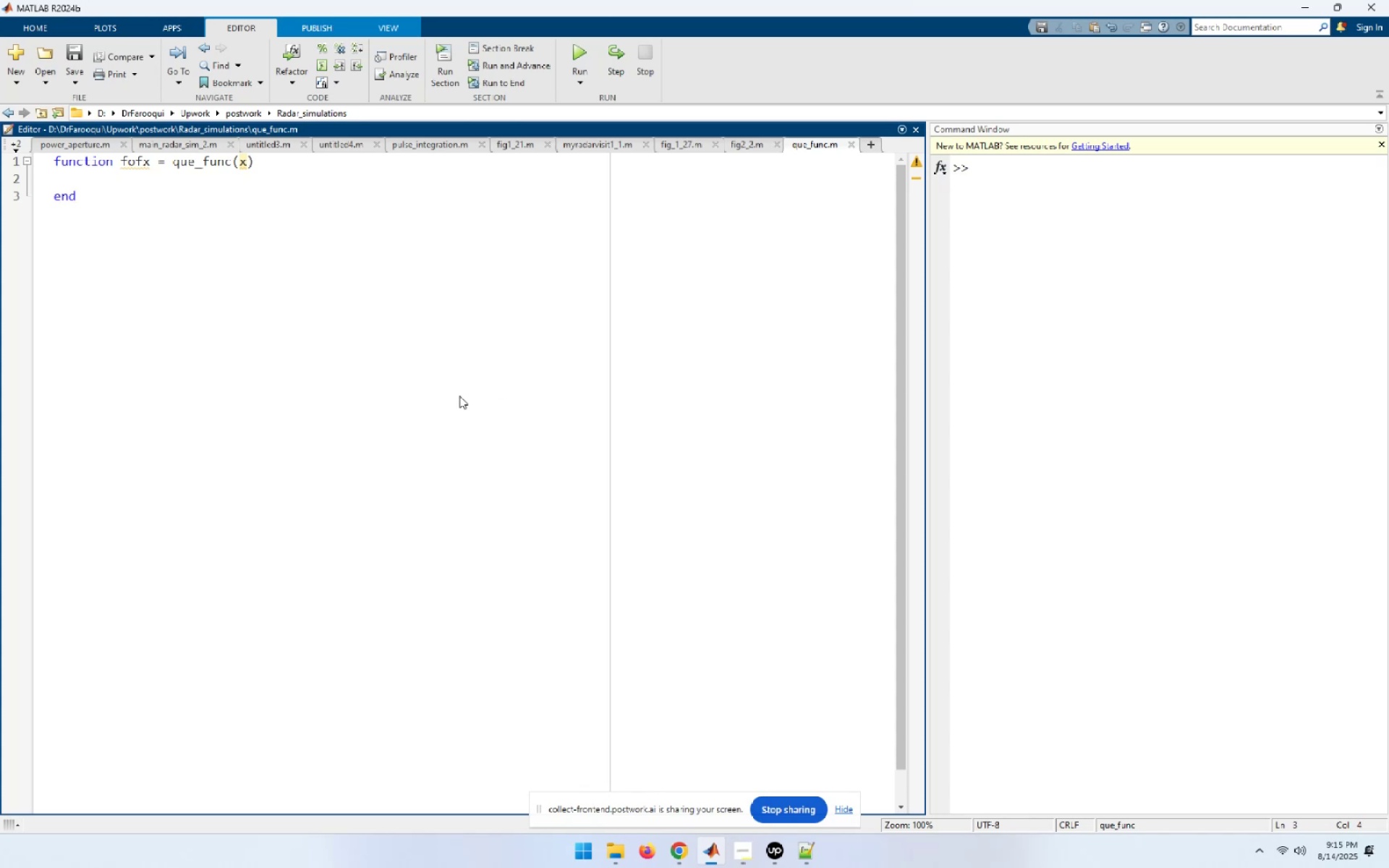 
key(ArrowUp)
 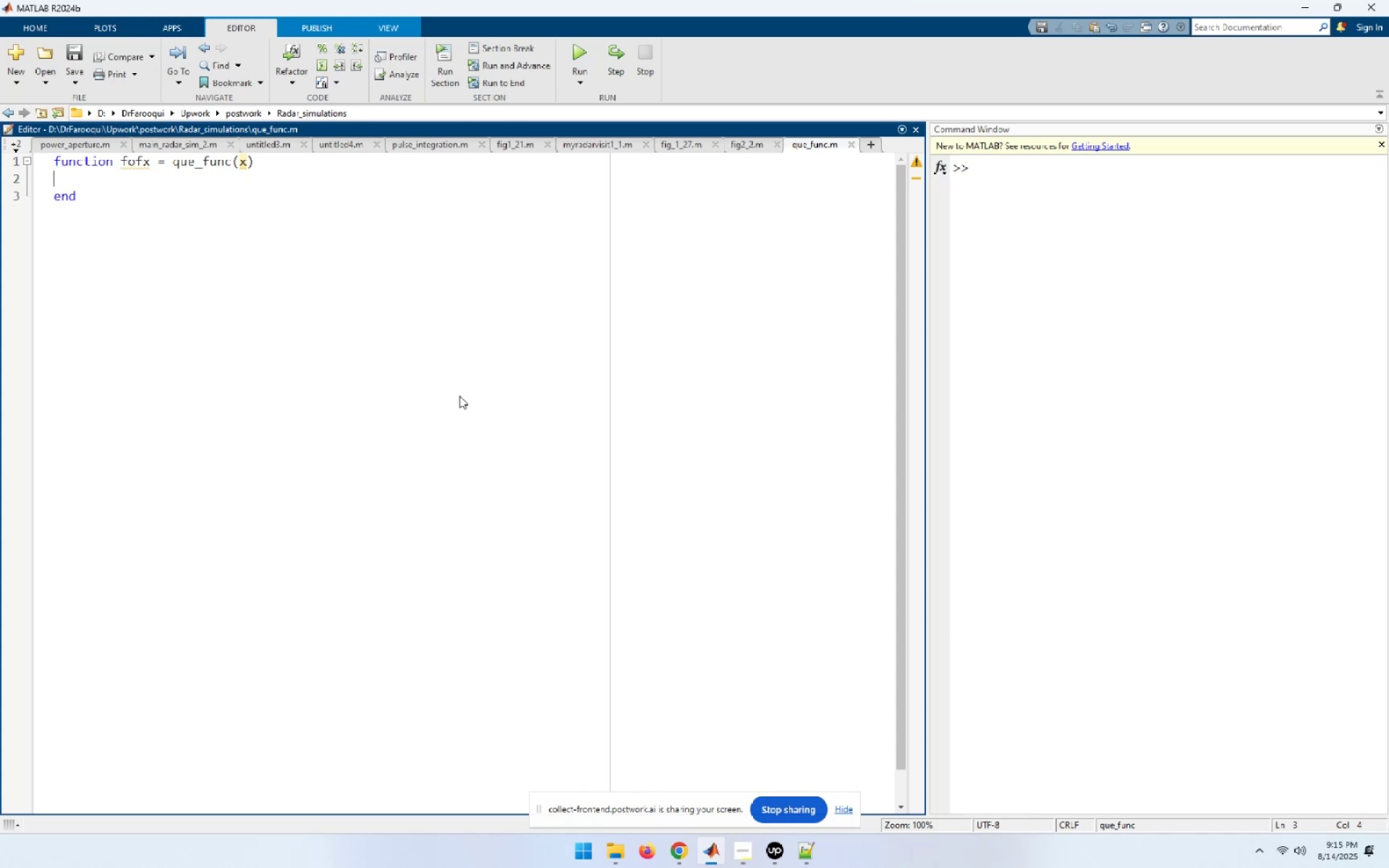 
key(ArrowUp)
 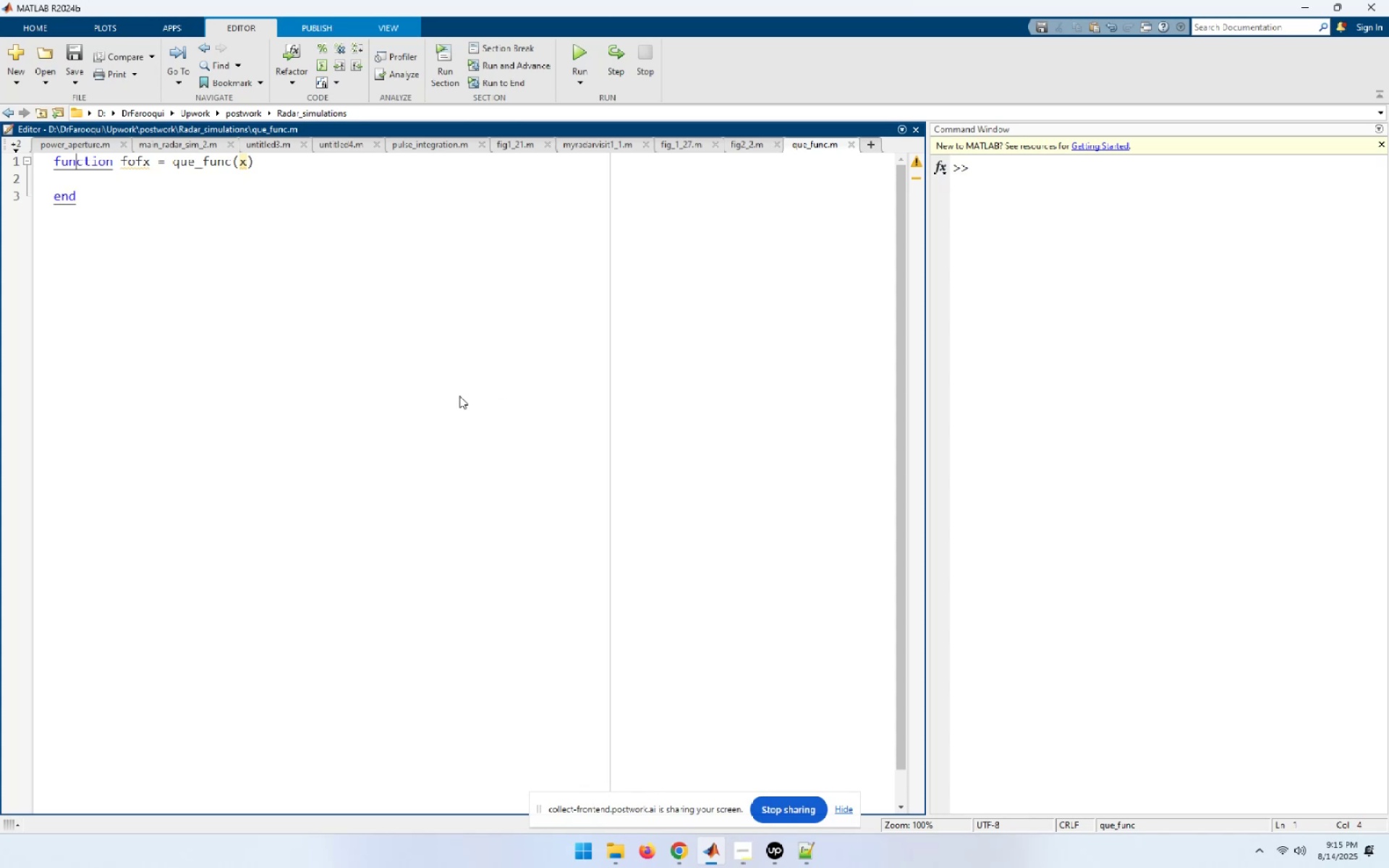 
key(End)
 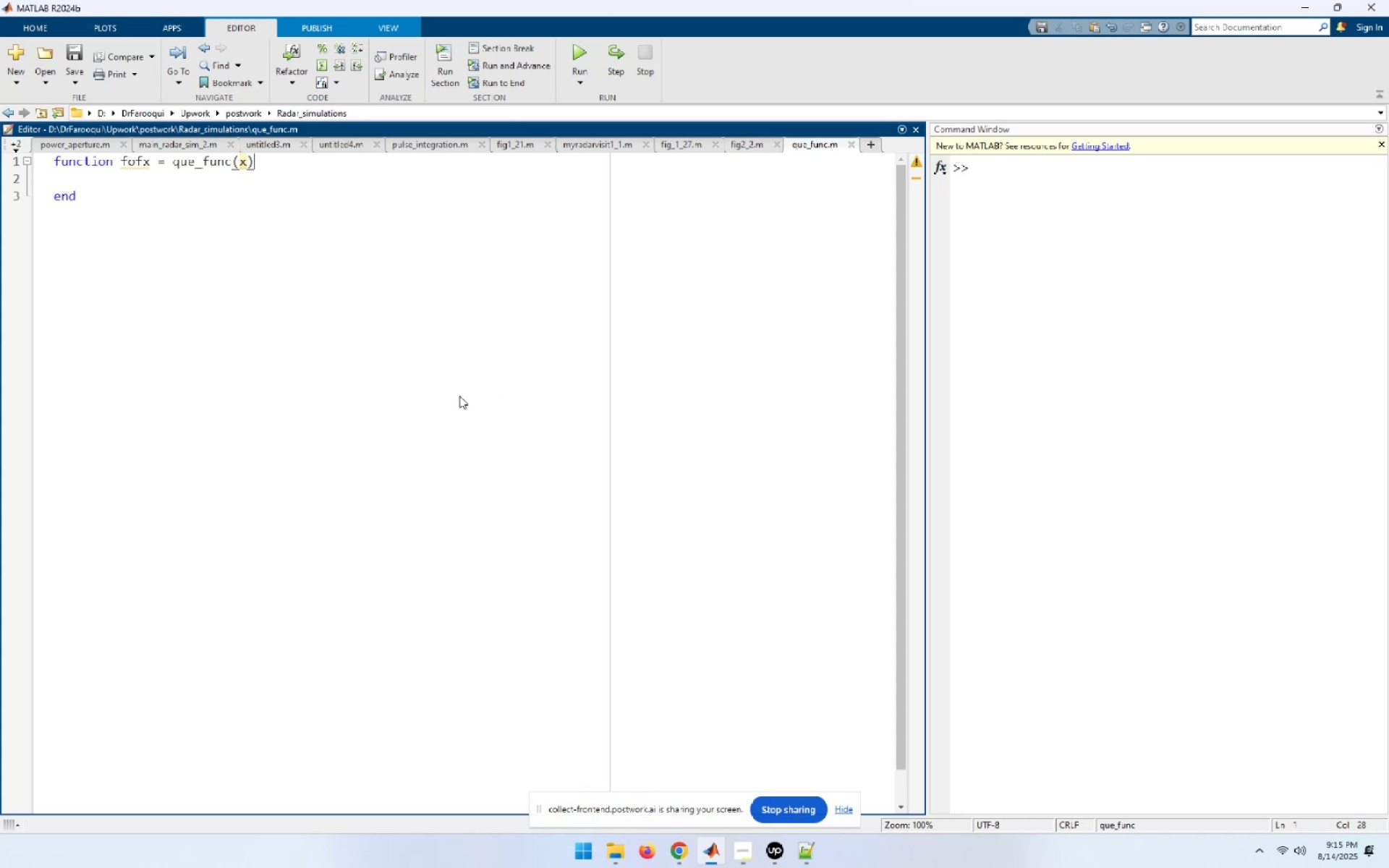 
key(NumpadEnter)
 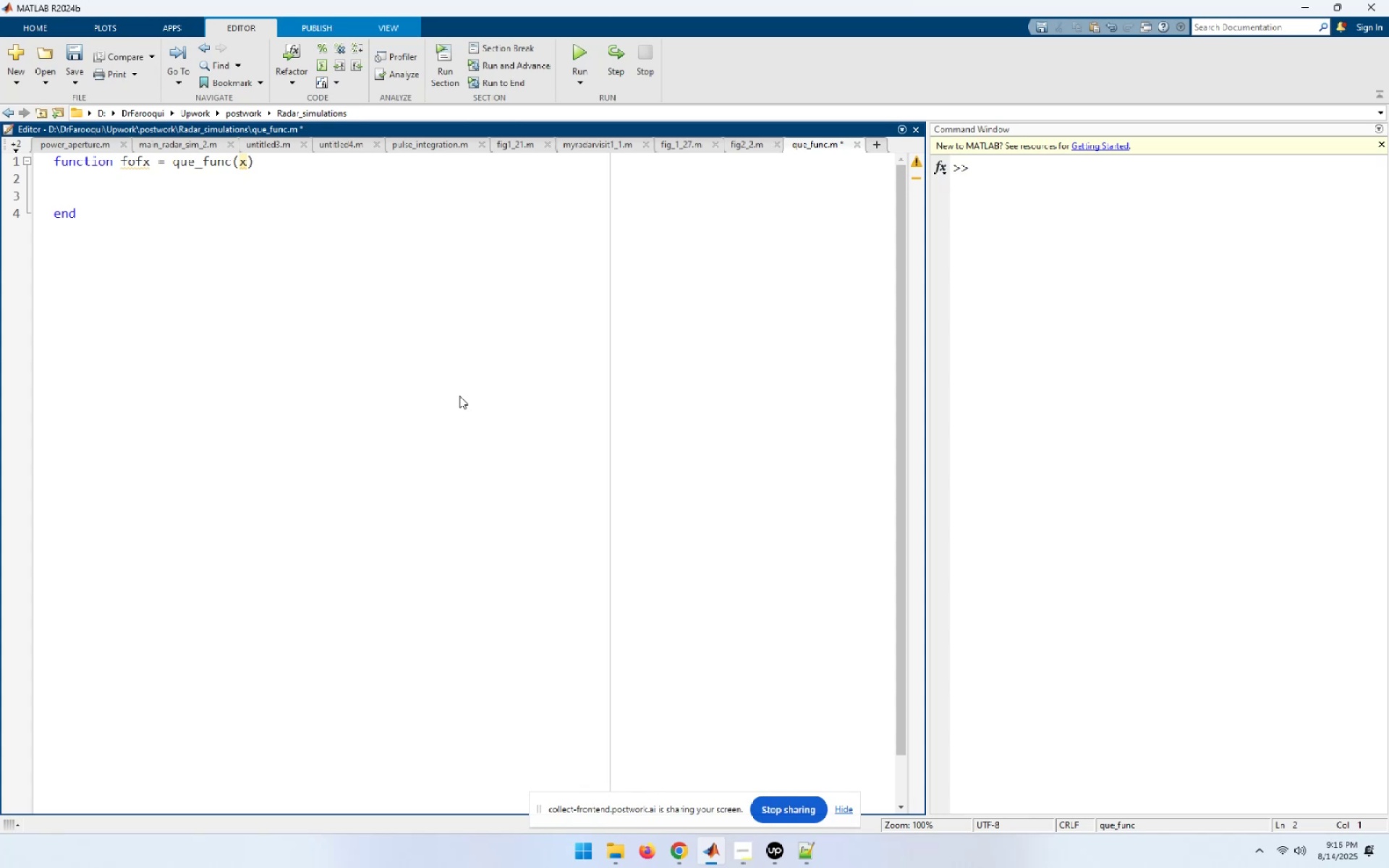 
type(if(x>=0[End])
key(NumpadEnter)
type(denom = 0.66 * x + 0.339 * sqrt(x^2 + 5.51);)
 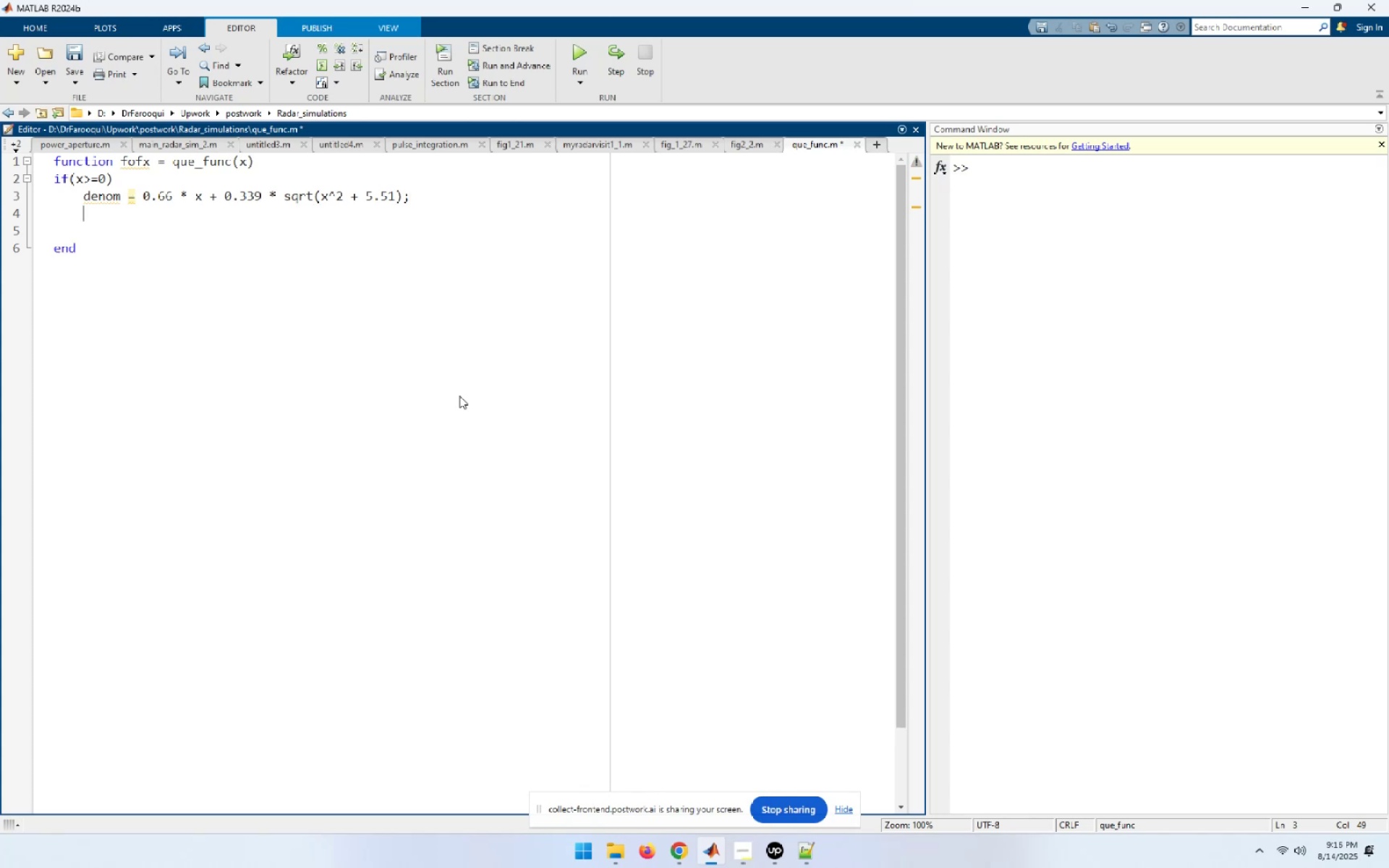 
 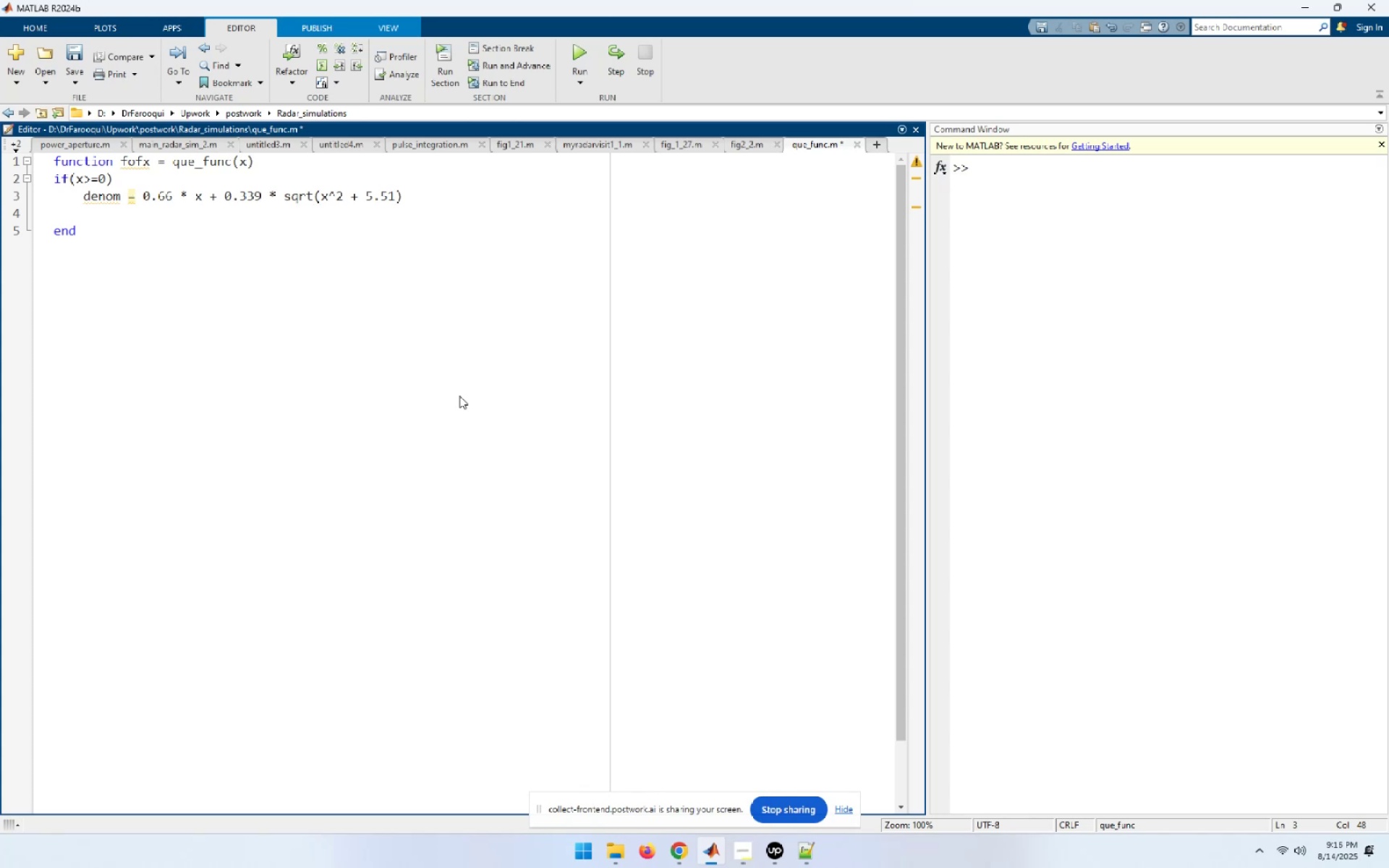 
key(Enter)
 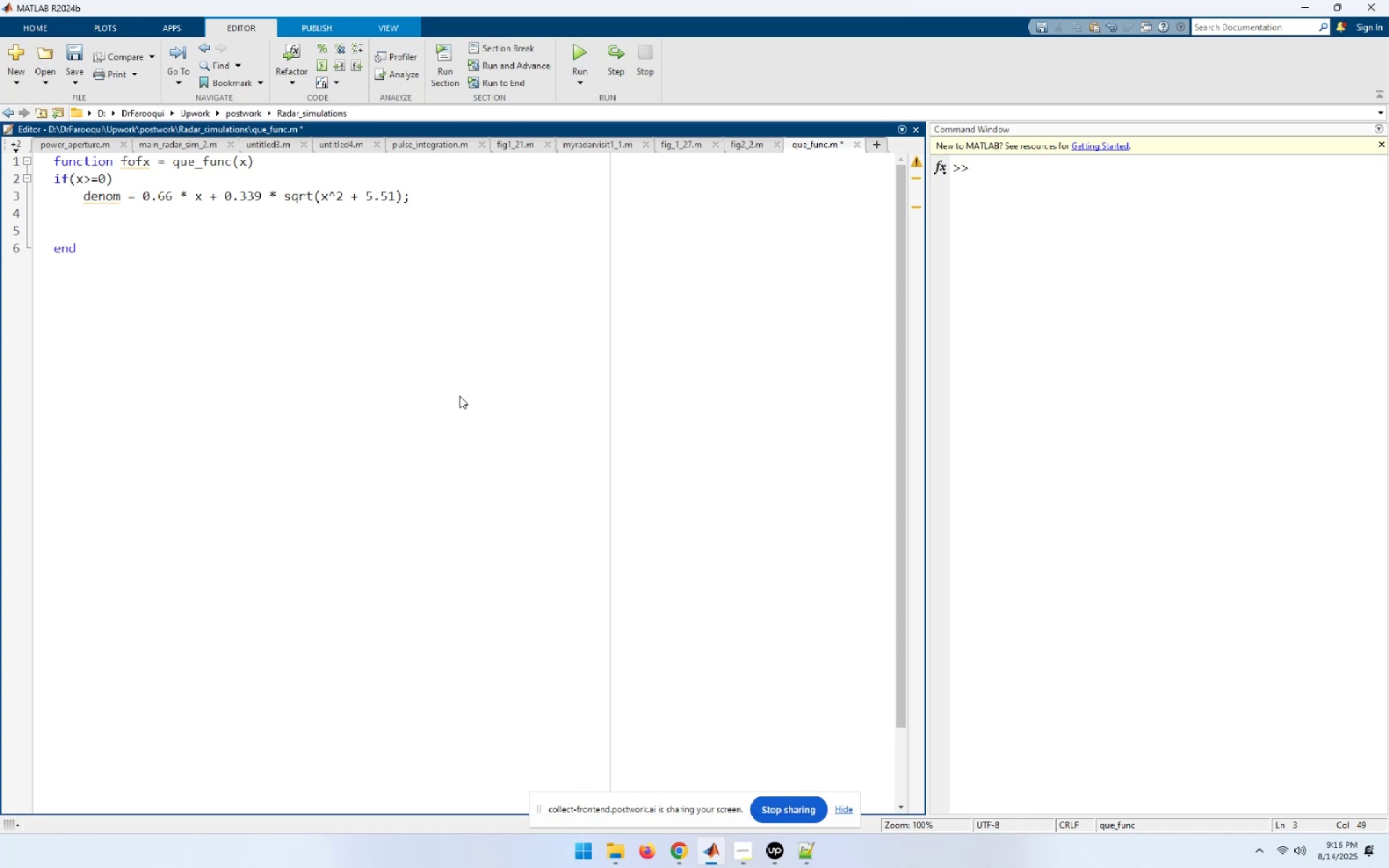 
type(expo(exp(_X^2/2)
 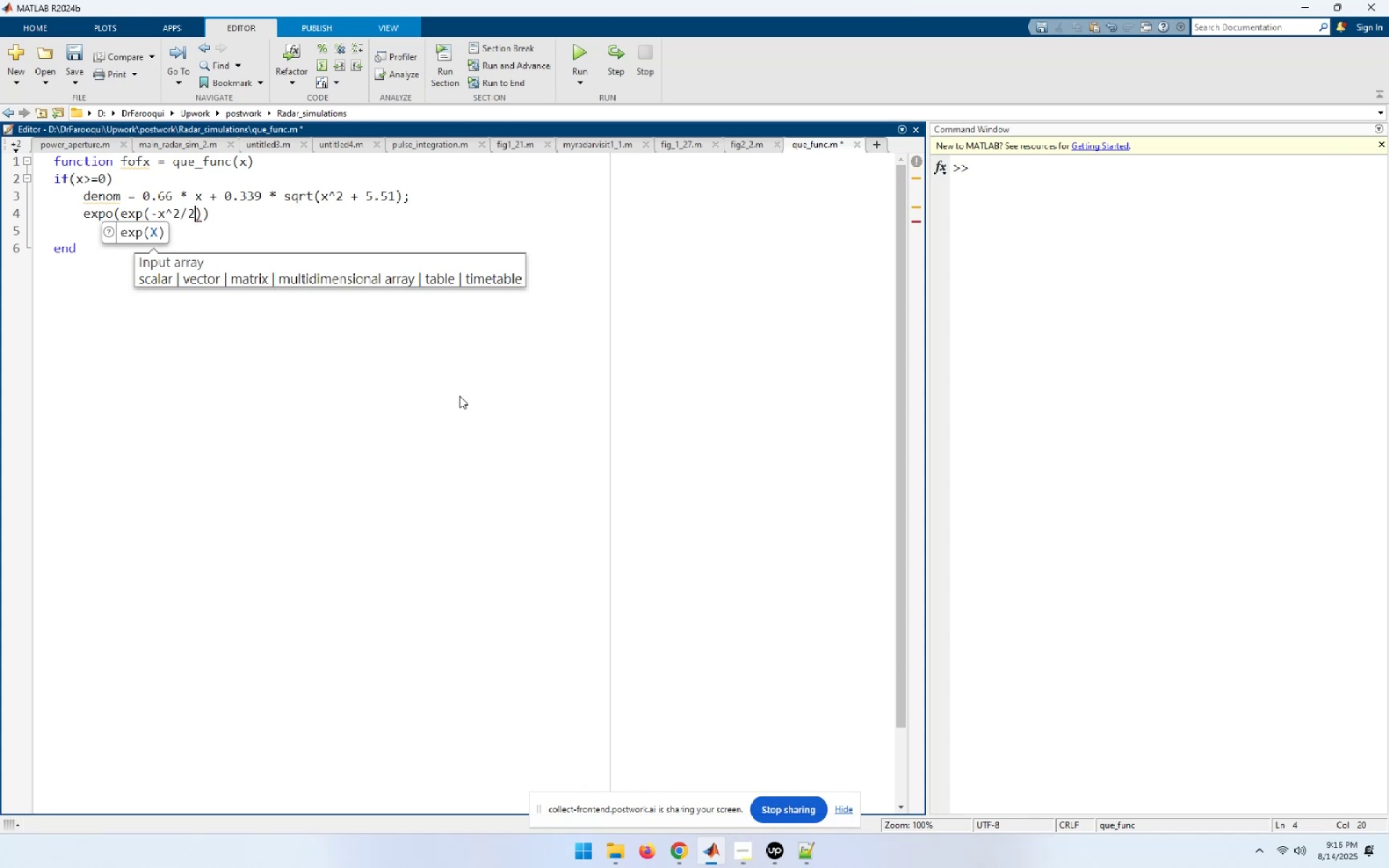 
wait(8.14)
 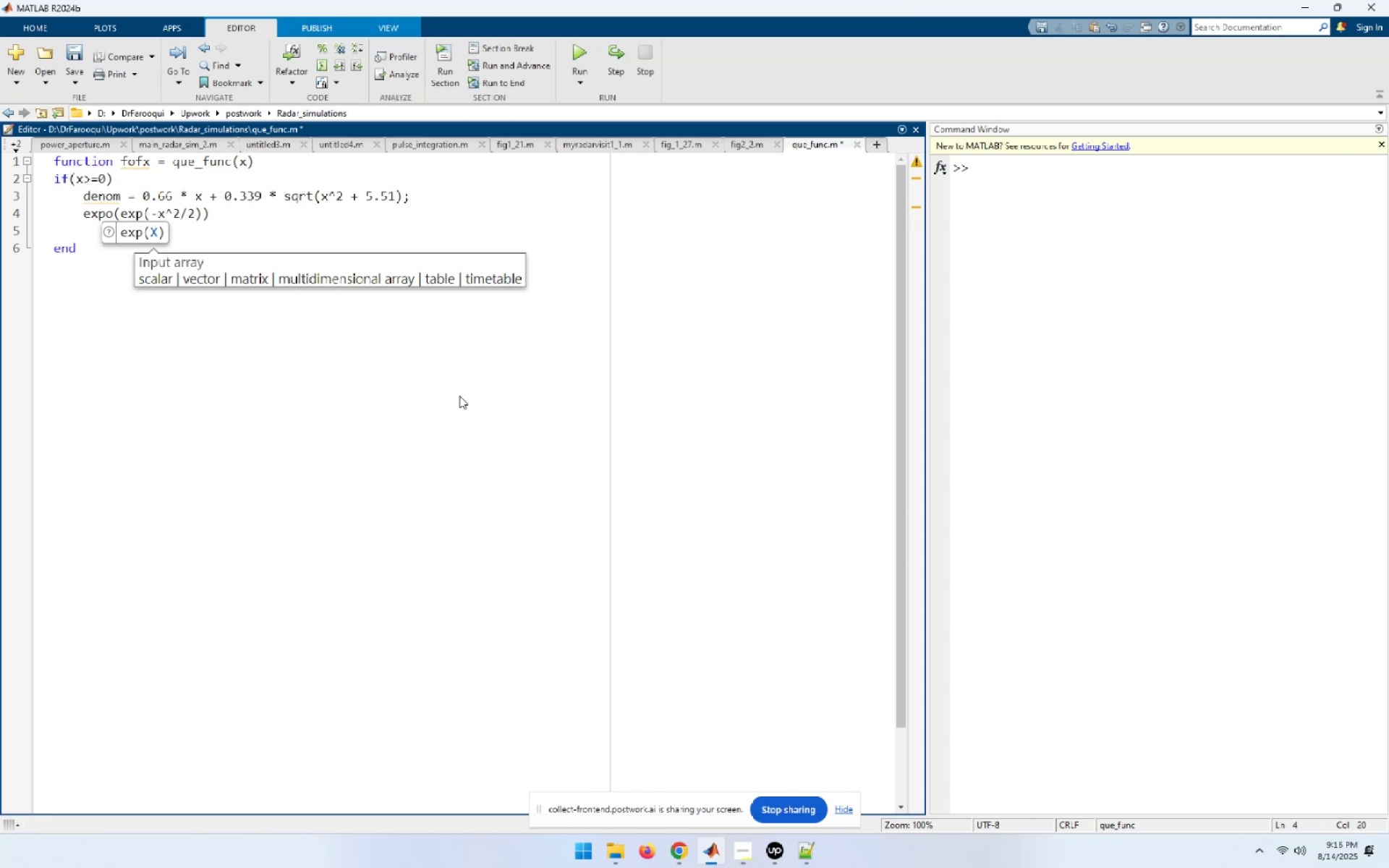 
hold_key(key=ArrowLeft, duration=0.67)
 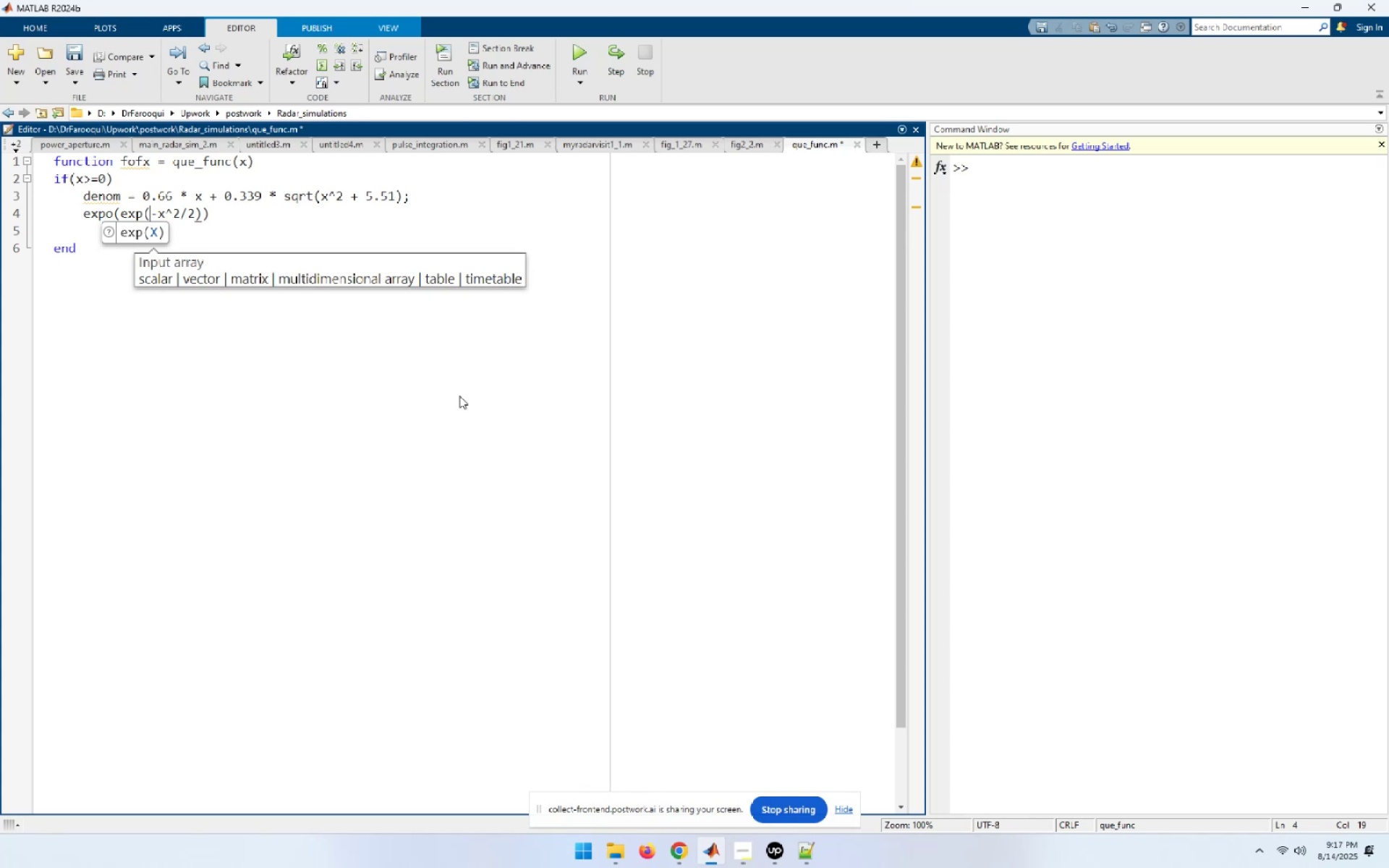 
key(ArrowLeft)
 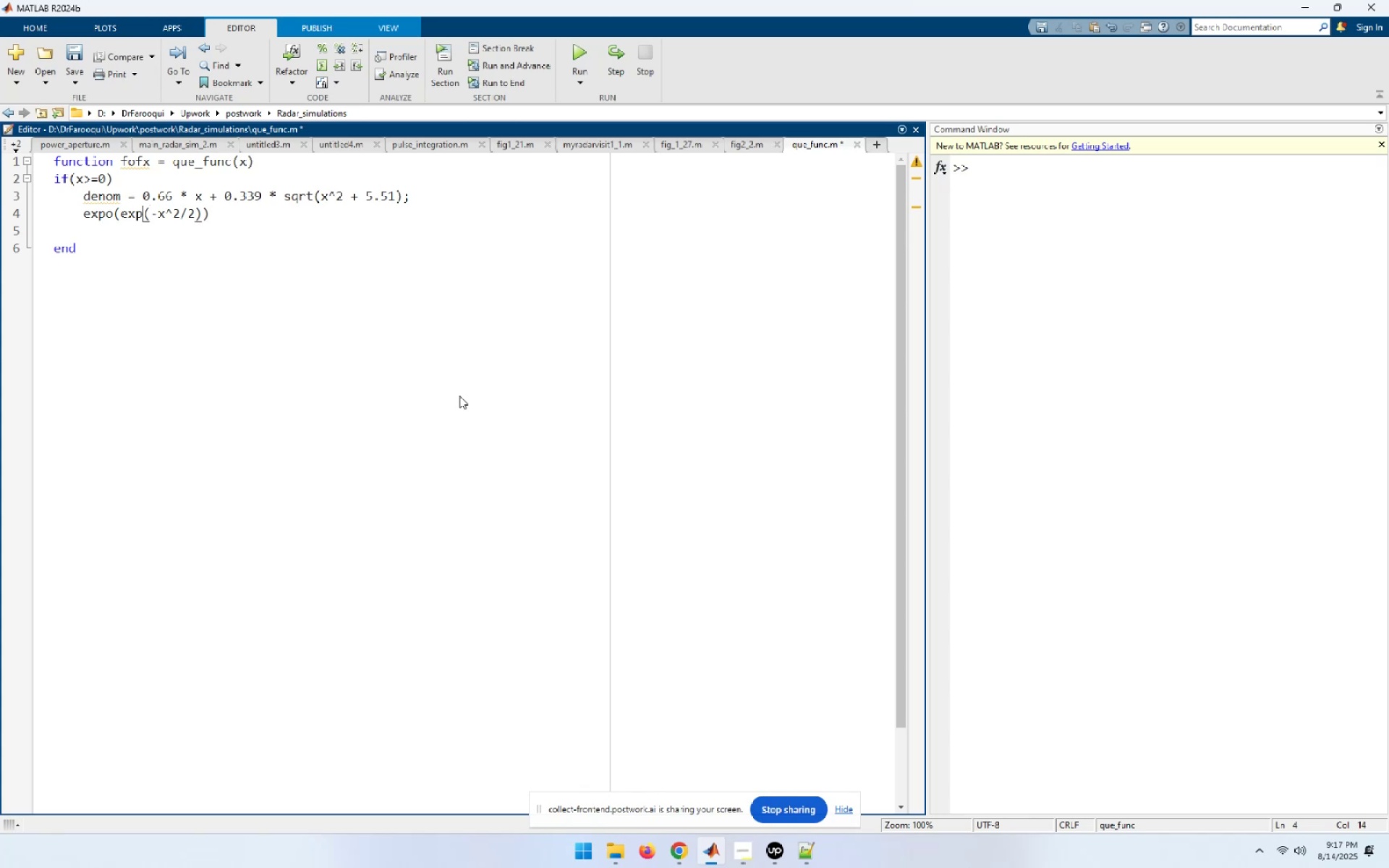 
key(ArrowLeft)
 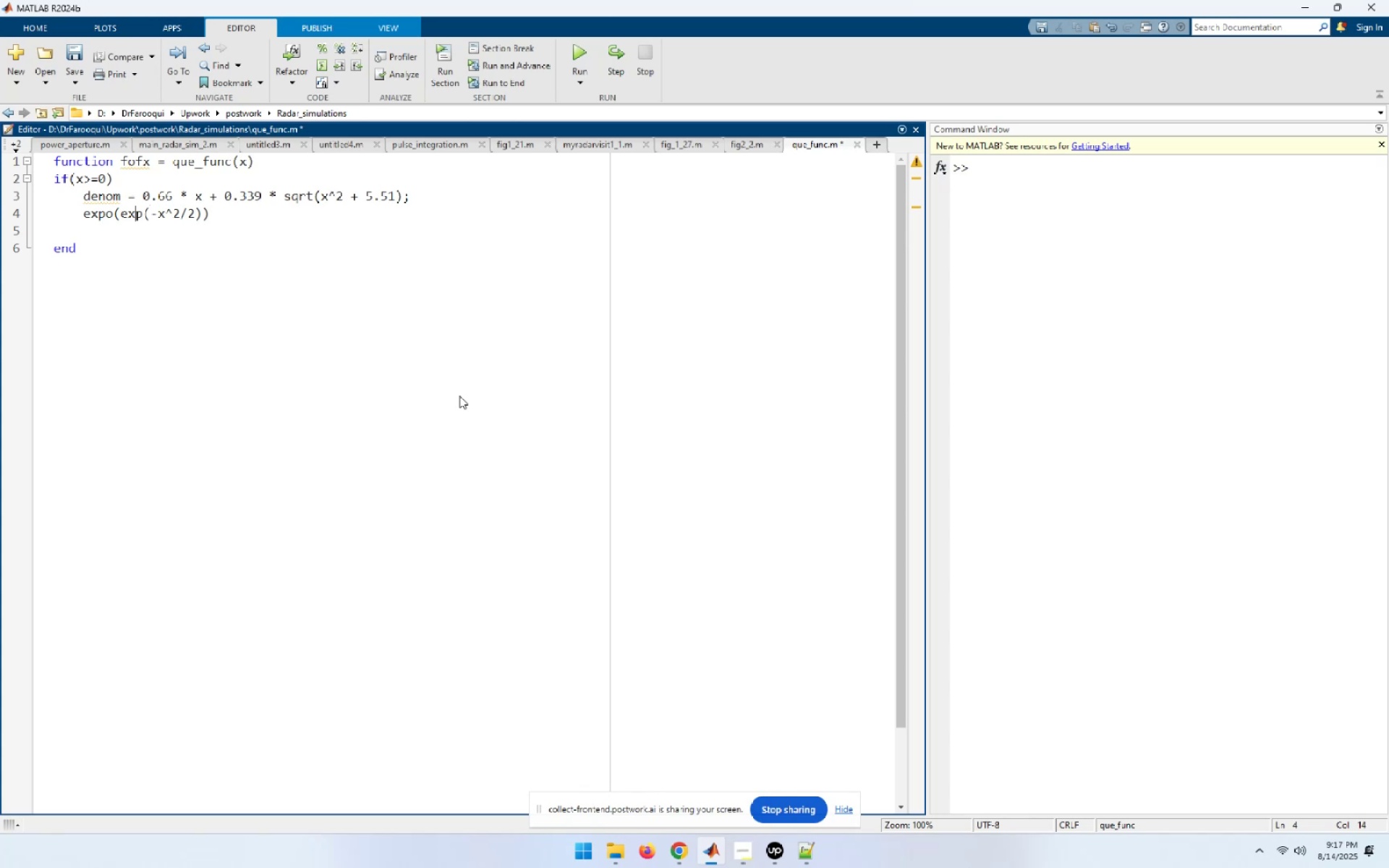 
key(ArrowLeft)
 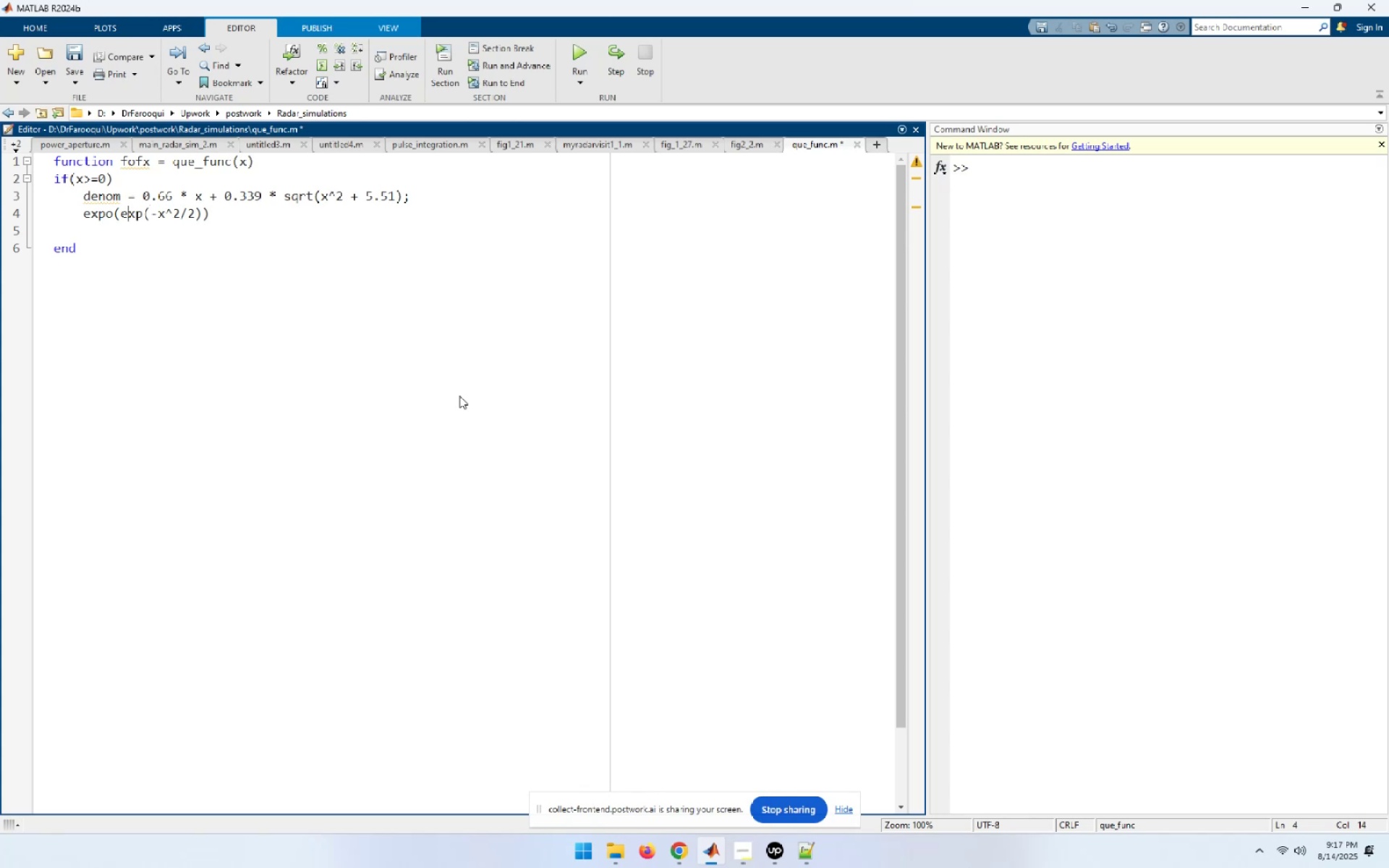 
key(ArrowLeft)
 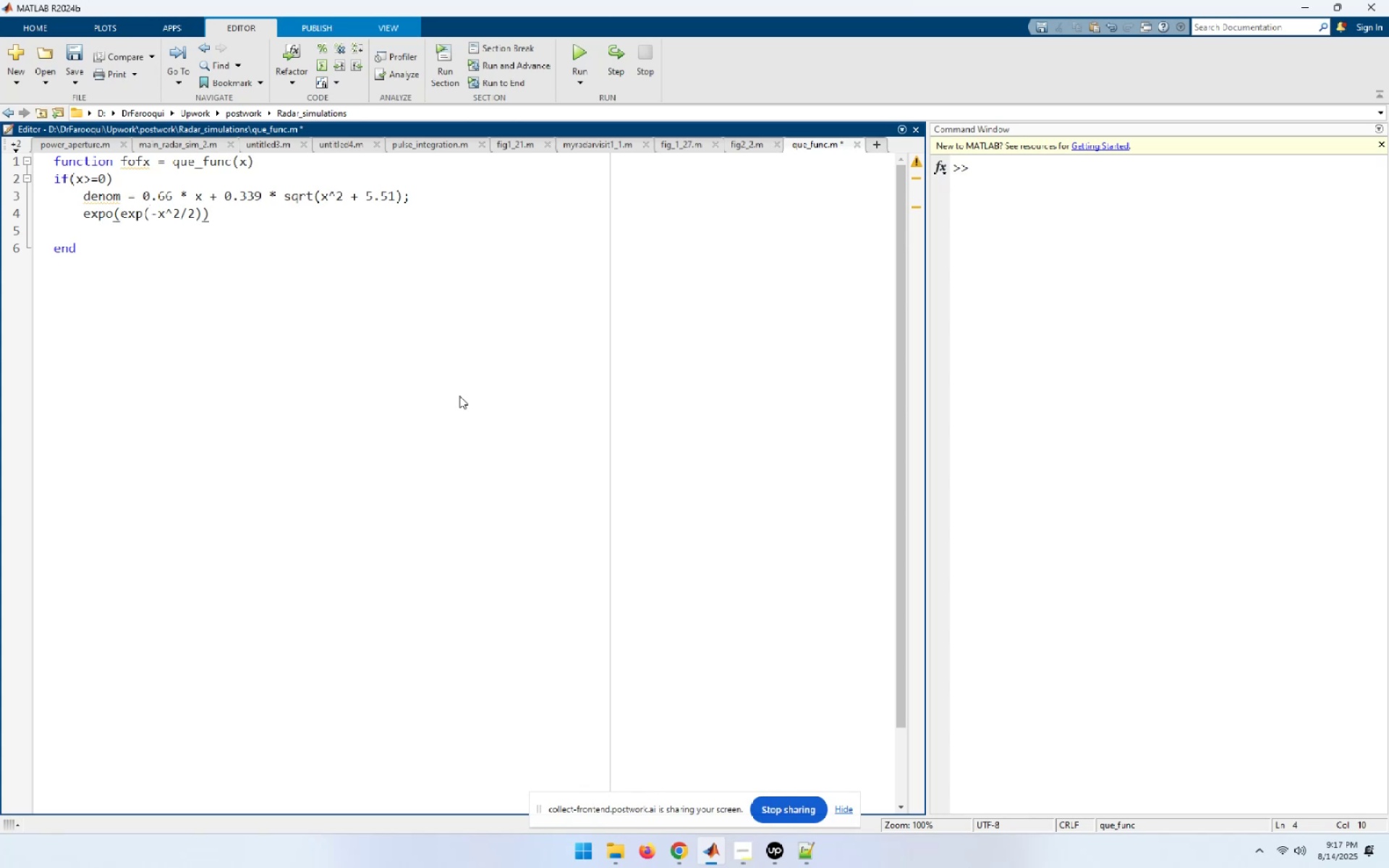 
key(Backspace)
 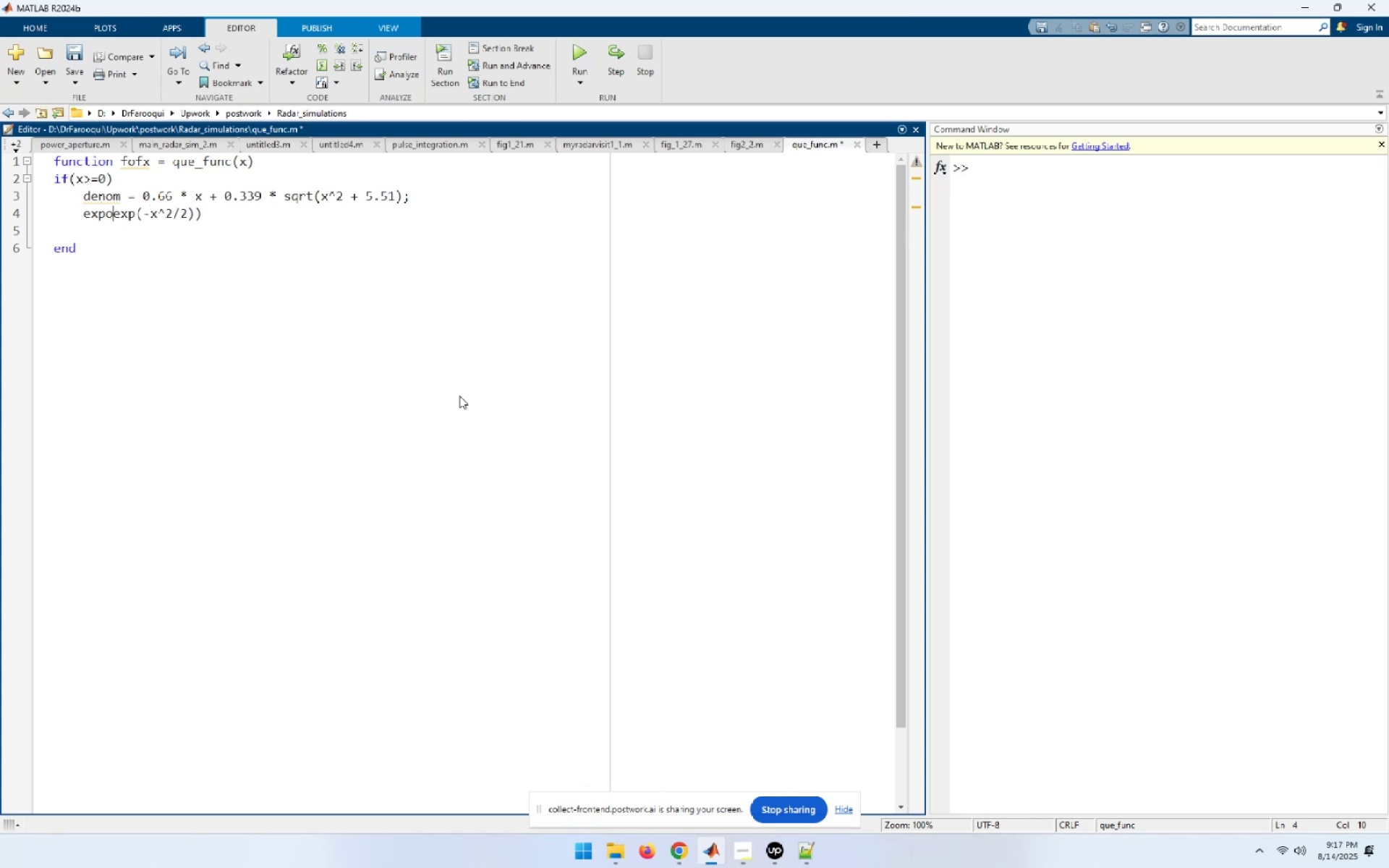 
key(Space)
 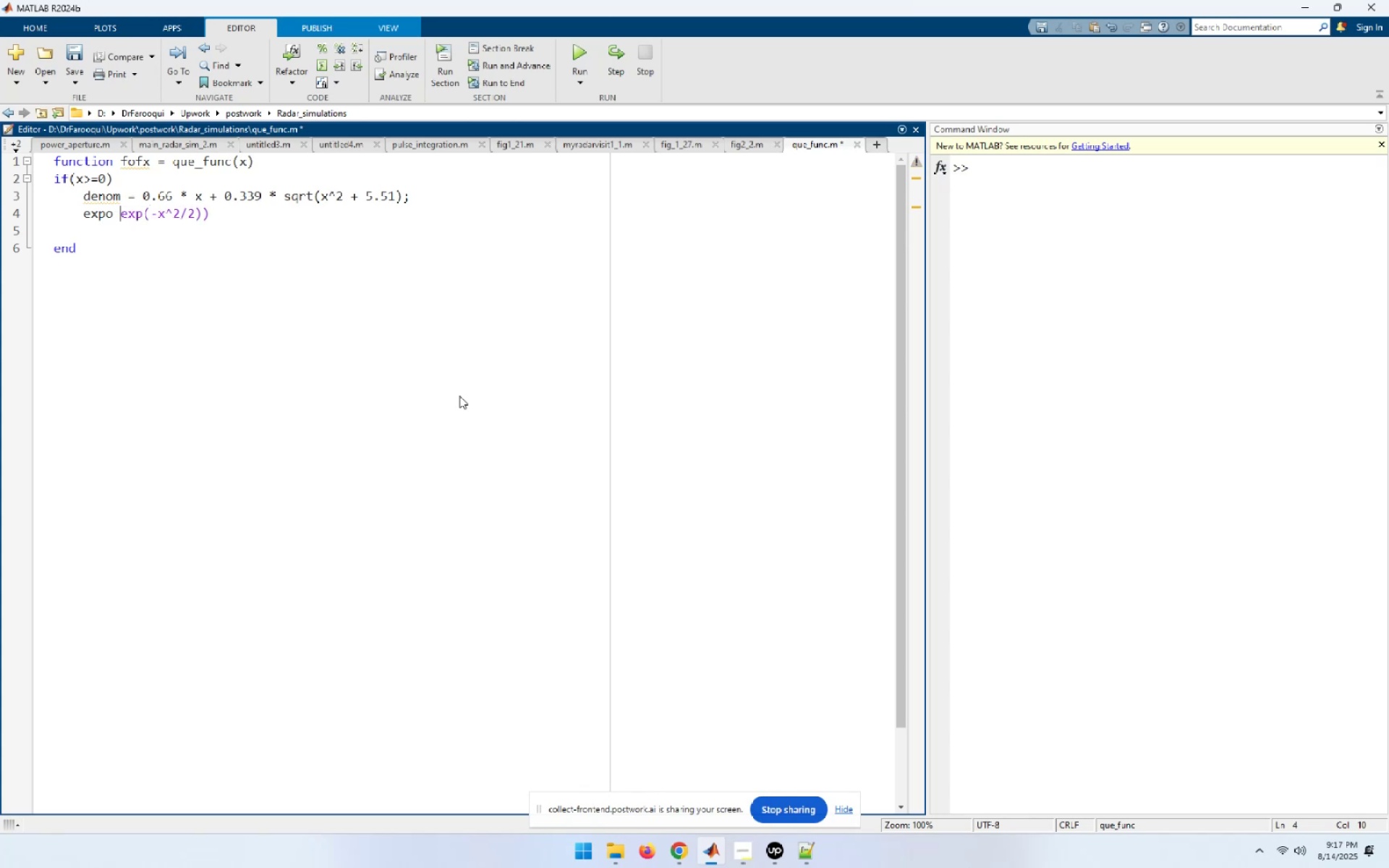 
key(Equal)
 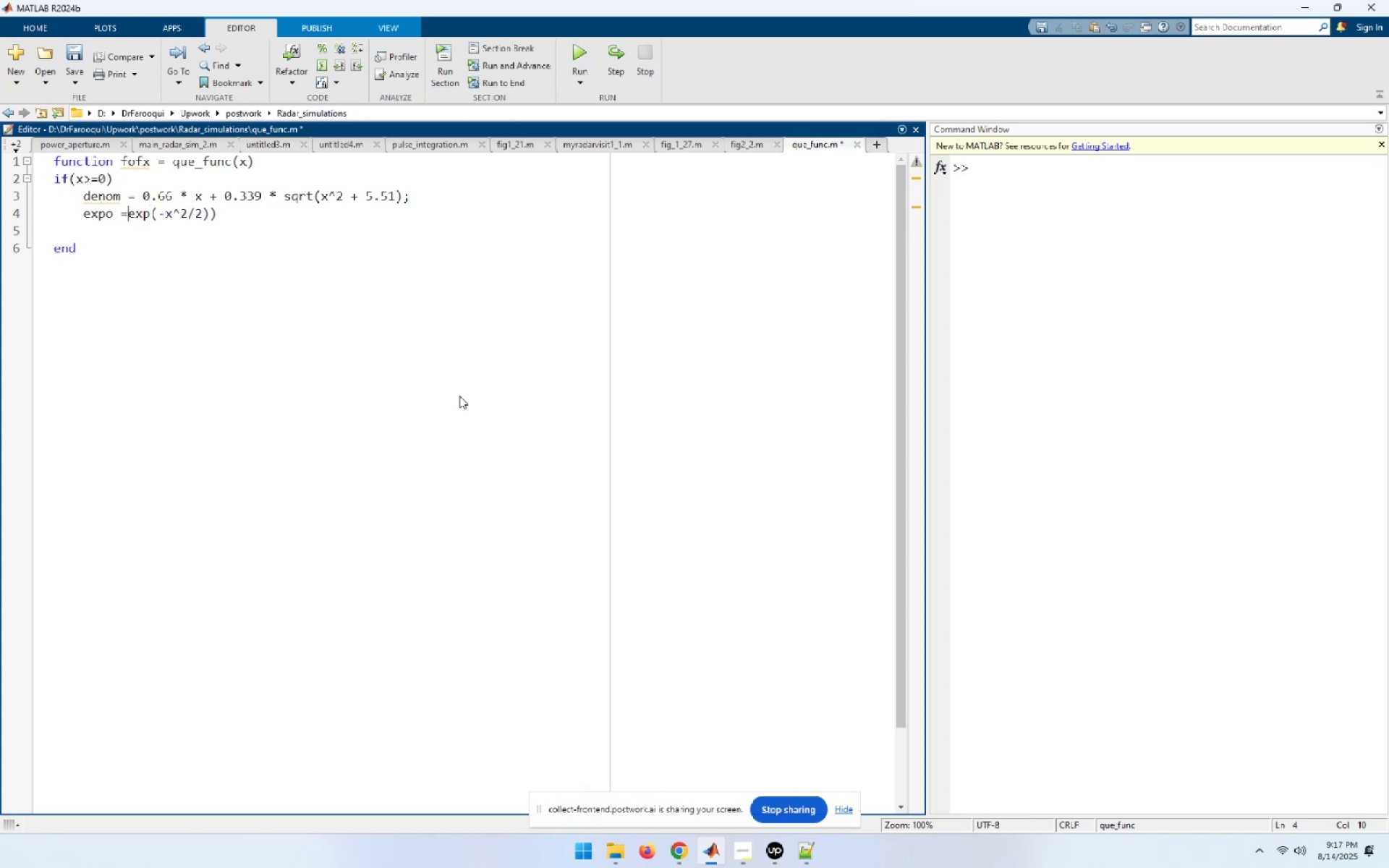 
key(Space)
 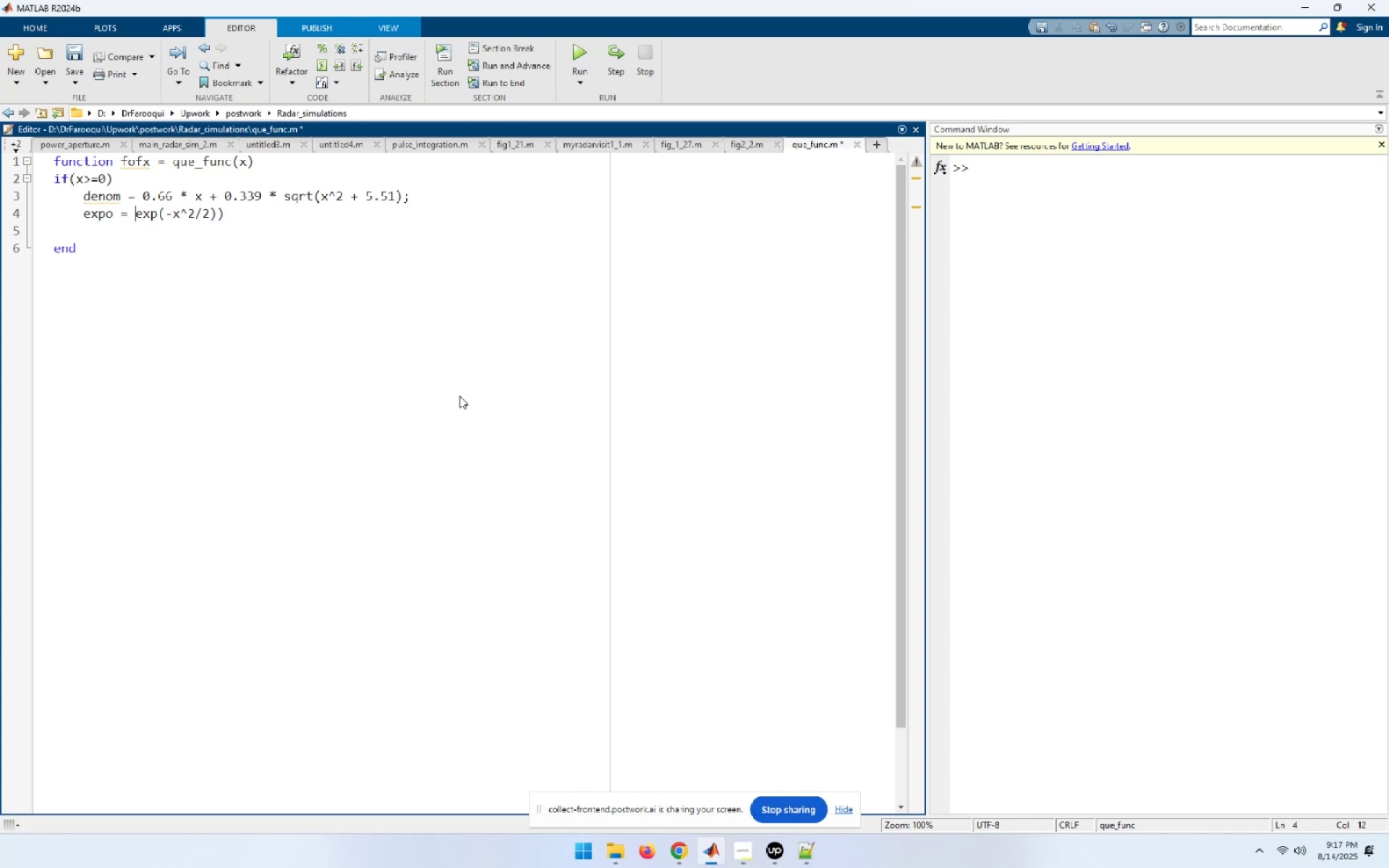 
key(End)
 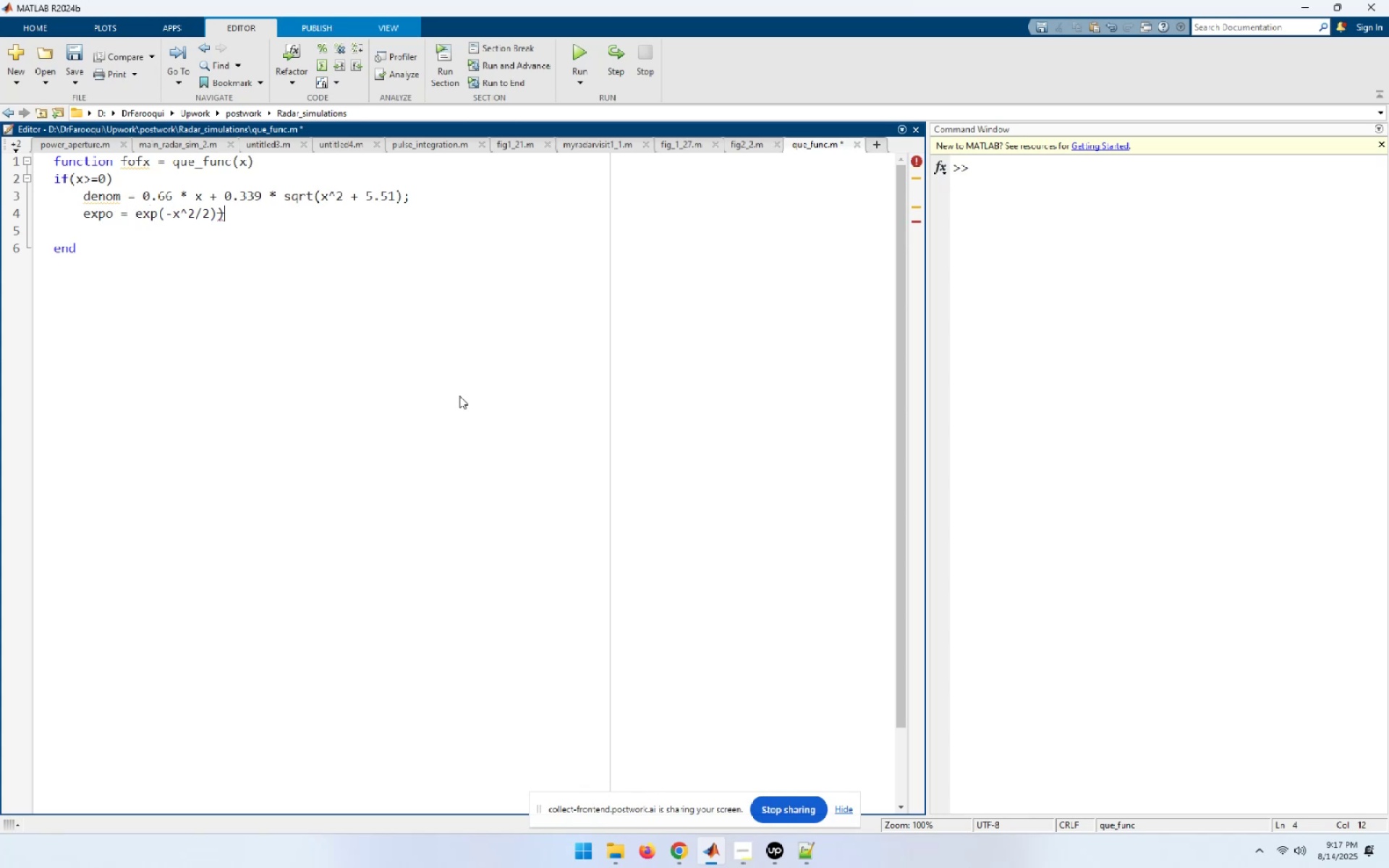 
key(Backspace)
 